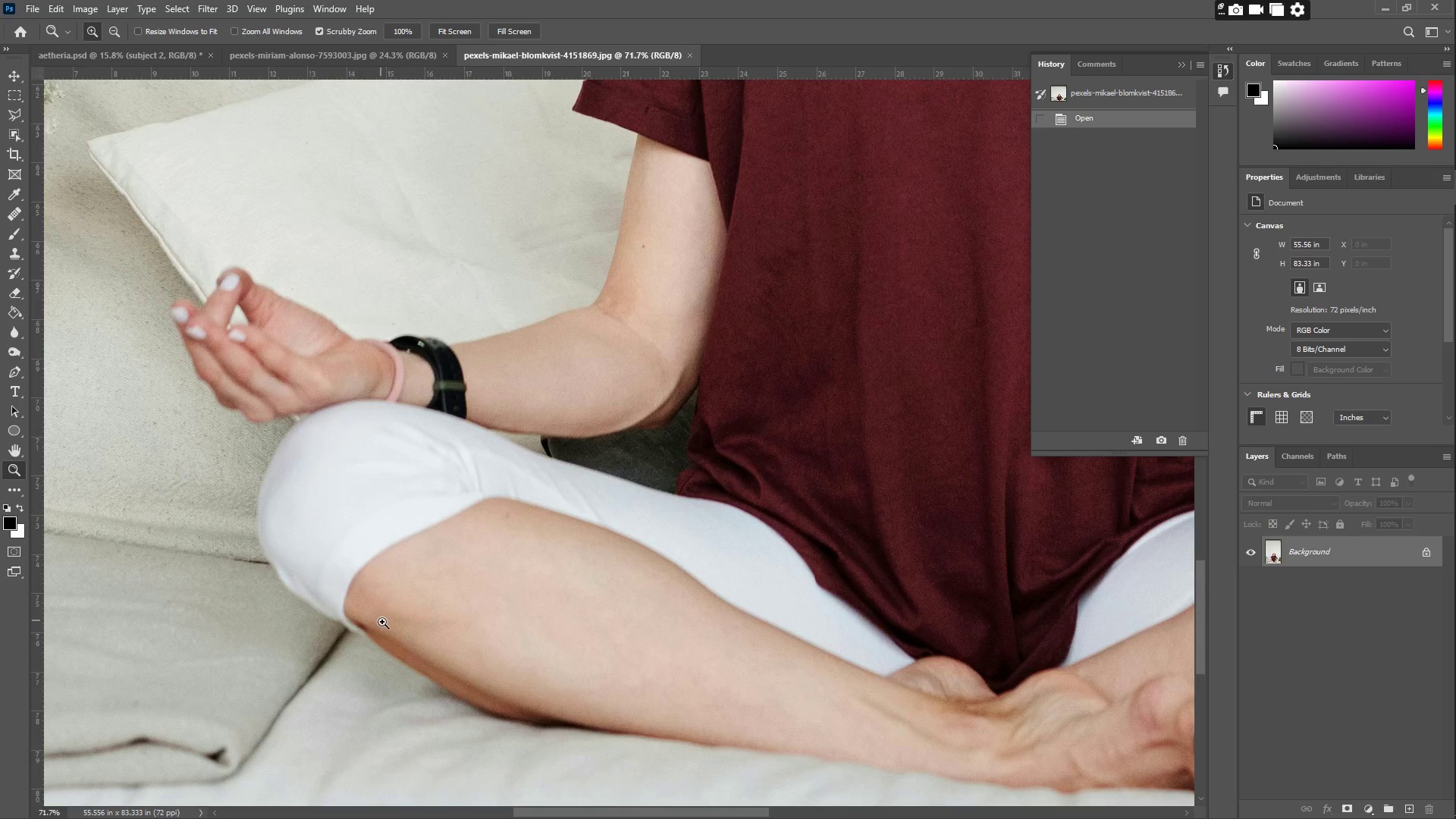 
hold_key(key=Space, duration=0.61)
 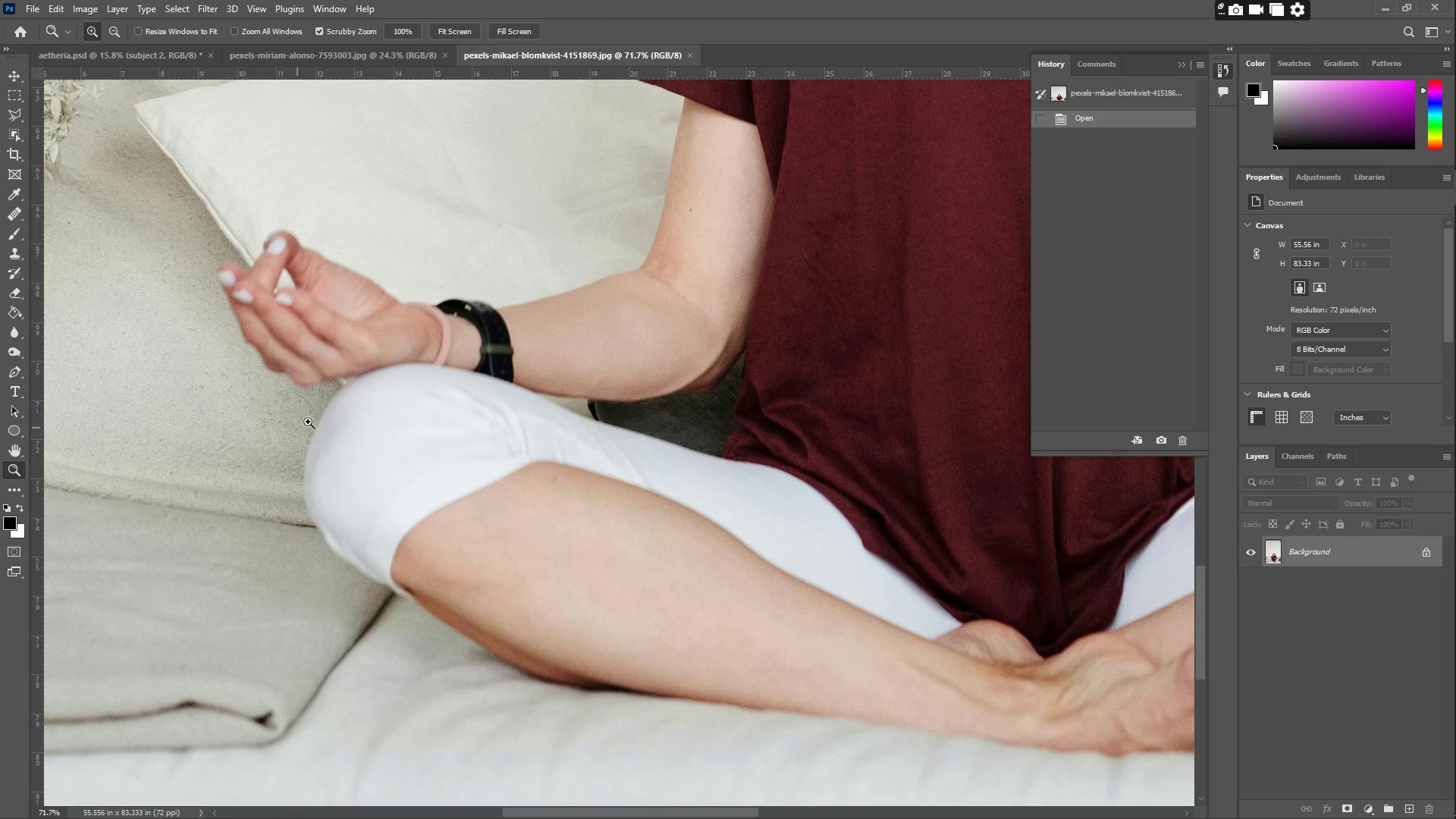 
left_click_drag(start_coordinate=[388, 622], to_coordinate=[435, 585])
 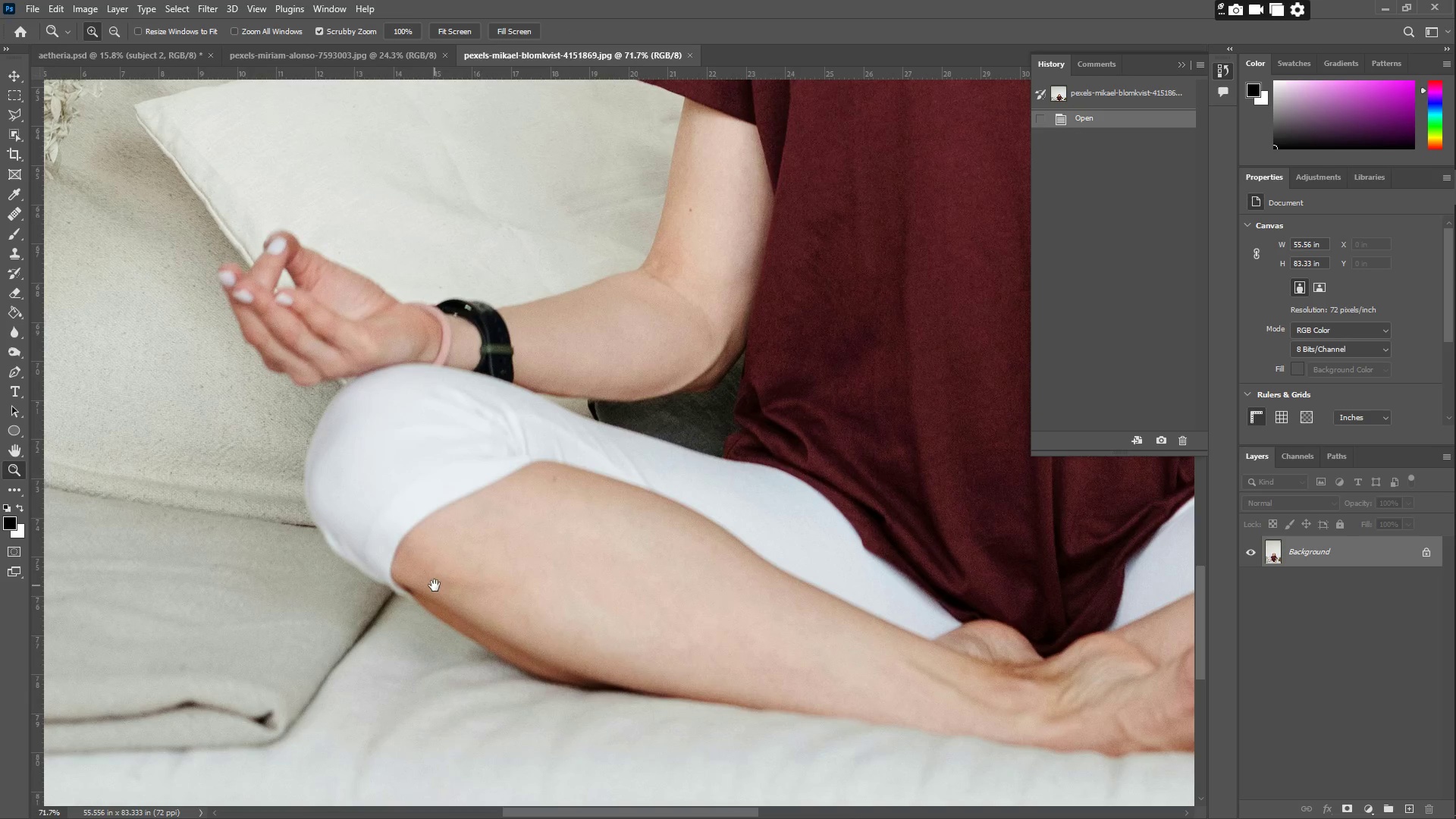 
hold_key(key=Space, duration=18.3)
 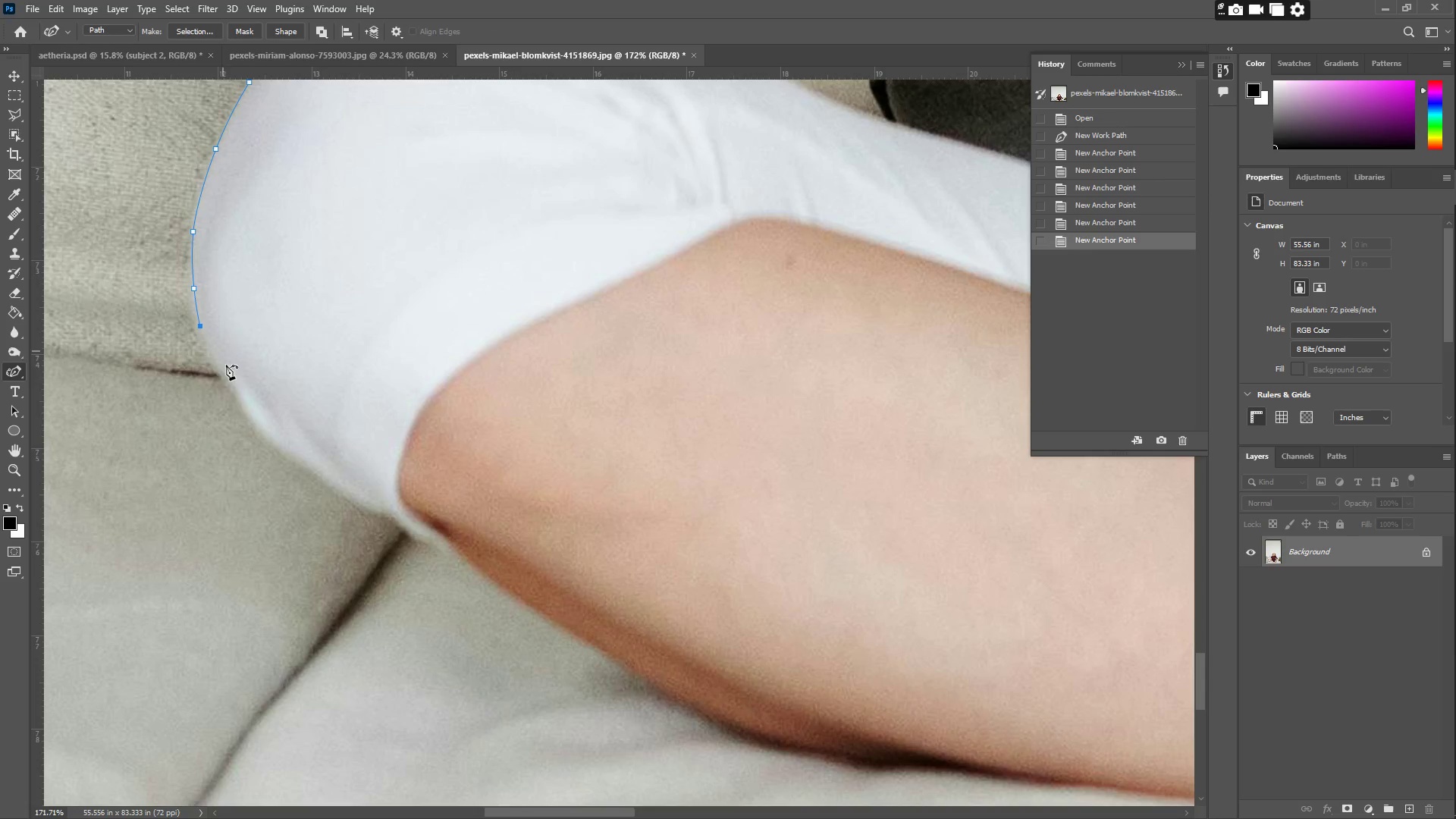 
left_click_drag(start_coordinate=[327, 420], to_coordinate=[384, 407])
 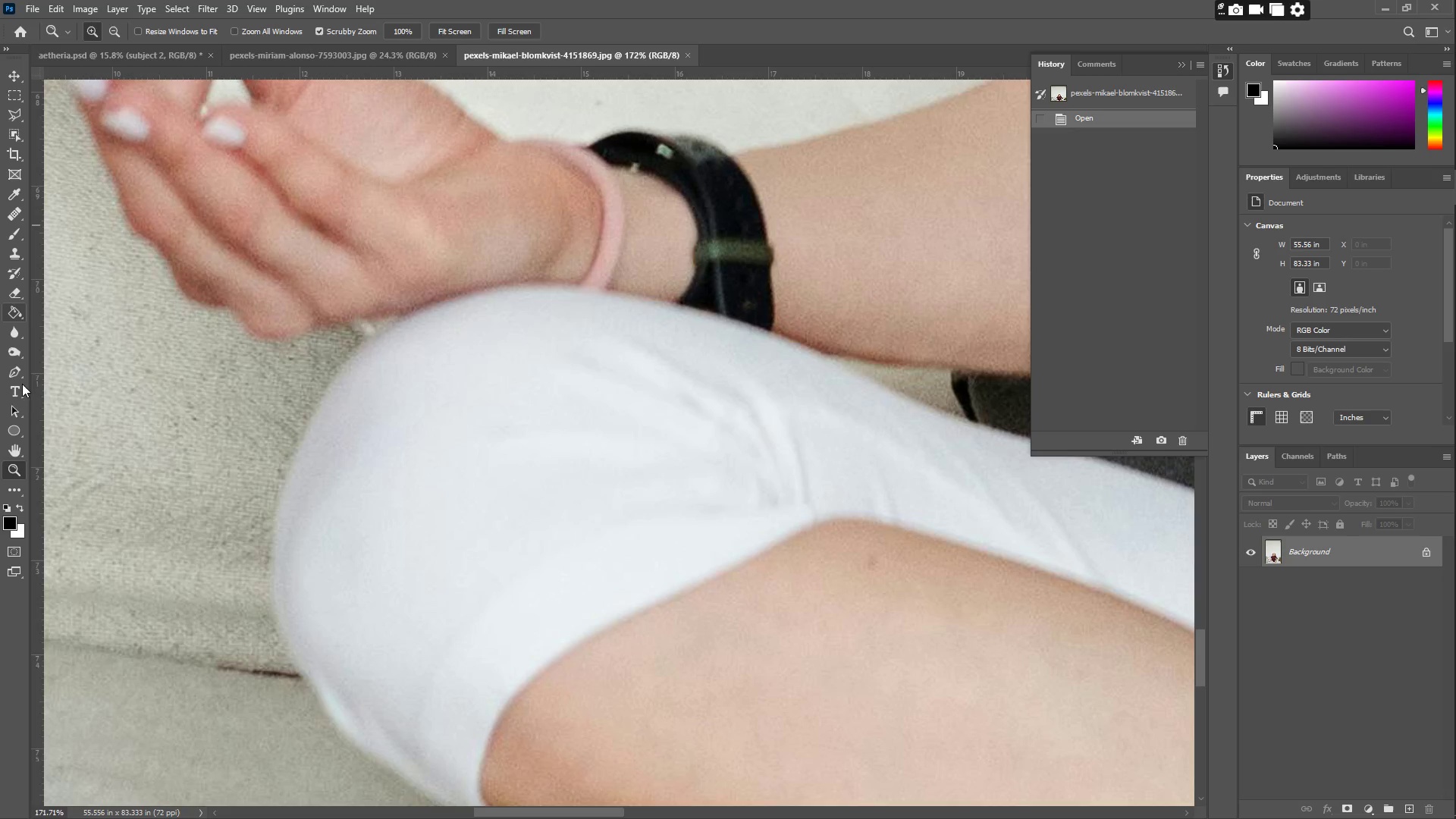 
left_click([8, 369])
 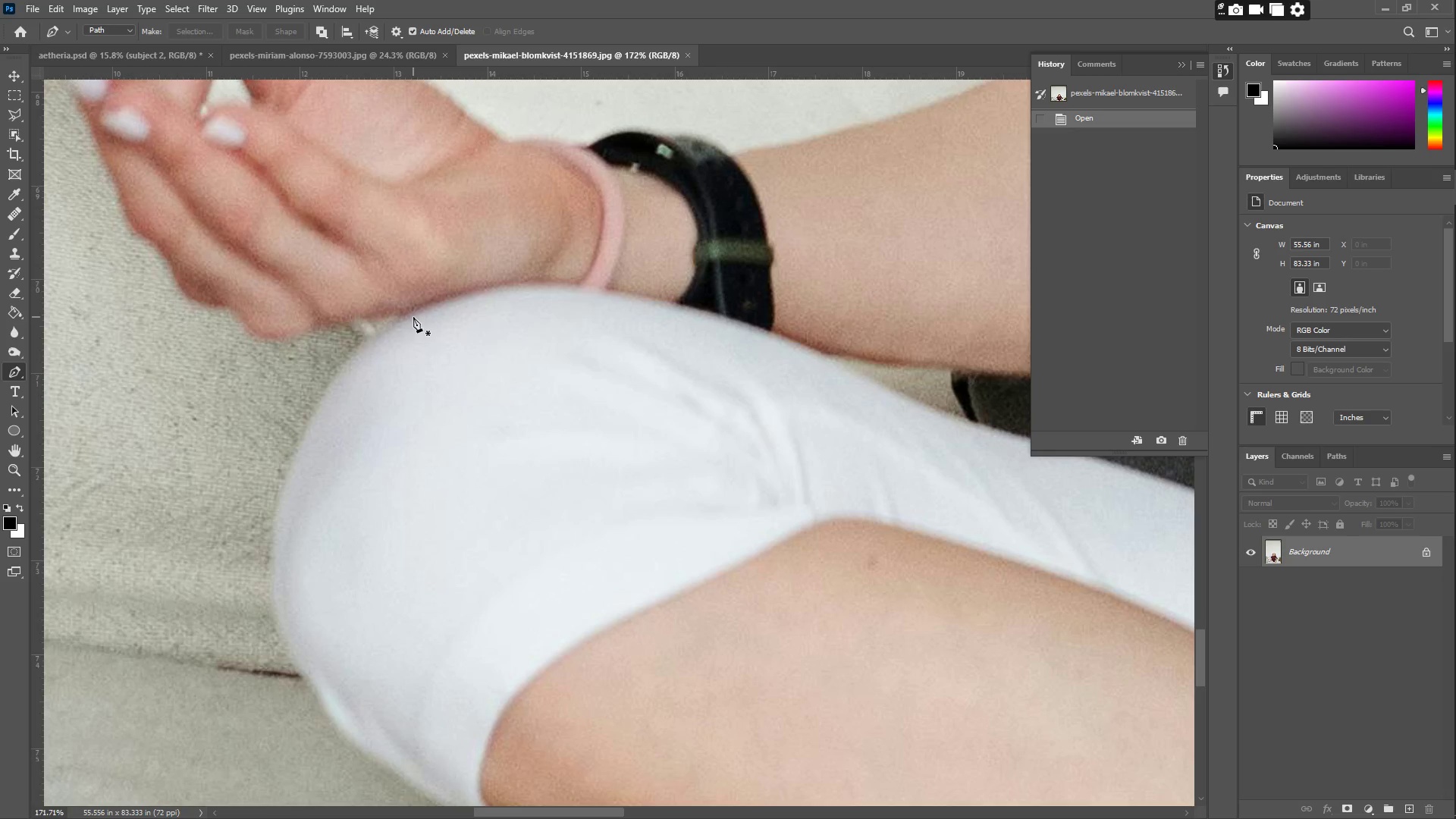 
left_click([403, 317])
 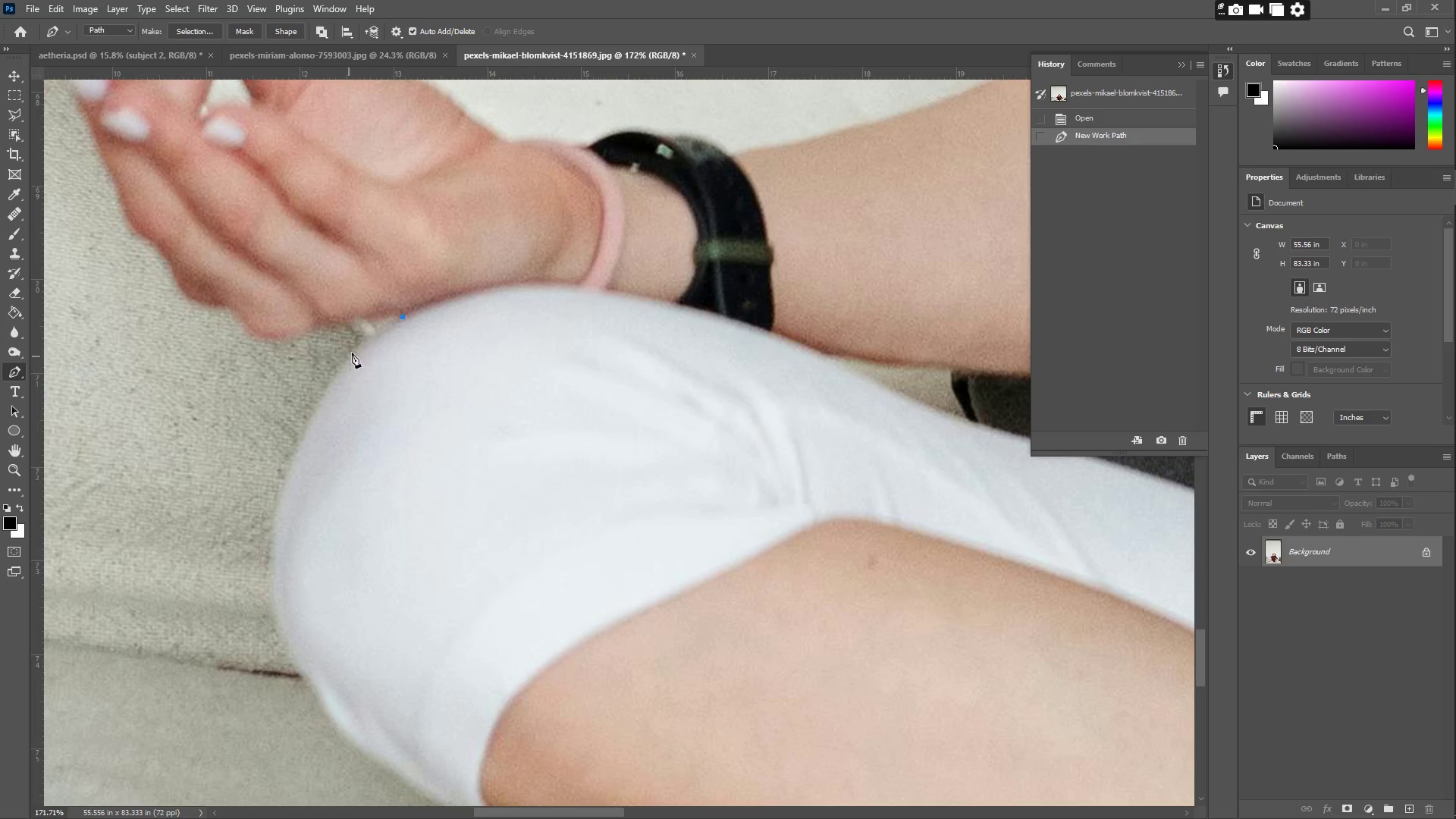 
left_click_drag(start_coordinate=[368, 347], to_coordinate=[363, 345])
 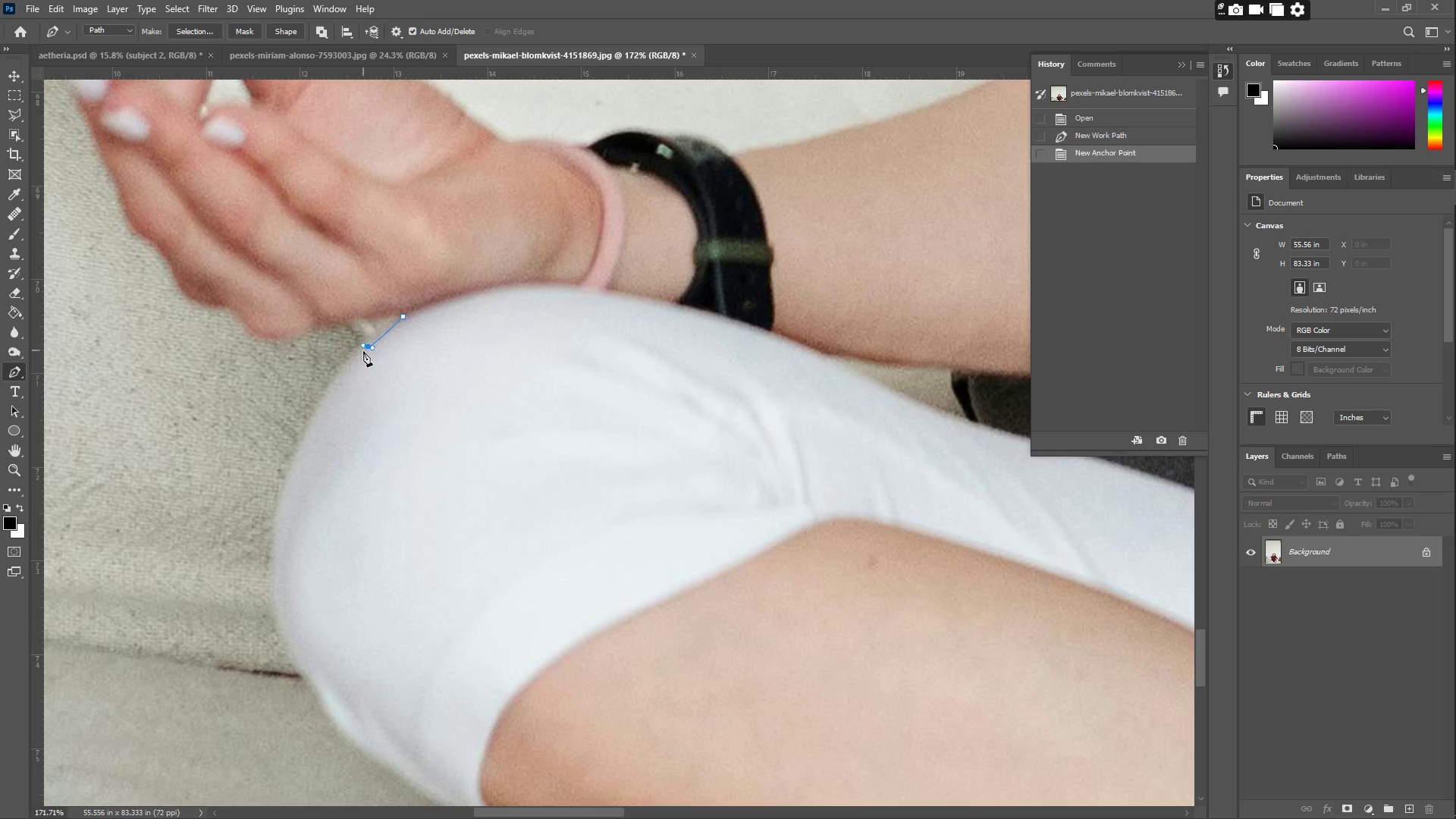 
key(Control+Z)
 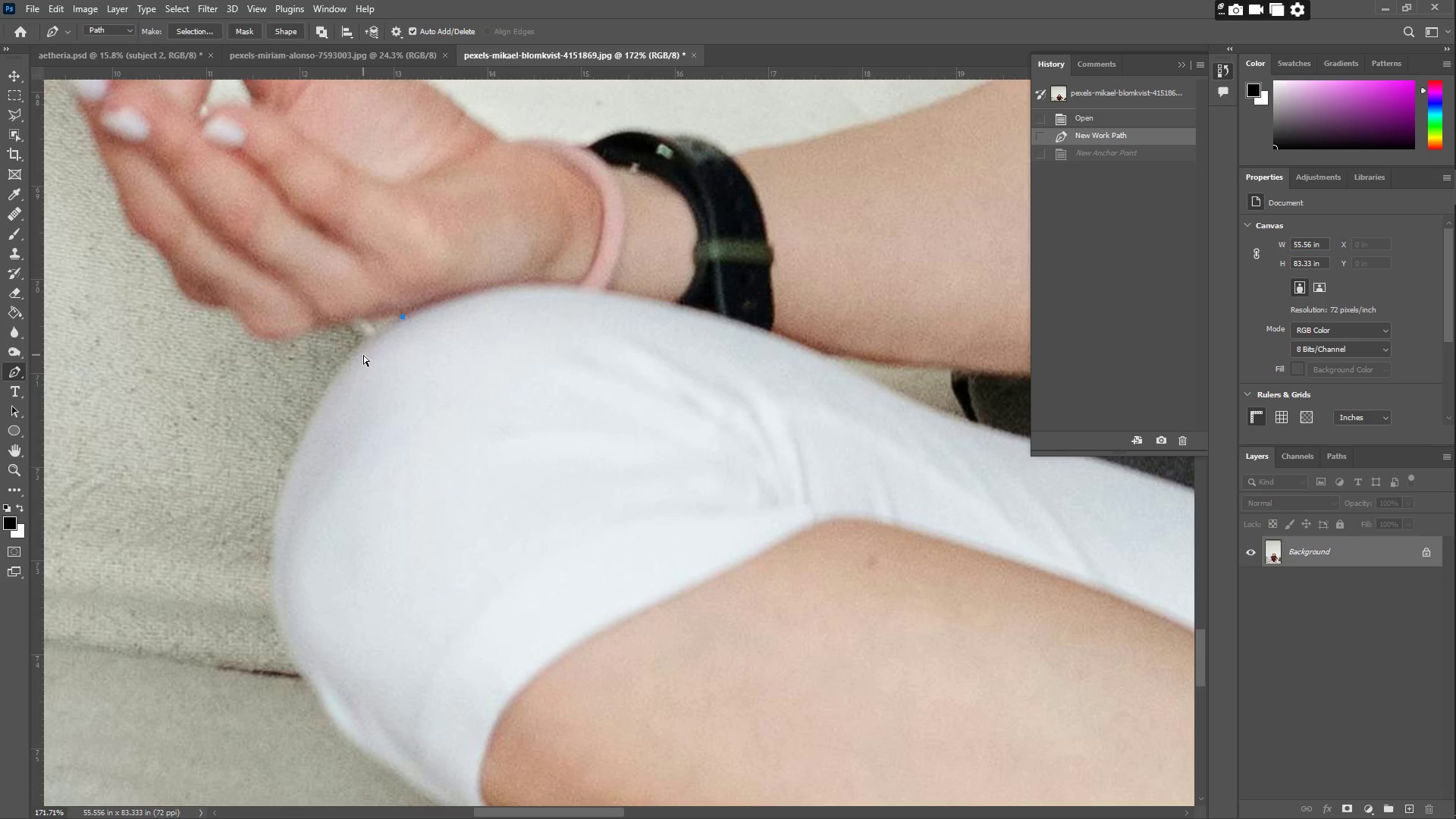 
key(Control+Z)
 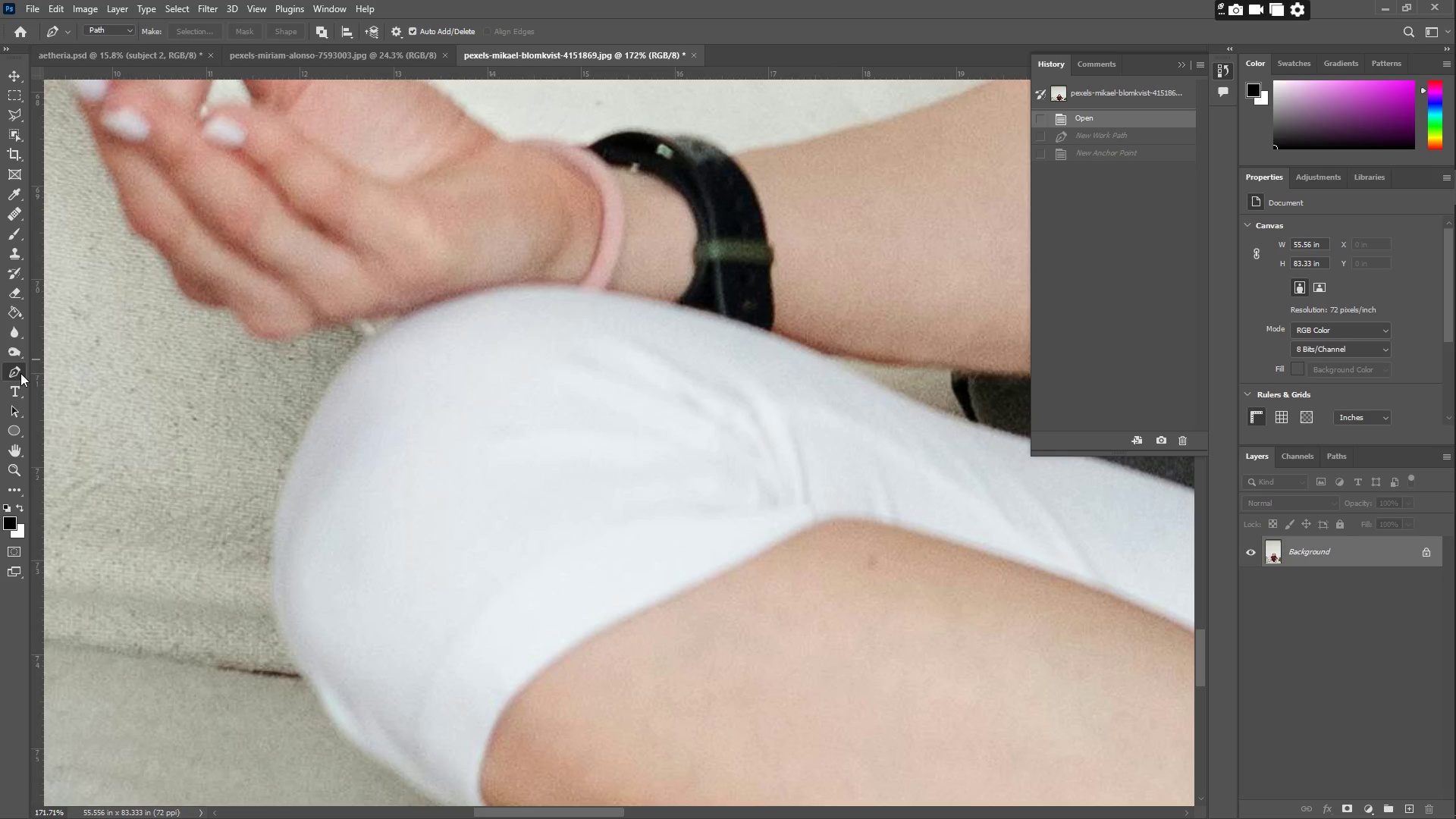 
left_click([20, 373])
 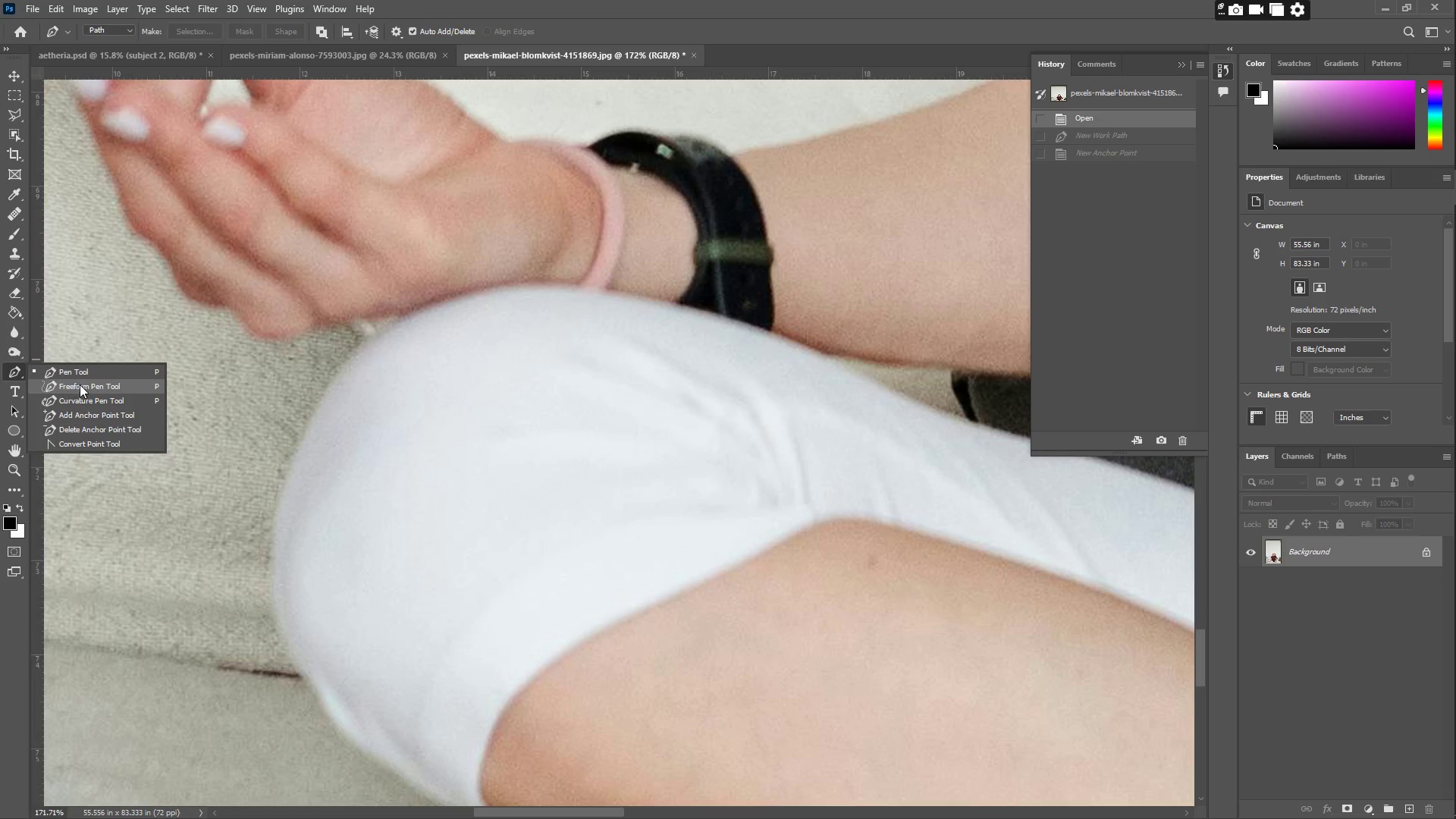 
left_click([80, 385])
 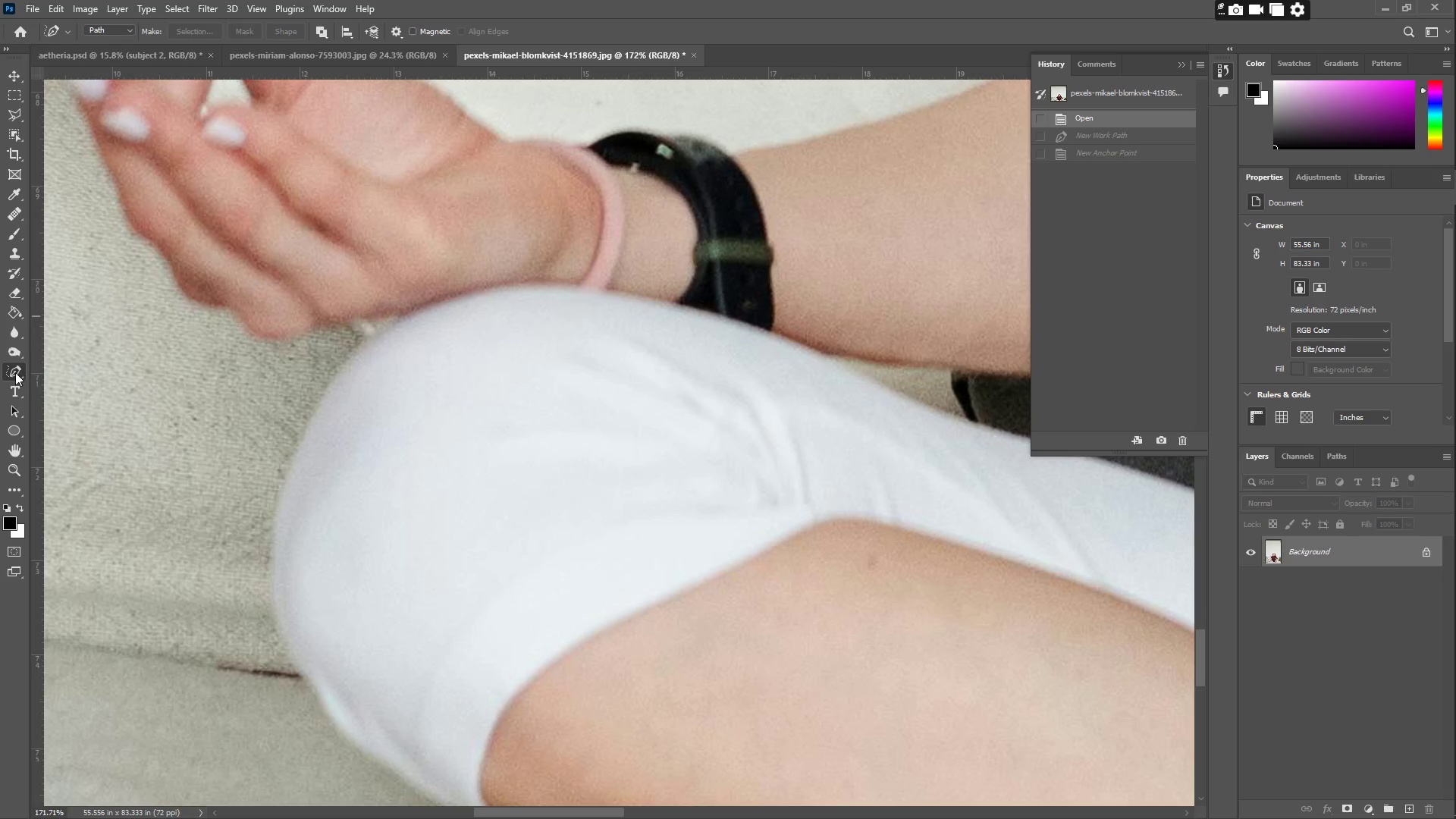 
left_click([14, 372])
 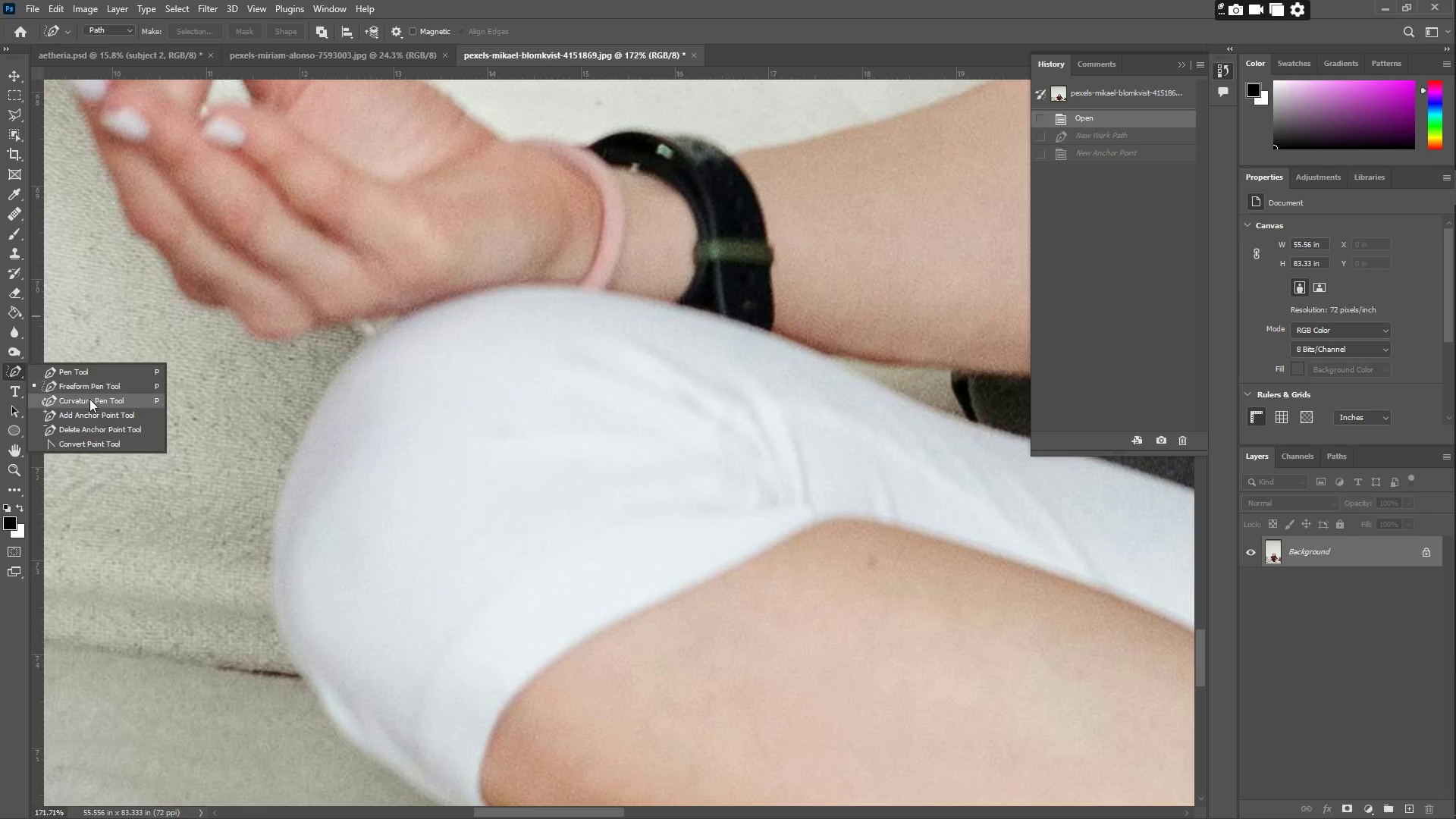 
left_click([89, 399])
 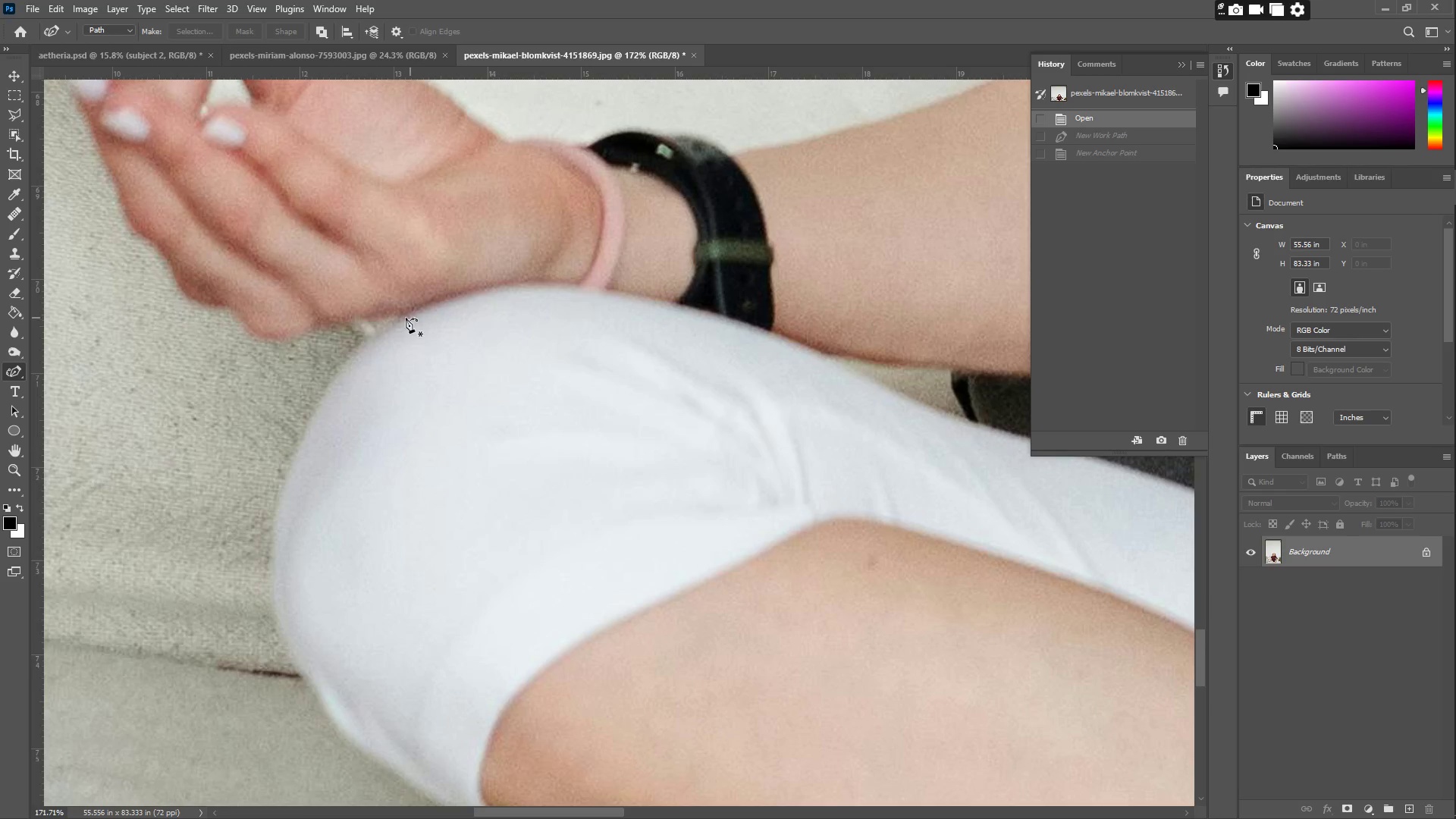 
left_click([403, 318])
 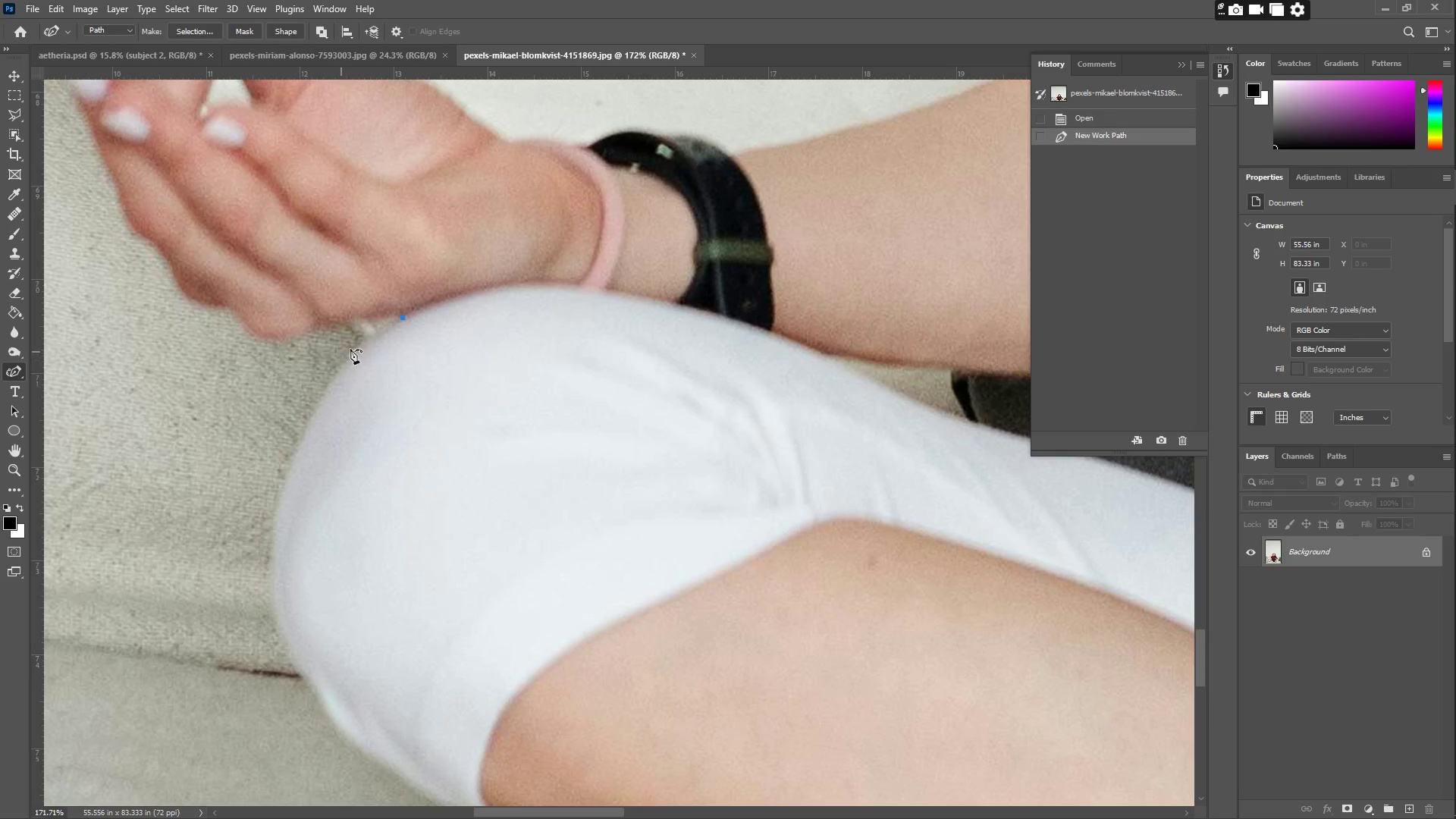 
left_click_drag(start_coordinate=[375, 341], to_coordinate=[366, 340])
 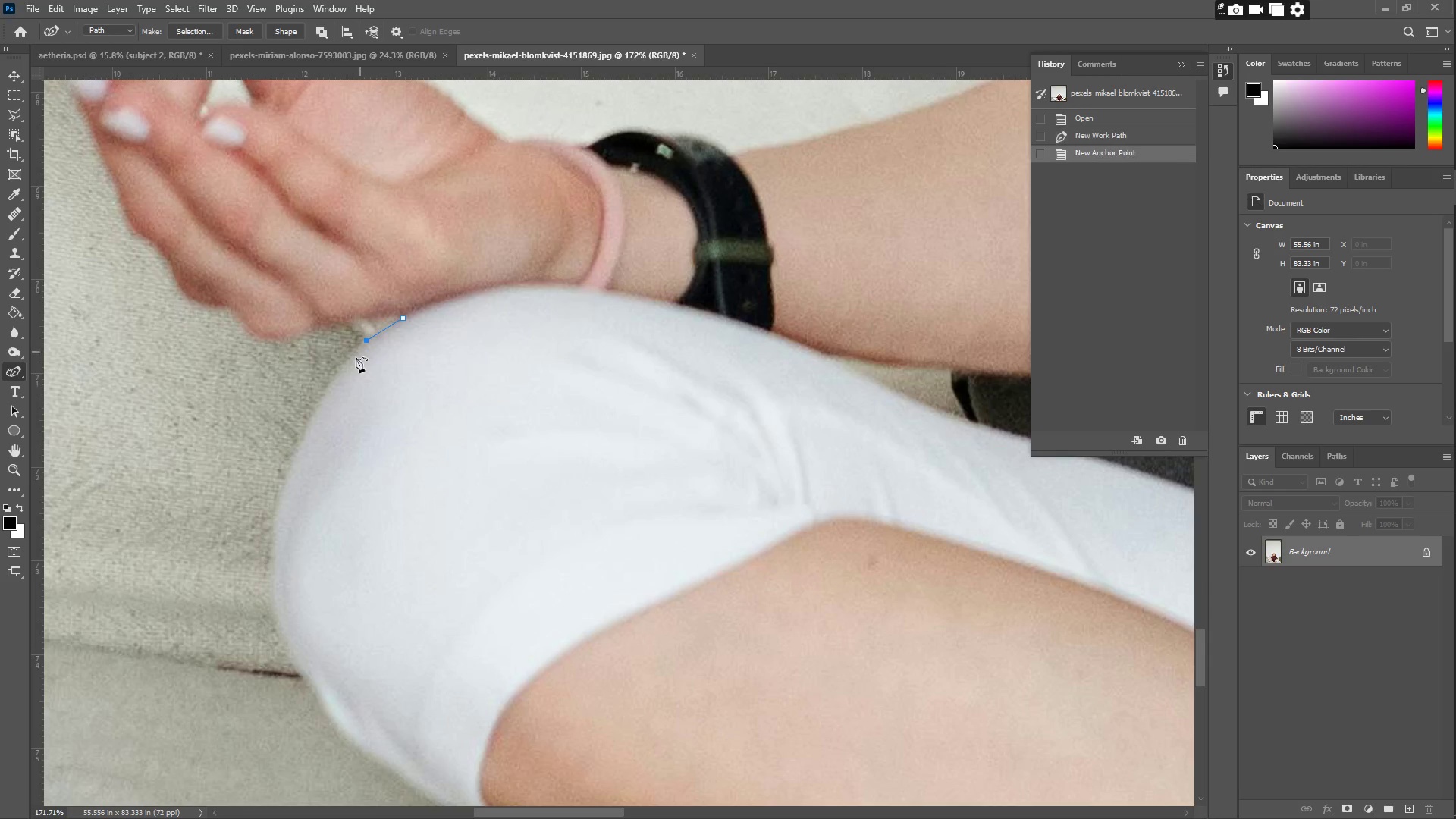 
left_click_drag(start_coordinate=[337, 379], to_coordinate=[331, 382])
 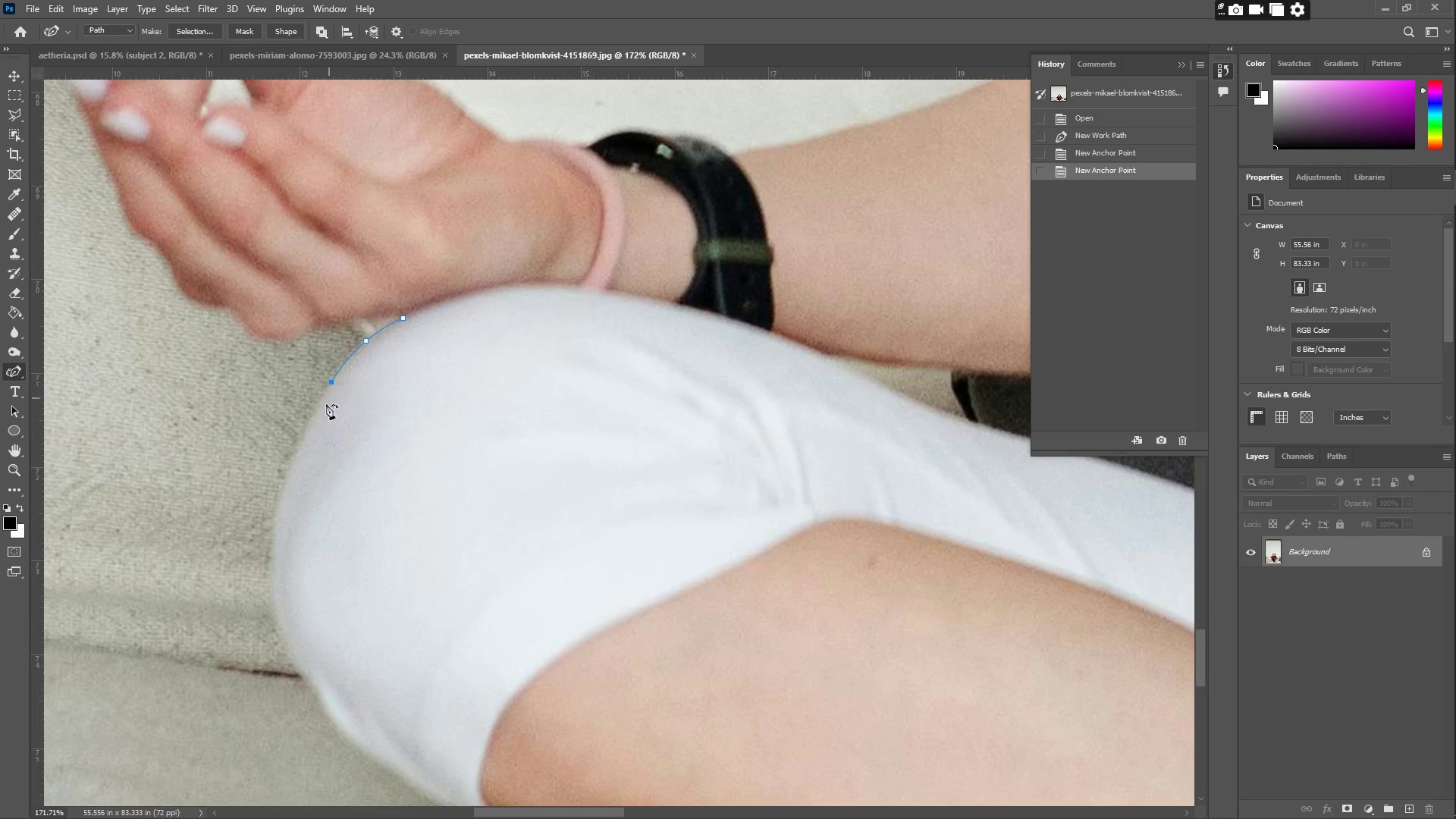 
left_click_drag(start_coordinate=[298, 441], to_coordinate=[298, 449])
 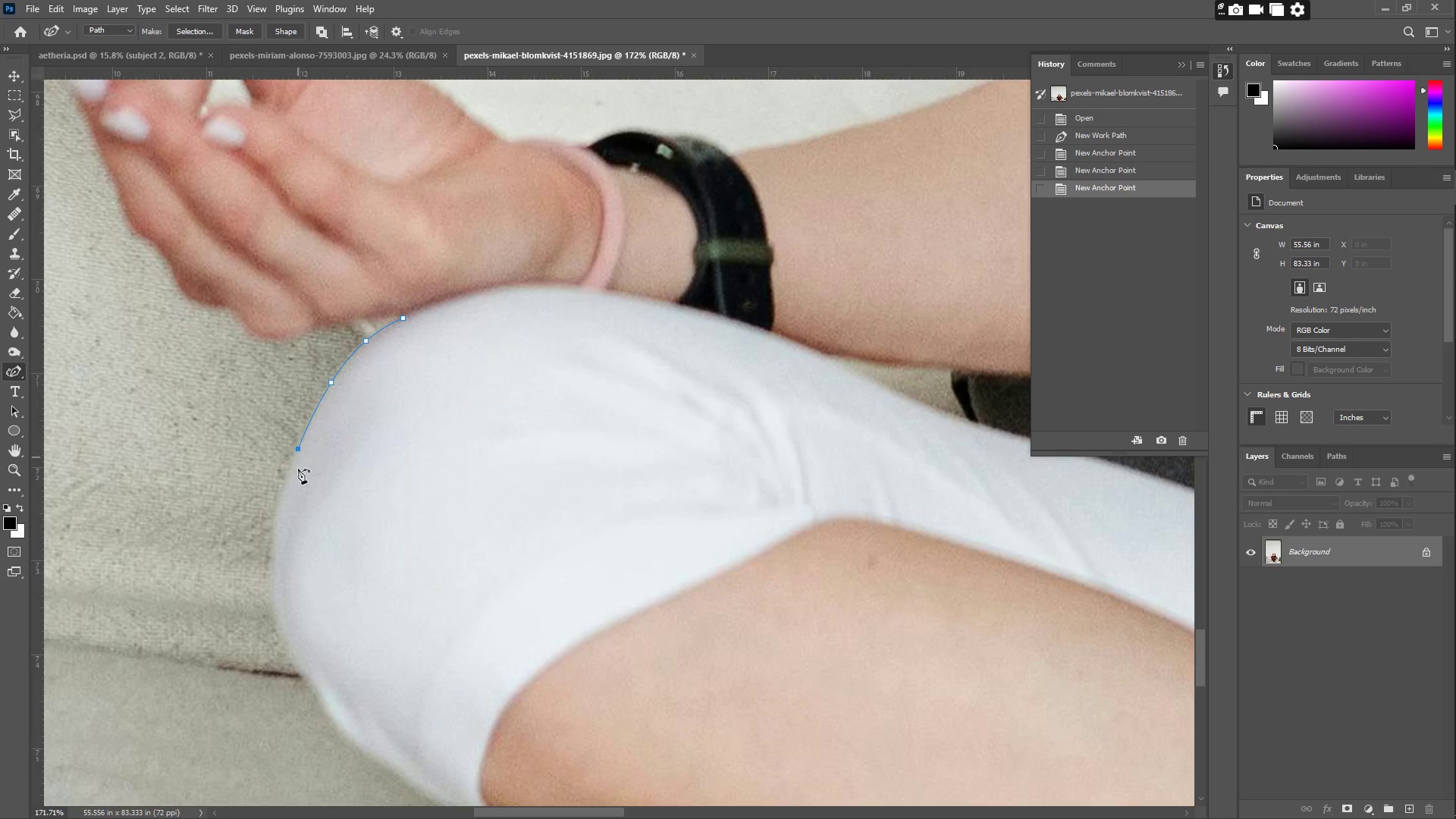 
left_click_drag(start_coordinate=[292, 507], to_coordinate=[275, 532])
 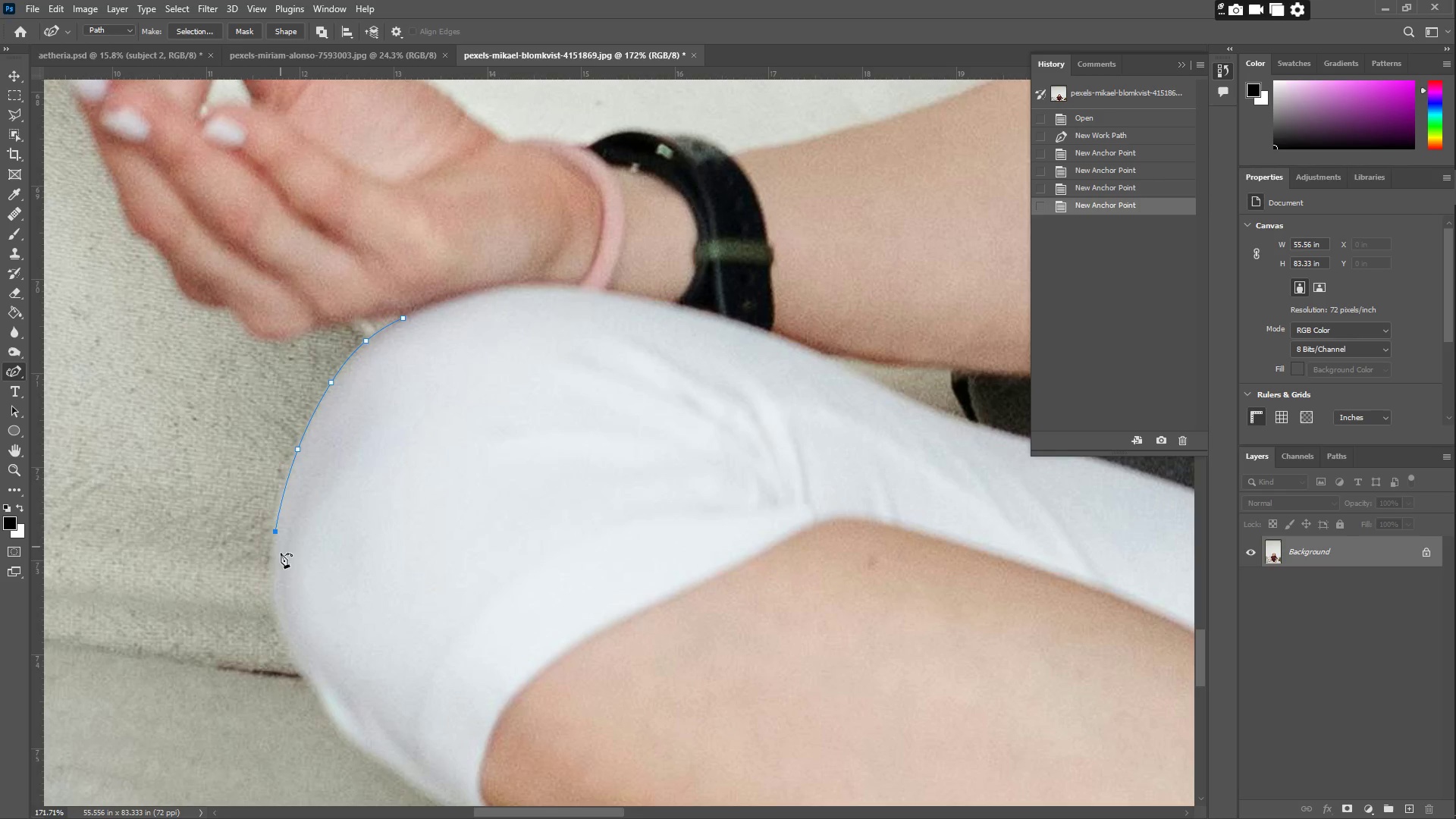 
left_click_drag(start_coordinate=[284, 582], to_coordinate=[276, 588])
 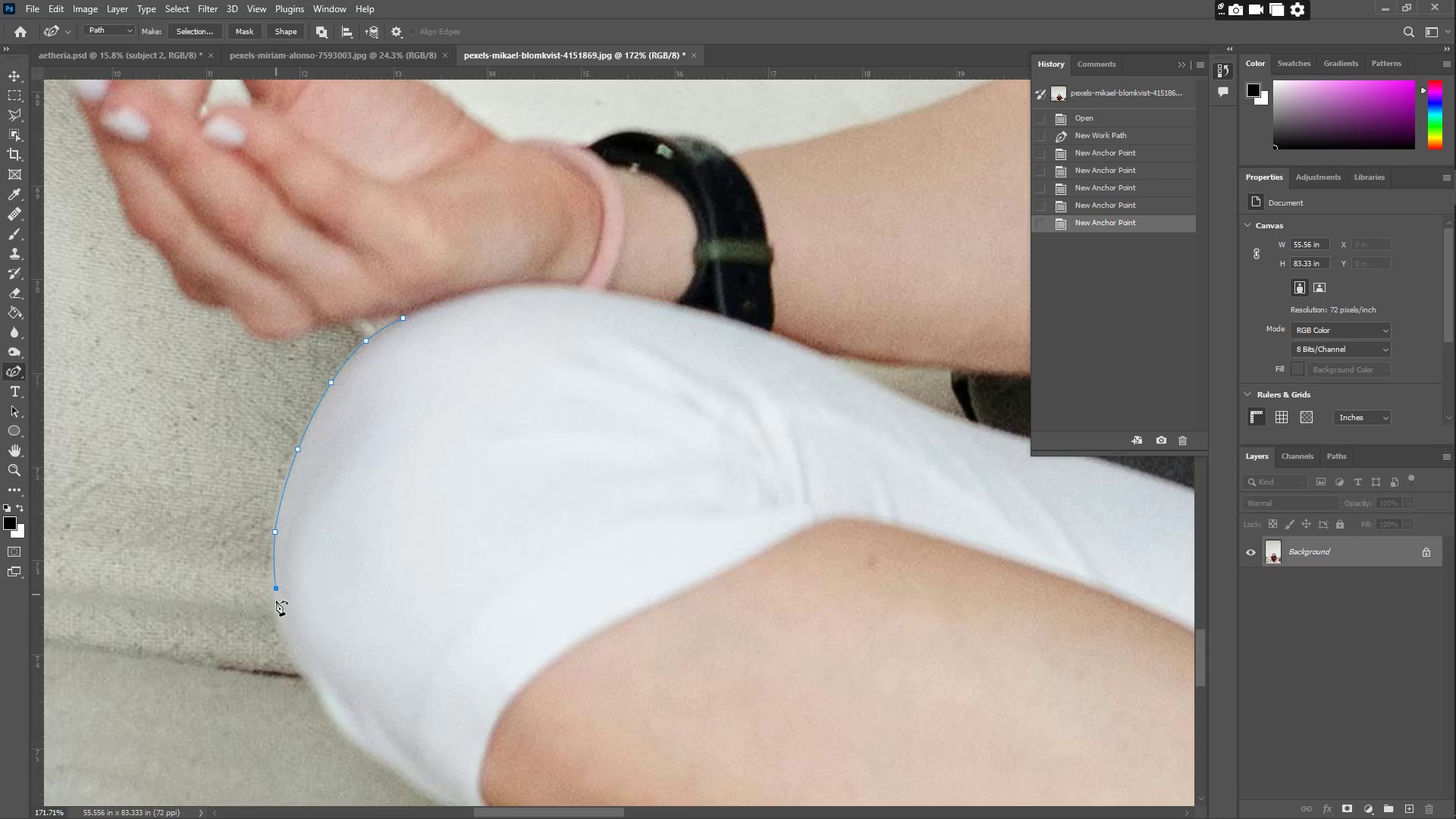 
left_click_drag(start_coordinate=[275, 618], to_coordinate=[282, 626])
 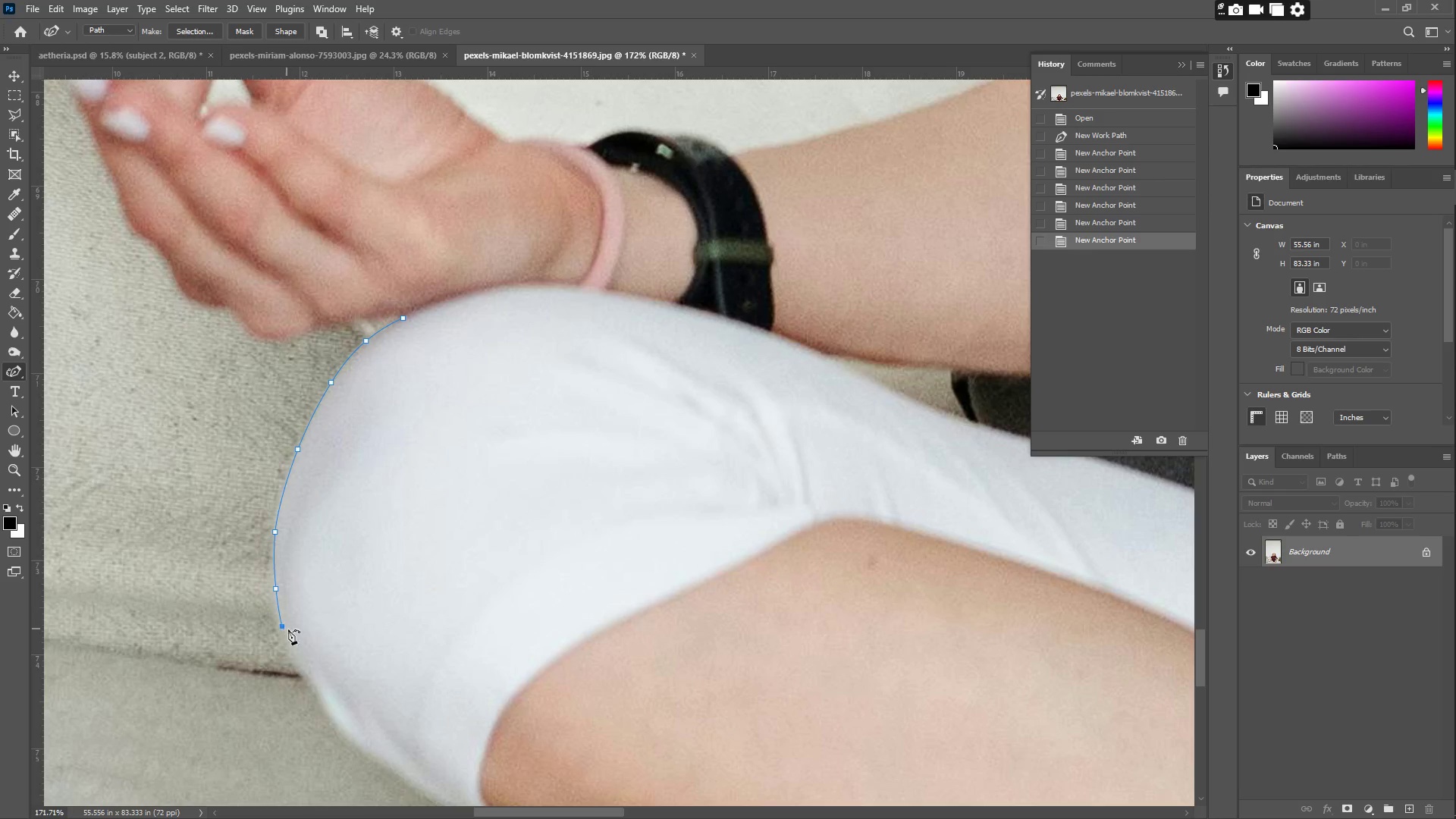 
hold_key(key=Space, duration=0.55)
 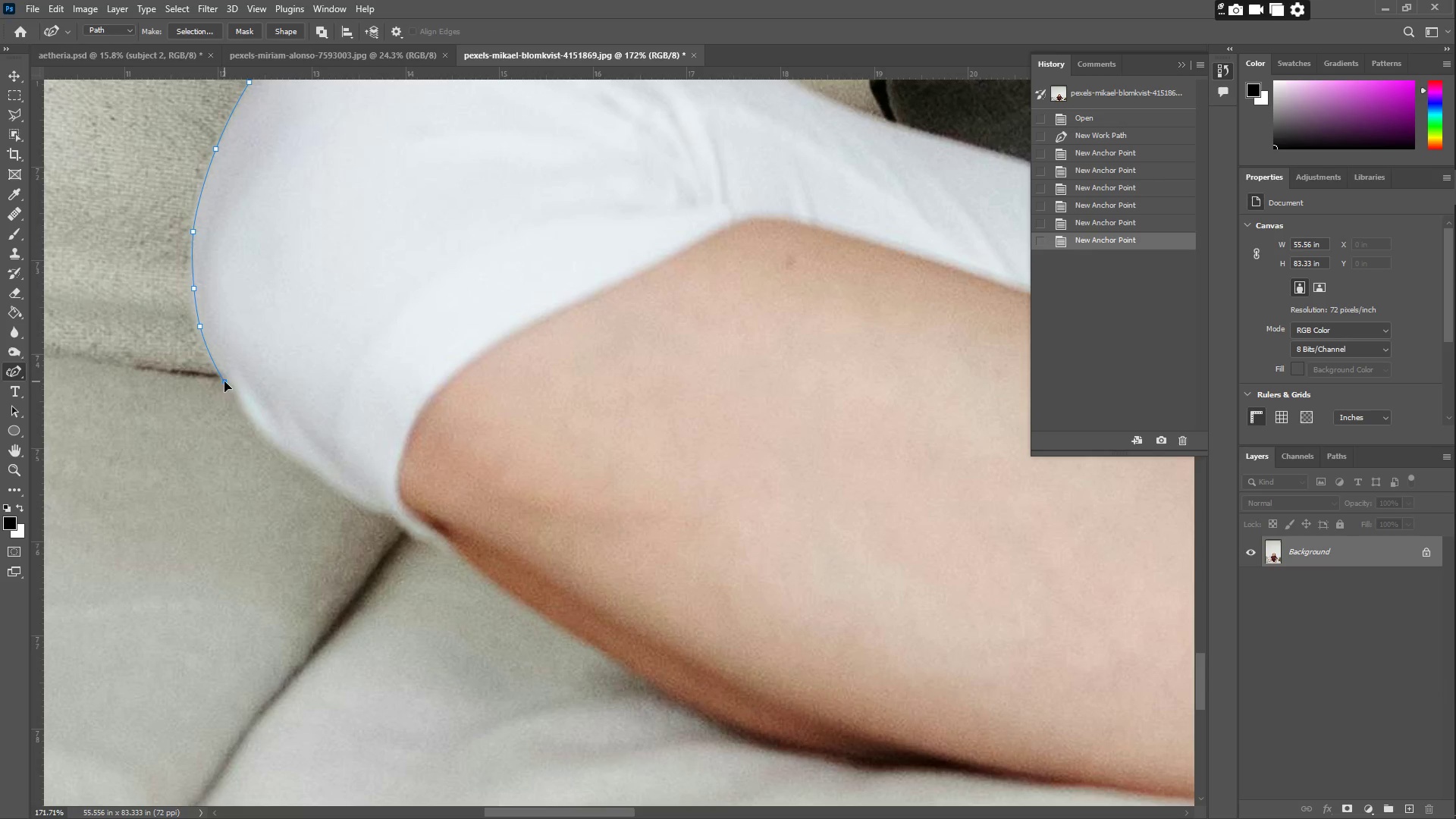 
left_click_drag(start_coordinate=[304, 643], to_coordinate=[222, 343])
 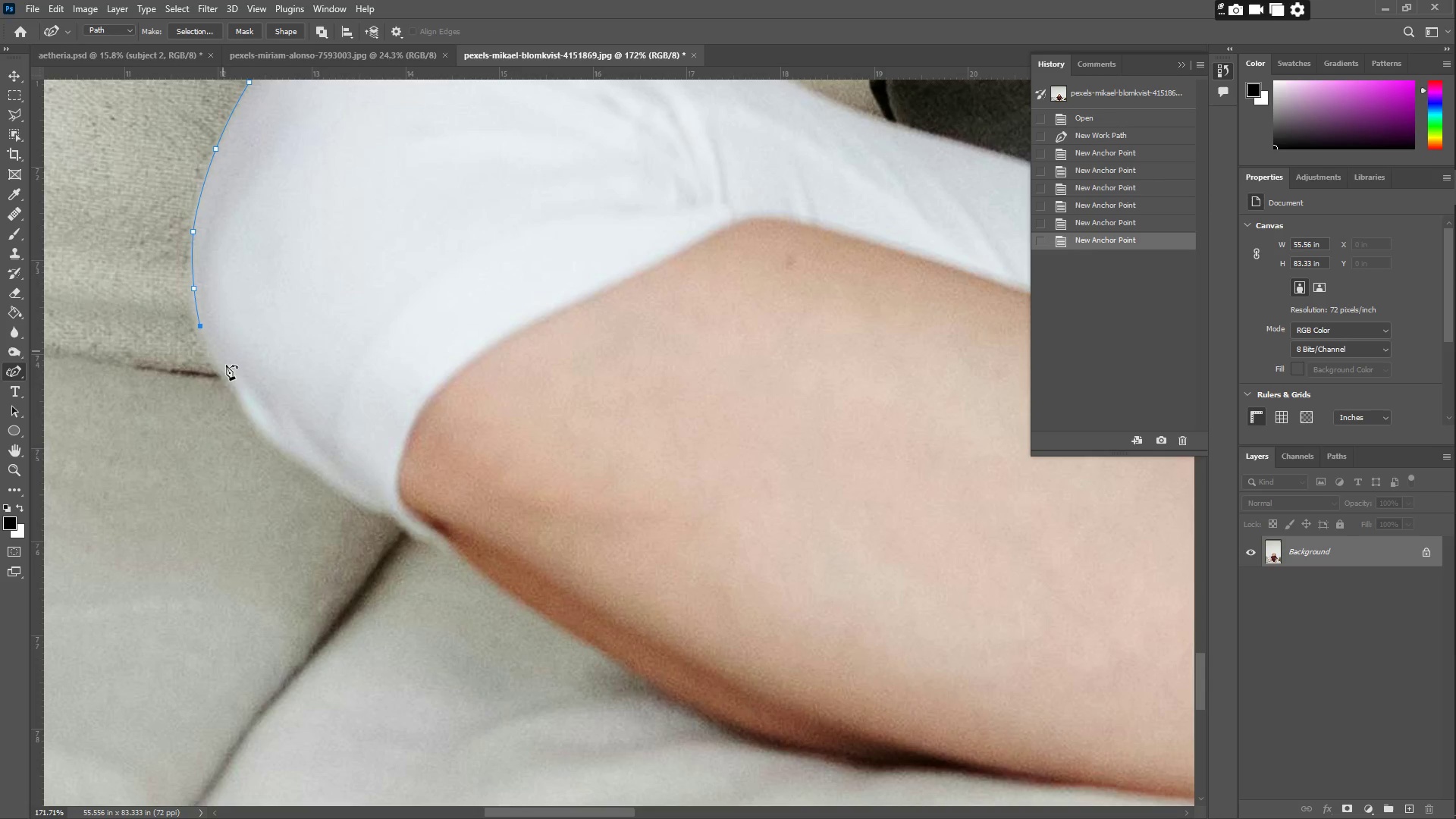 
hold_key(key=Space, duration=7.75)
 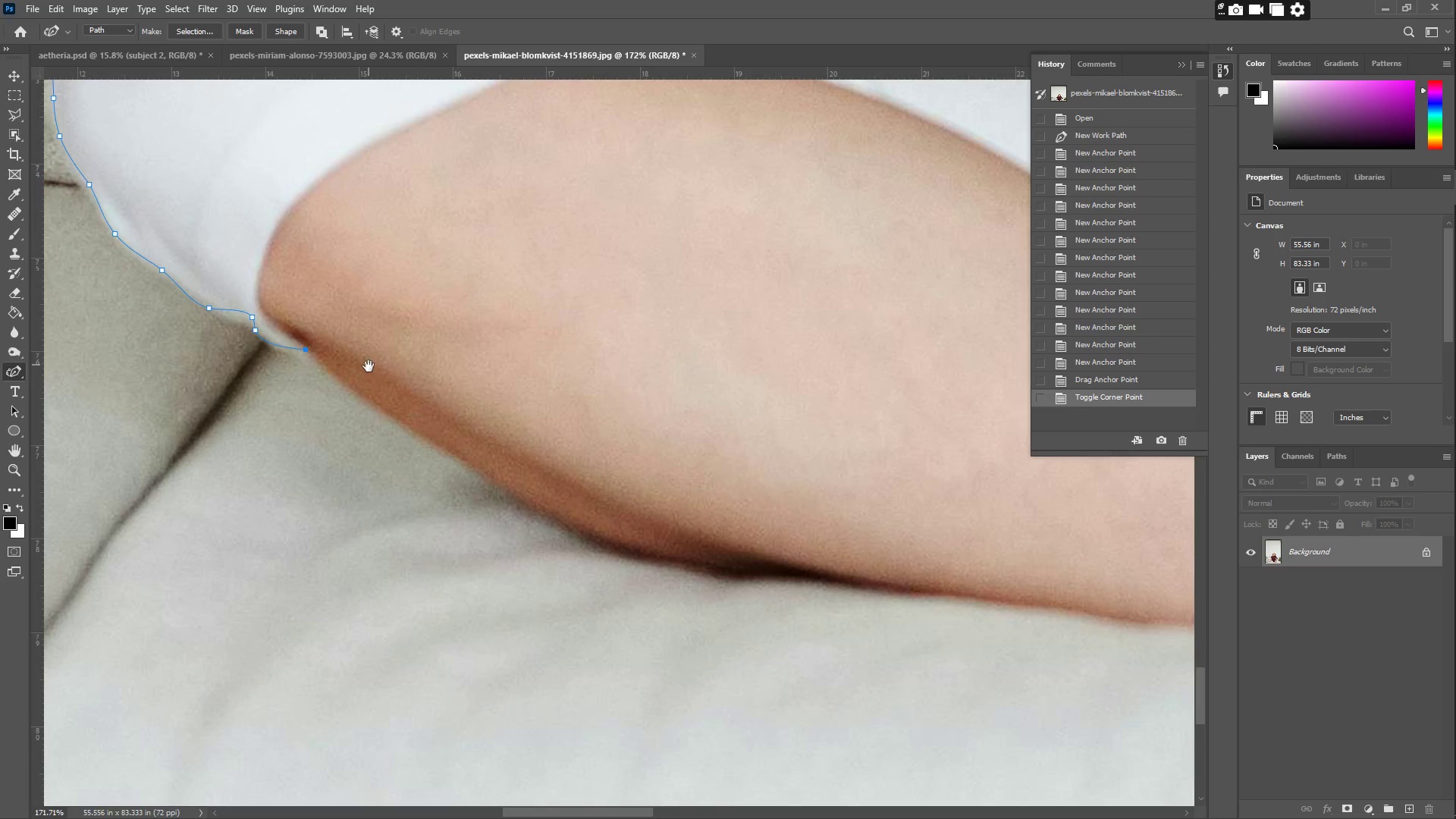 
left_click_drag(start_coordinate=[233, 397], to_coordinate=[230, 375])
 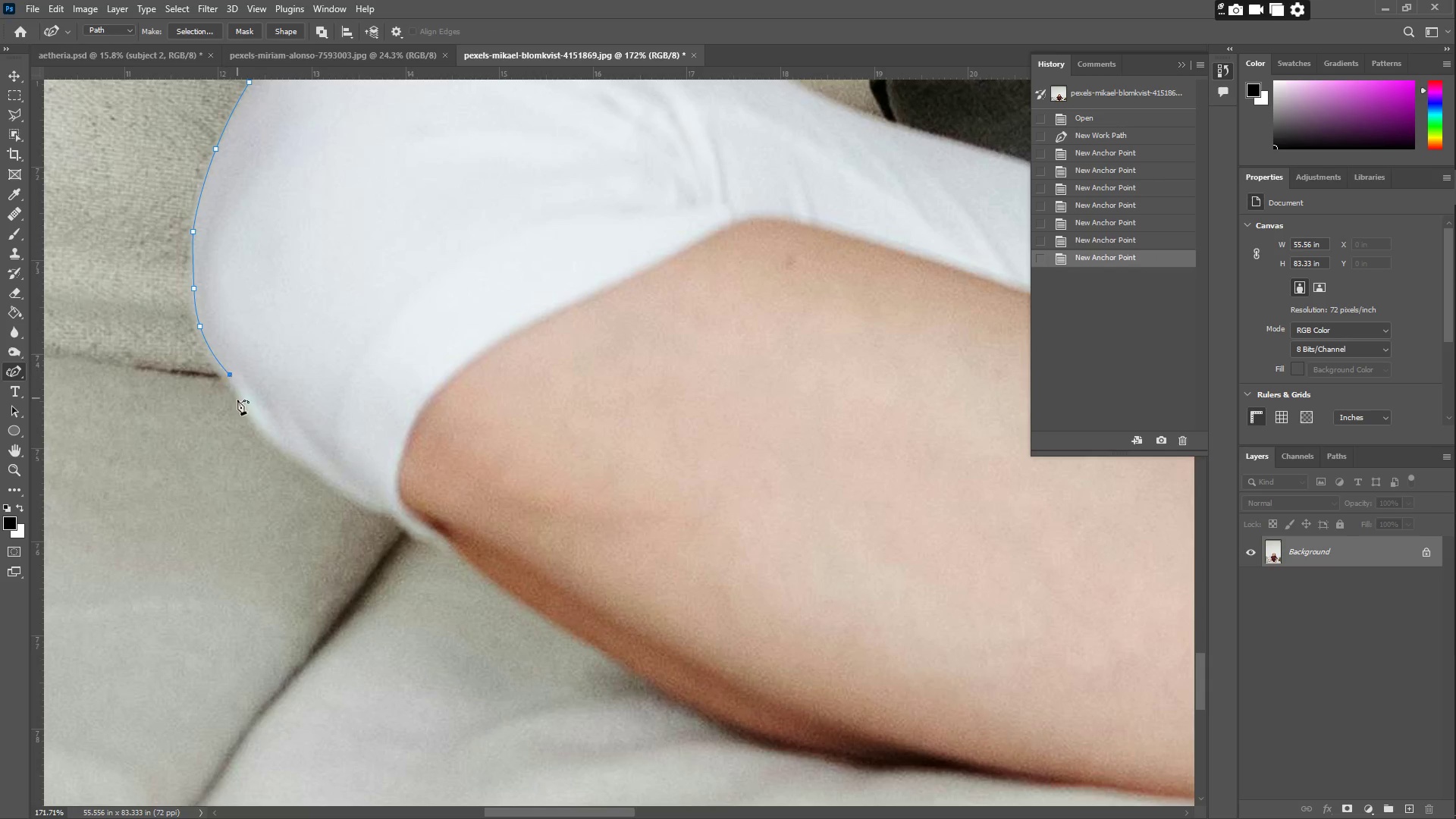 
left_click_drag(start_coordinate=[240, 404], to_coordinate=[256, 424])
 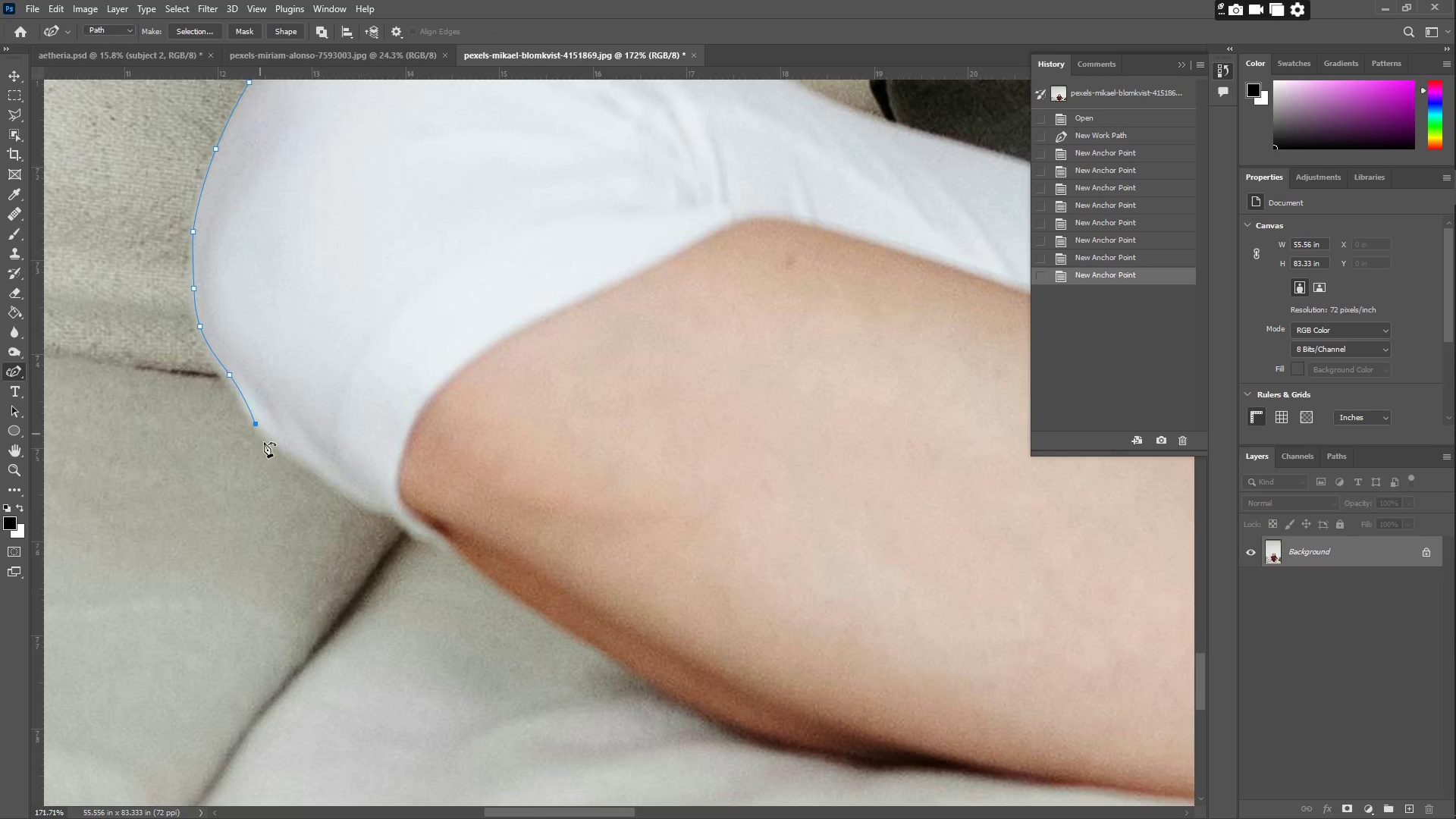 
left_click_drag(start_coordinate=[278, 456], to_coordinate=[303, 460])
 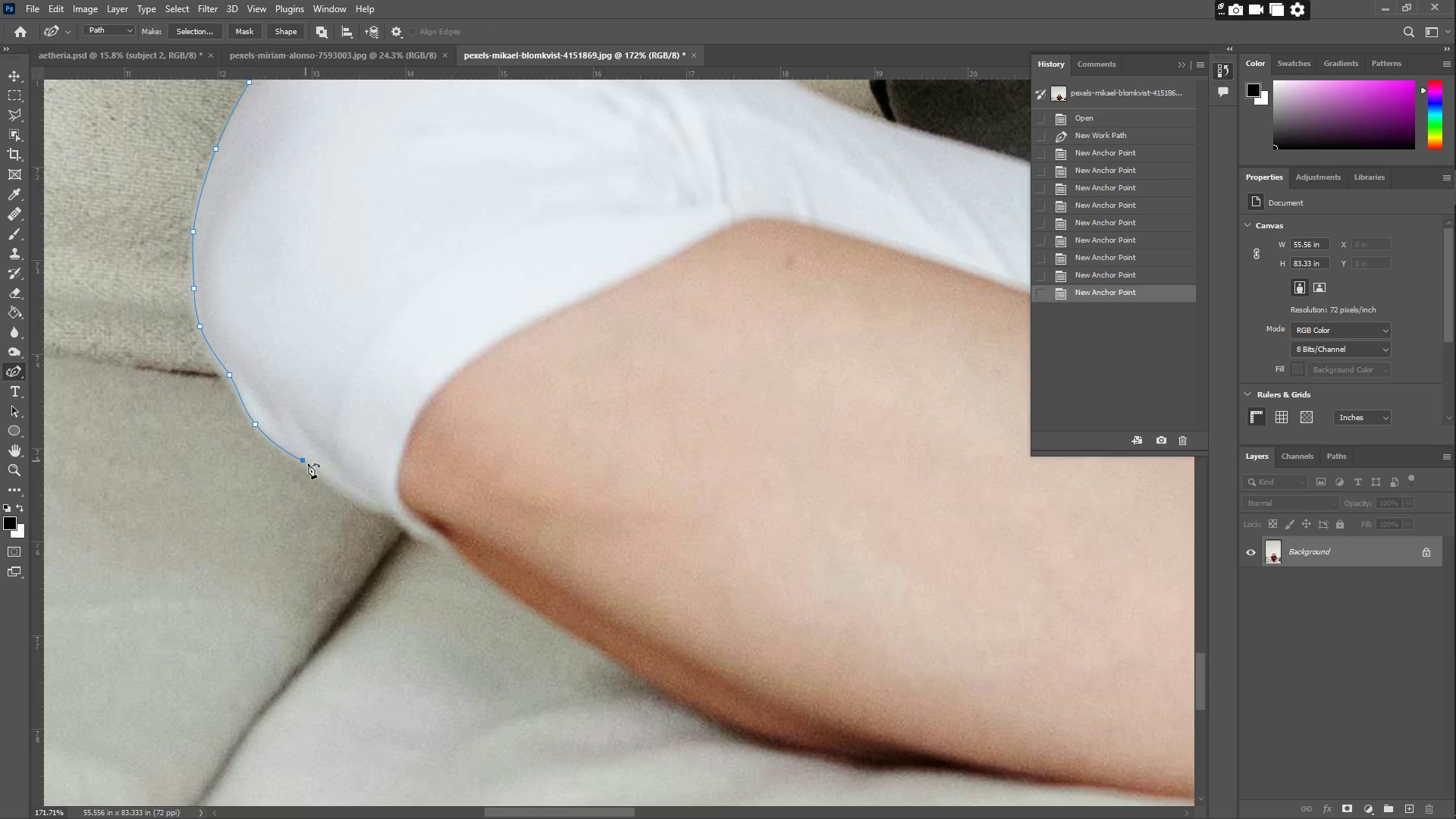 
left_click_drag(start_coordinate=[348, 492], to_coordinate=[350, 498])
 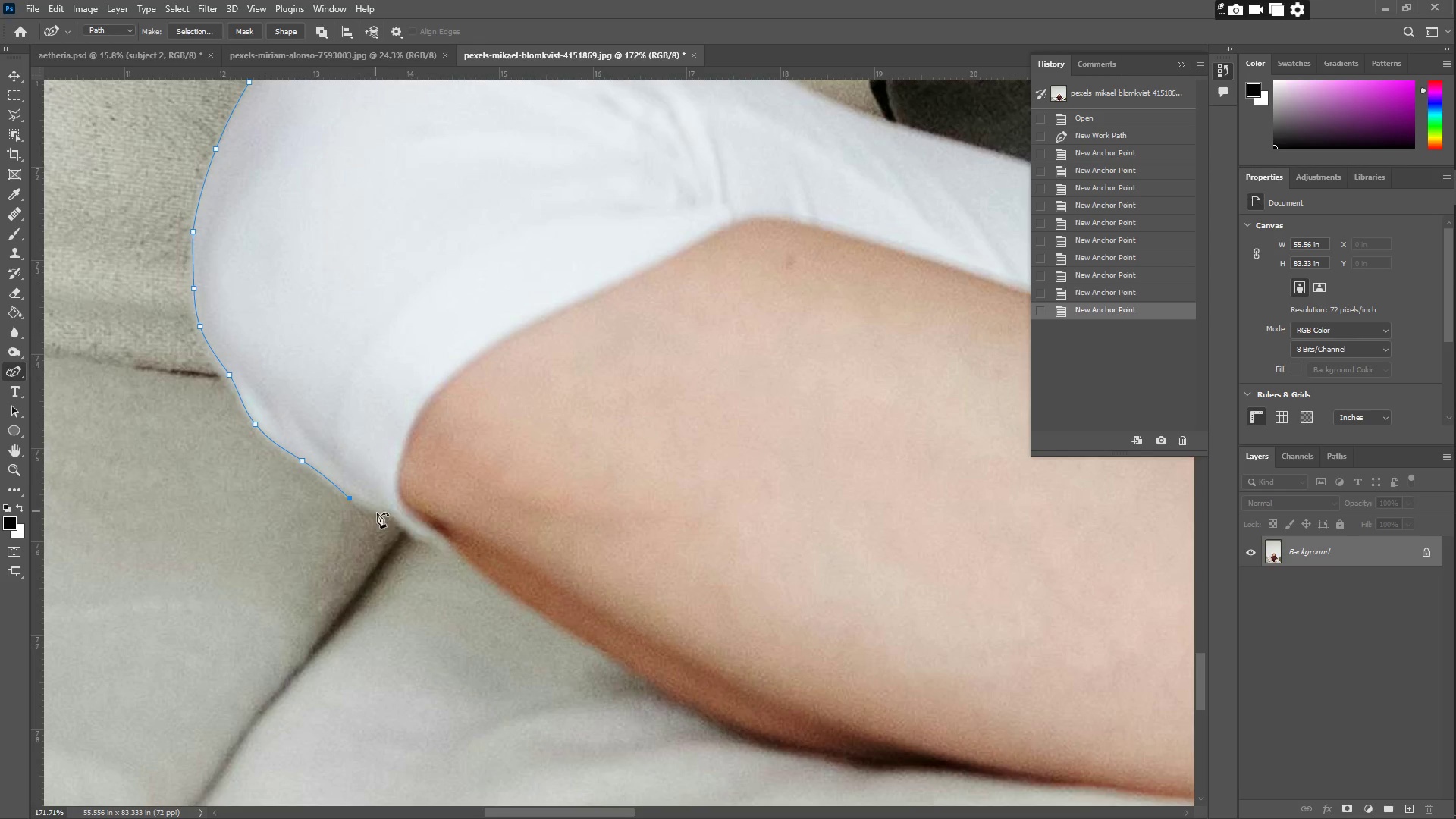 
left_click_drag(start_coordinate=[377, 513], to_coordinate=[393, 507])
 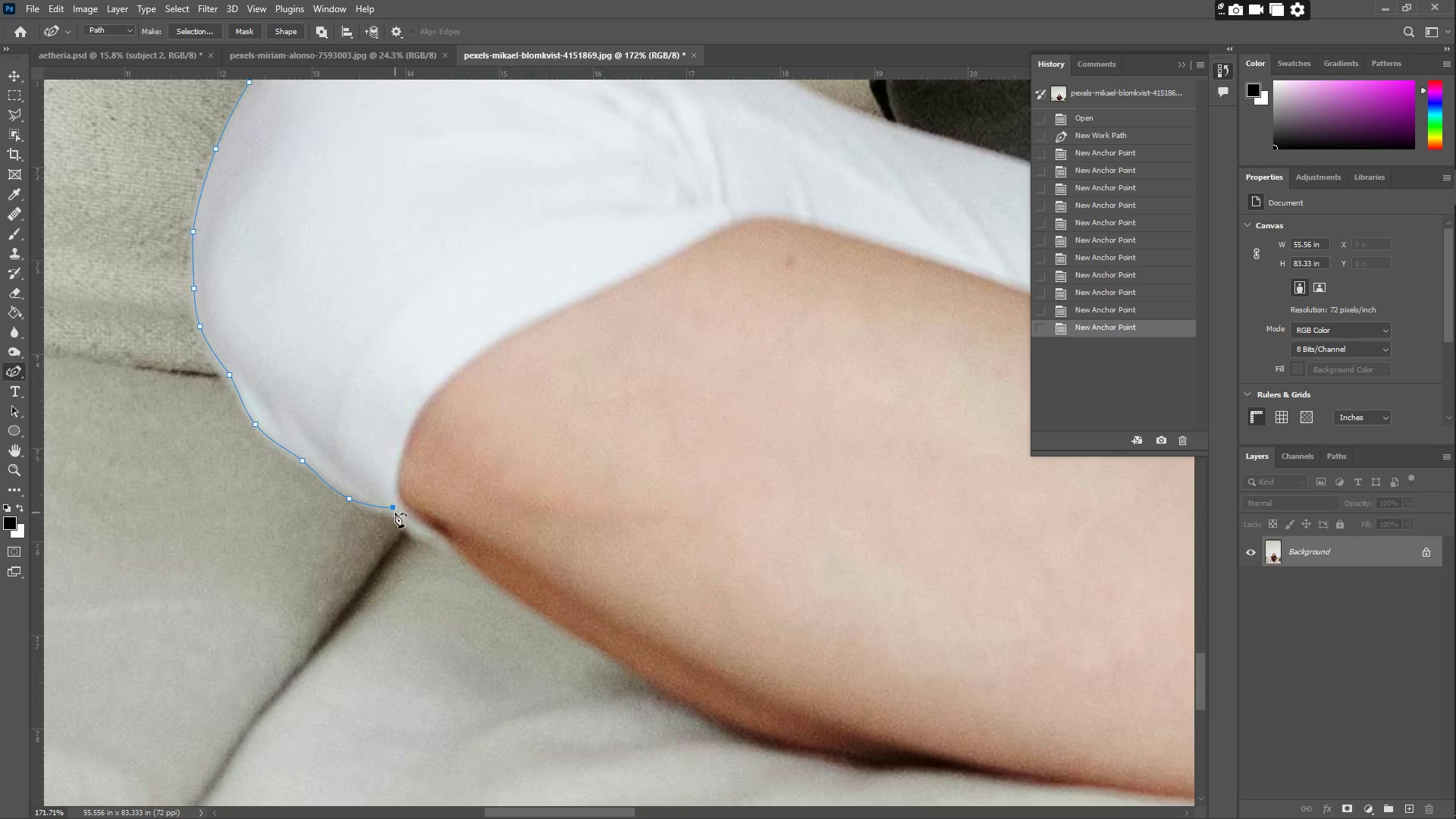 
left_click_drag(start_coordinate=[395, 513], to_coordinate=[396, 520])
 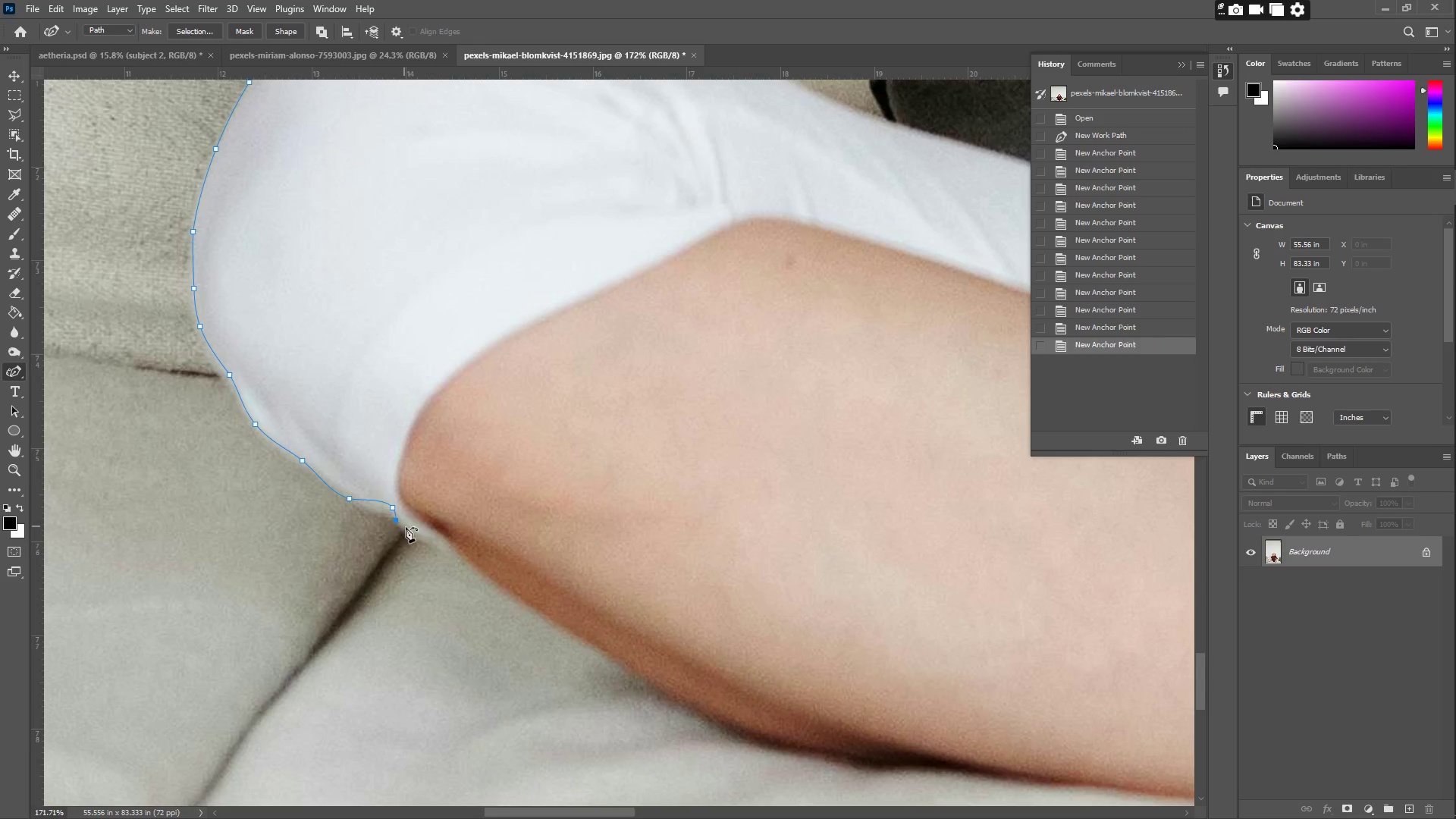 
left_click_drag(start_coordinate=[406, 527], to_coordinate=[446, 540])
 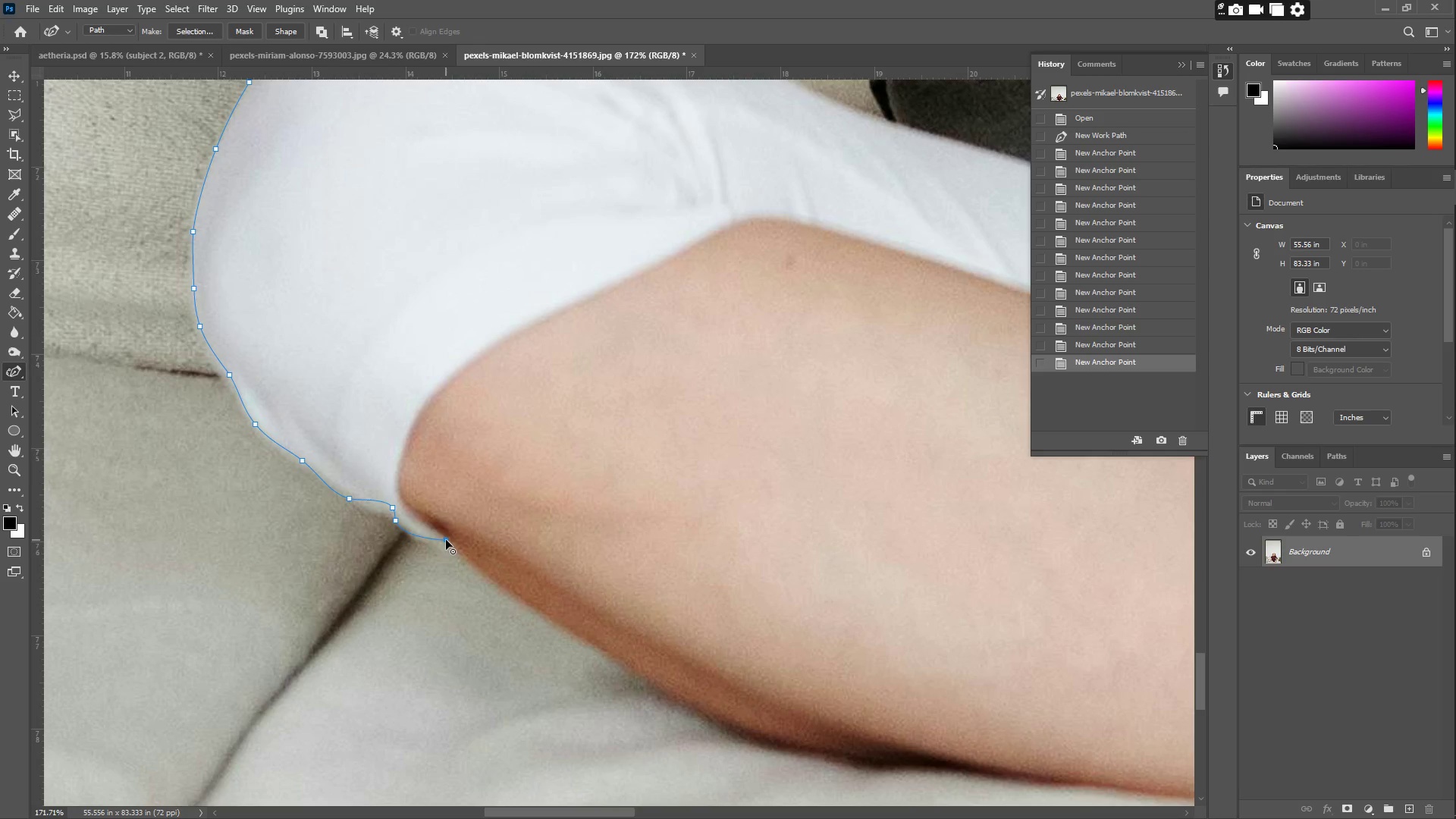 
double_click([446, 540])
 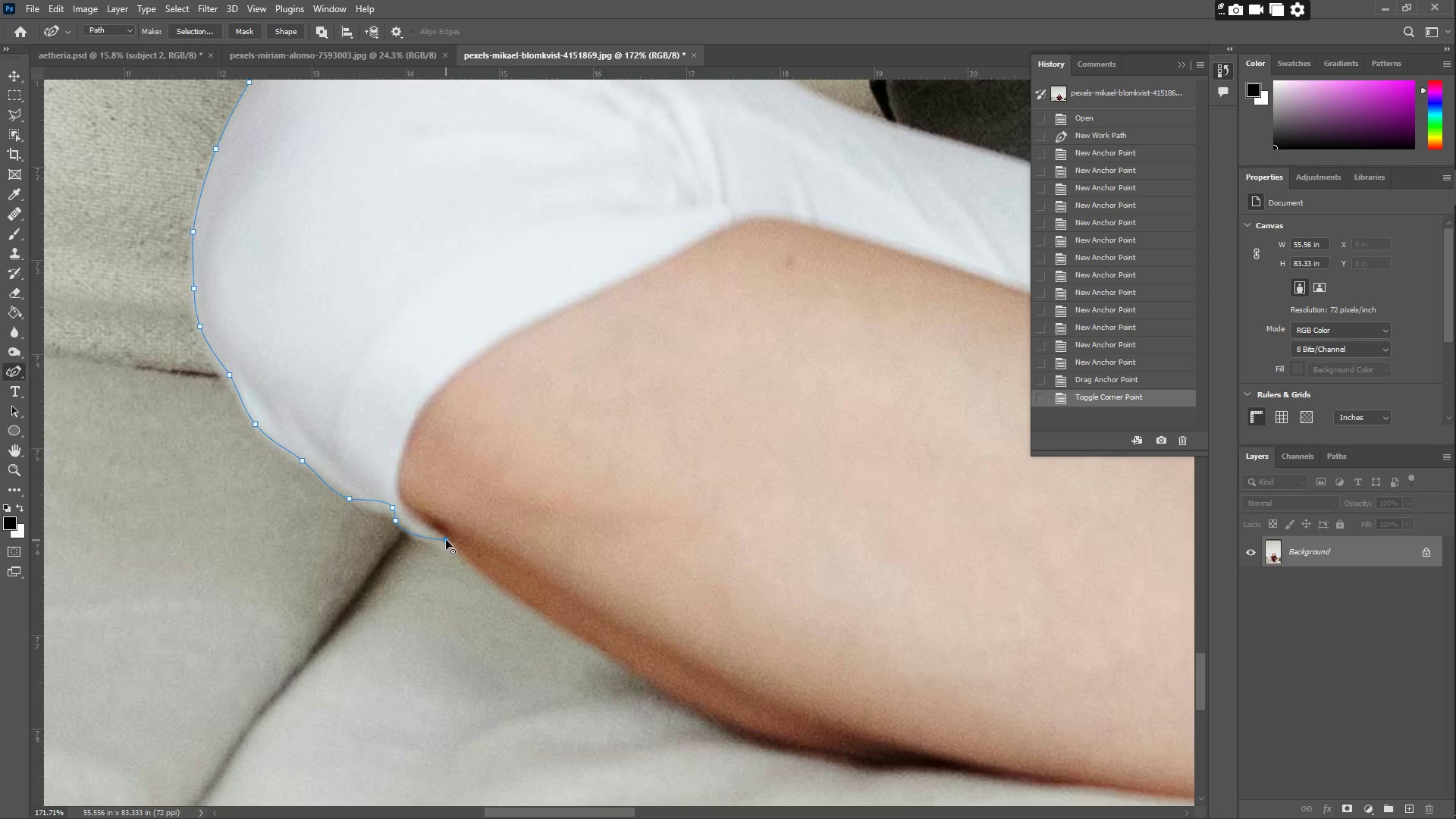 
hold_key(key=Space, duration=0.53)
 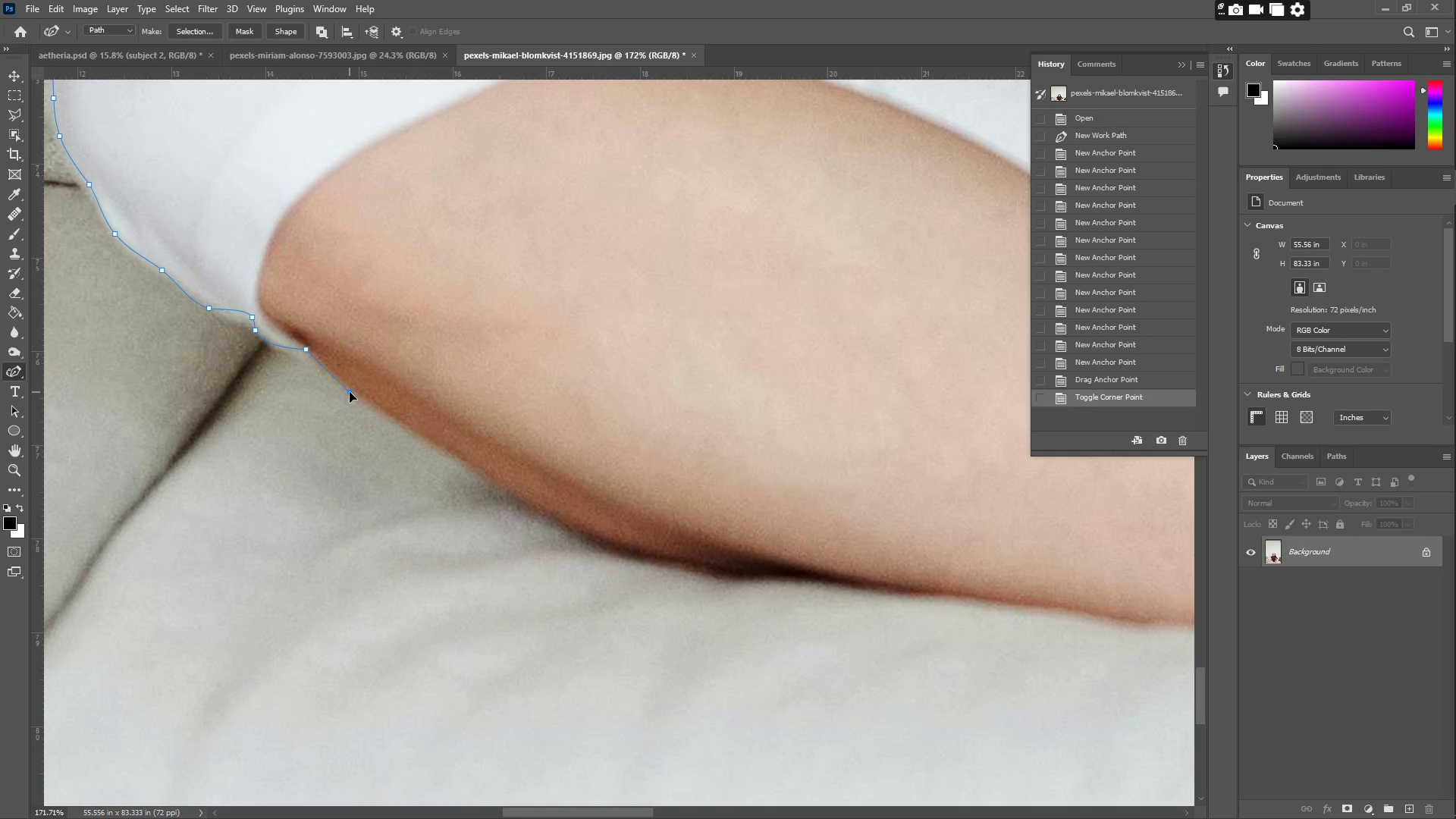 
left_click_drag(start_coordinate=[509, 555], to_coordinate=[369, 365])
 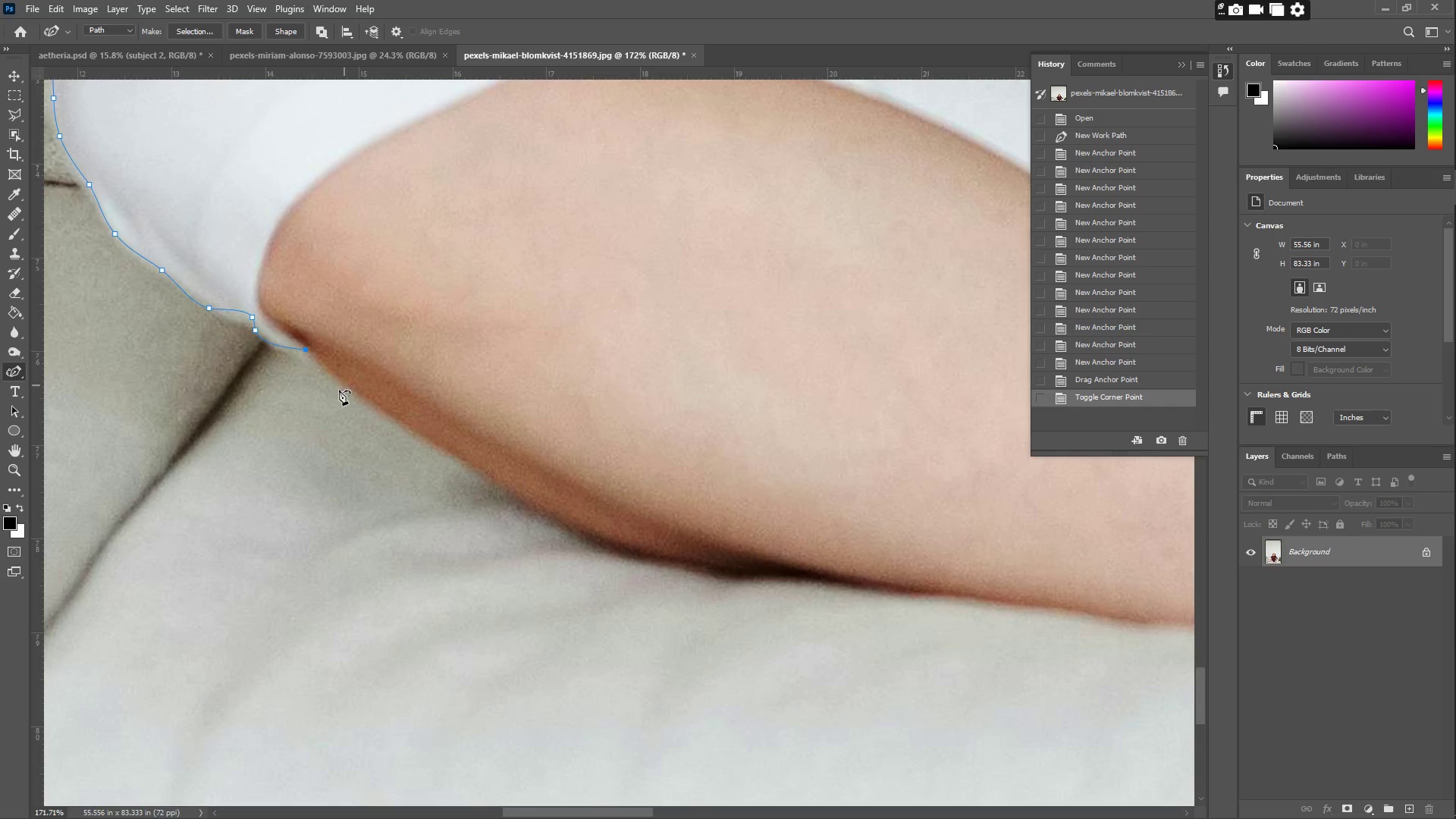 
left_click_drag(start_coordinate=[338, 391], to_coordinate=[359, 393])
 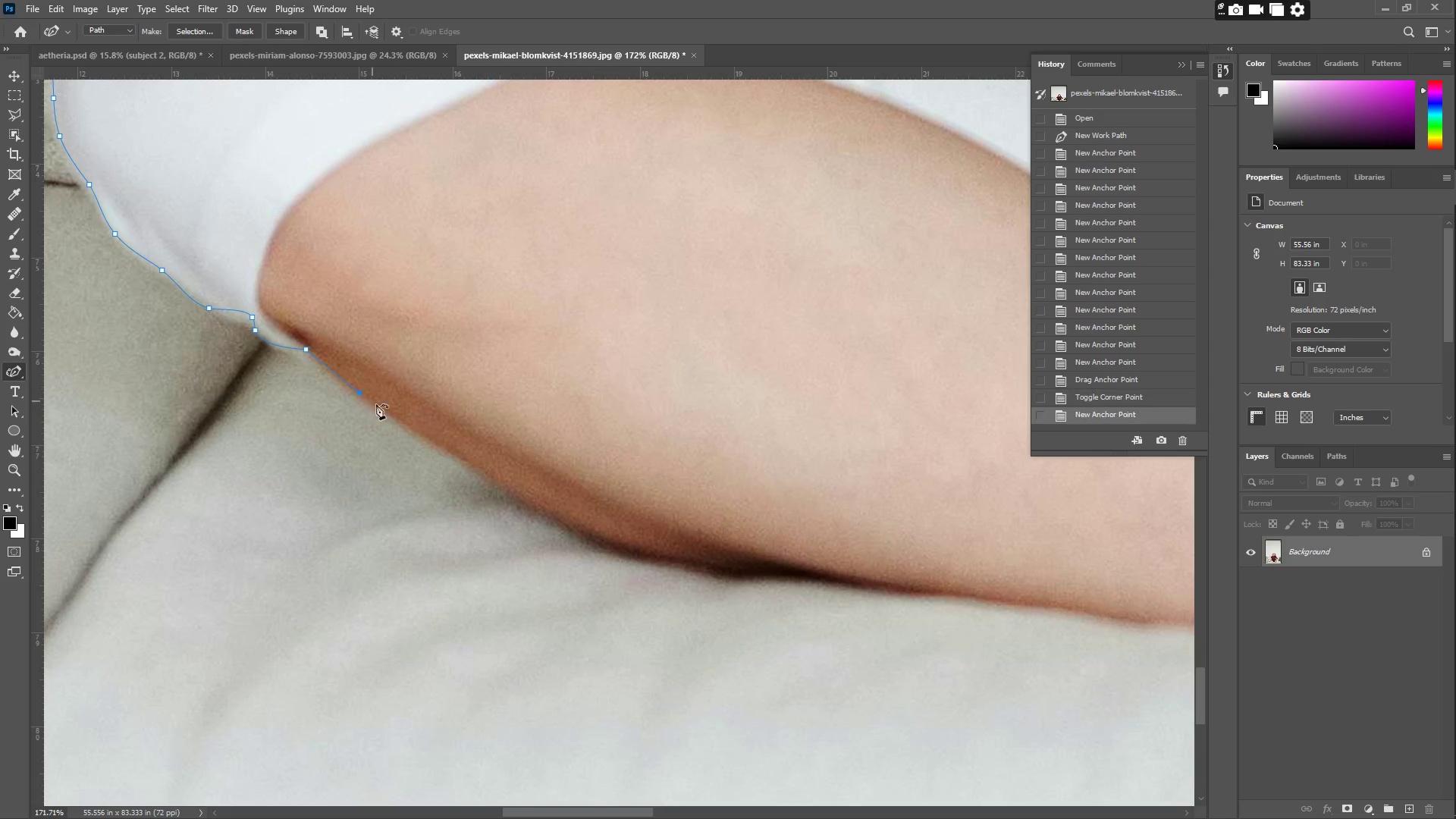 
left_click_drag(start_coordinate=[404, 432], to_coordinate=[461, 455])
 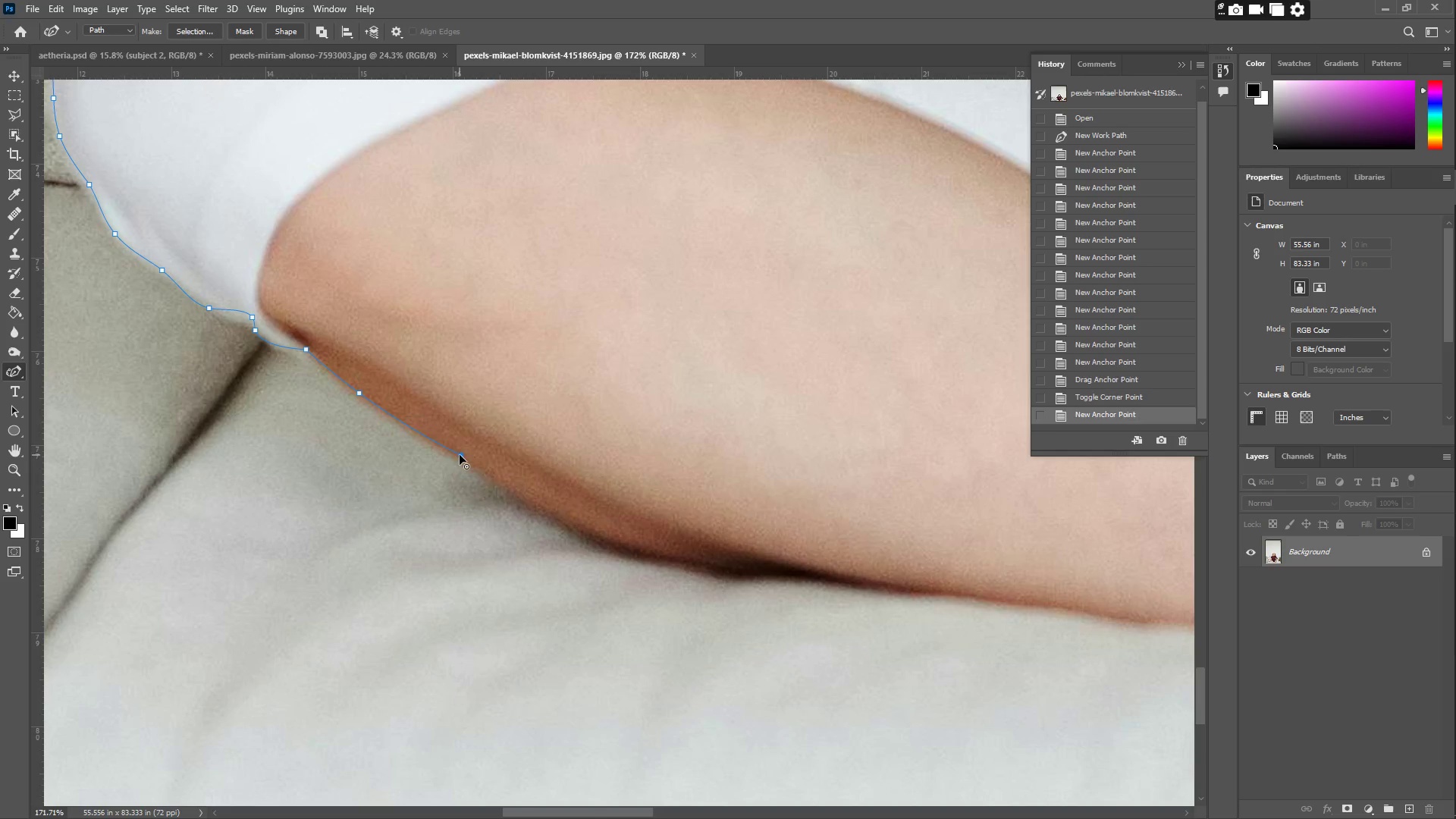 
left_click_drag(start_coordinate=[573, 519], to_coordinate=[580, 527])
 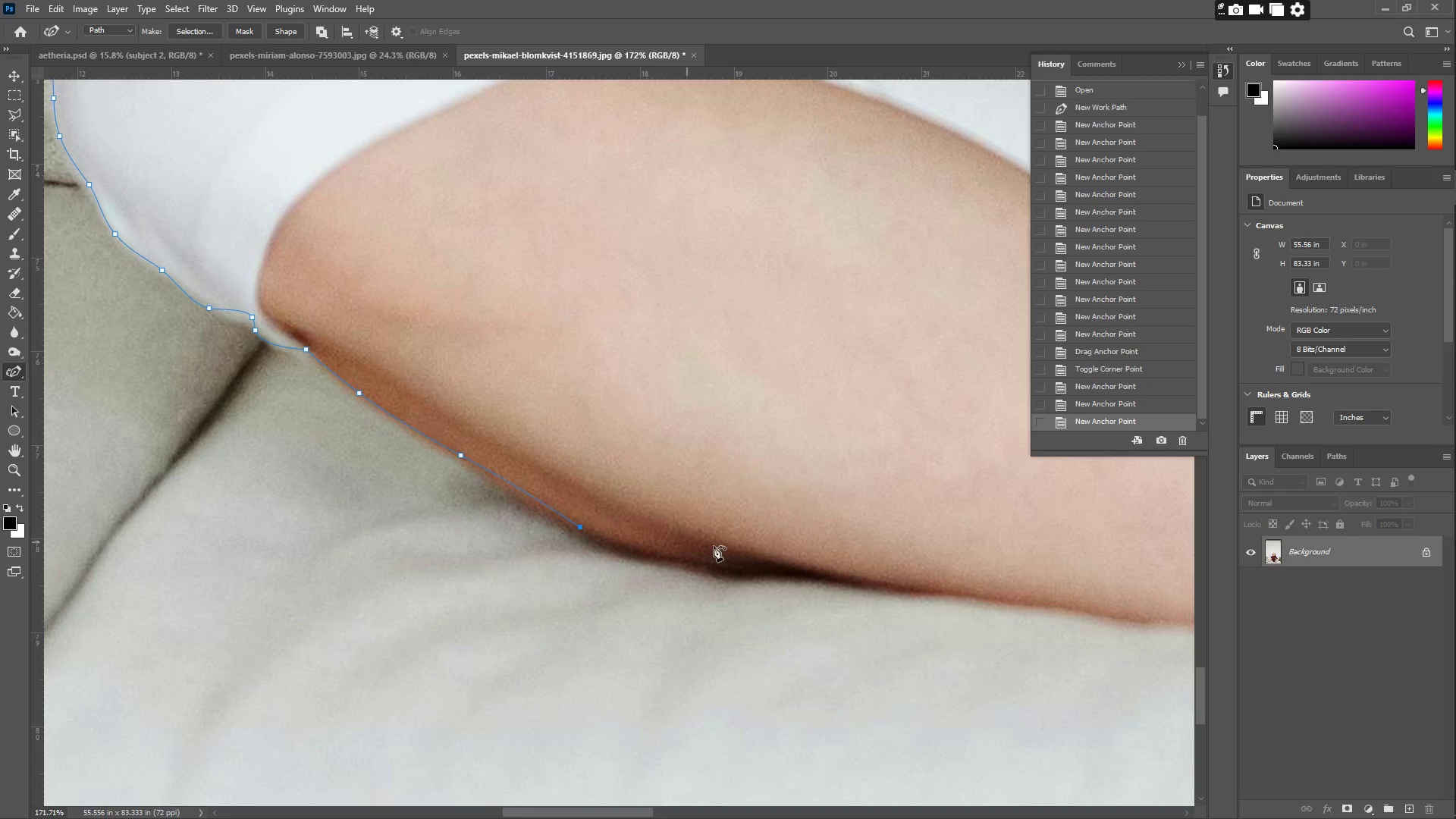 
left_click_drag(start_coordinate=[723, 547], to_coordinate=[792, 569])
 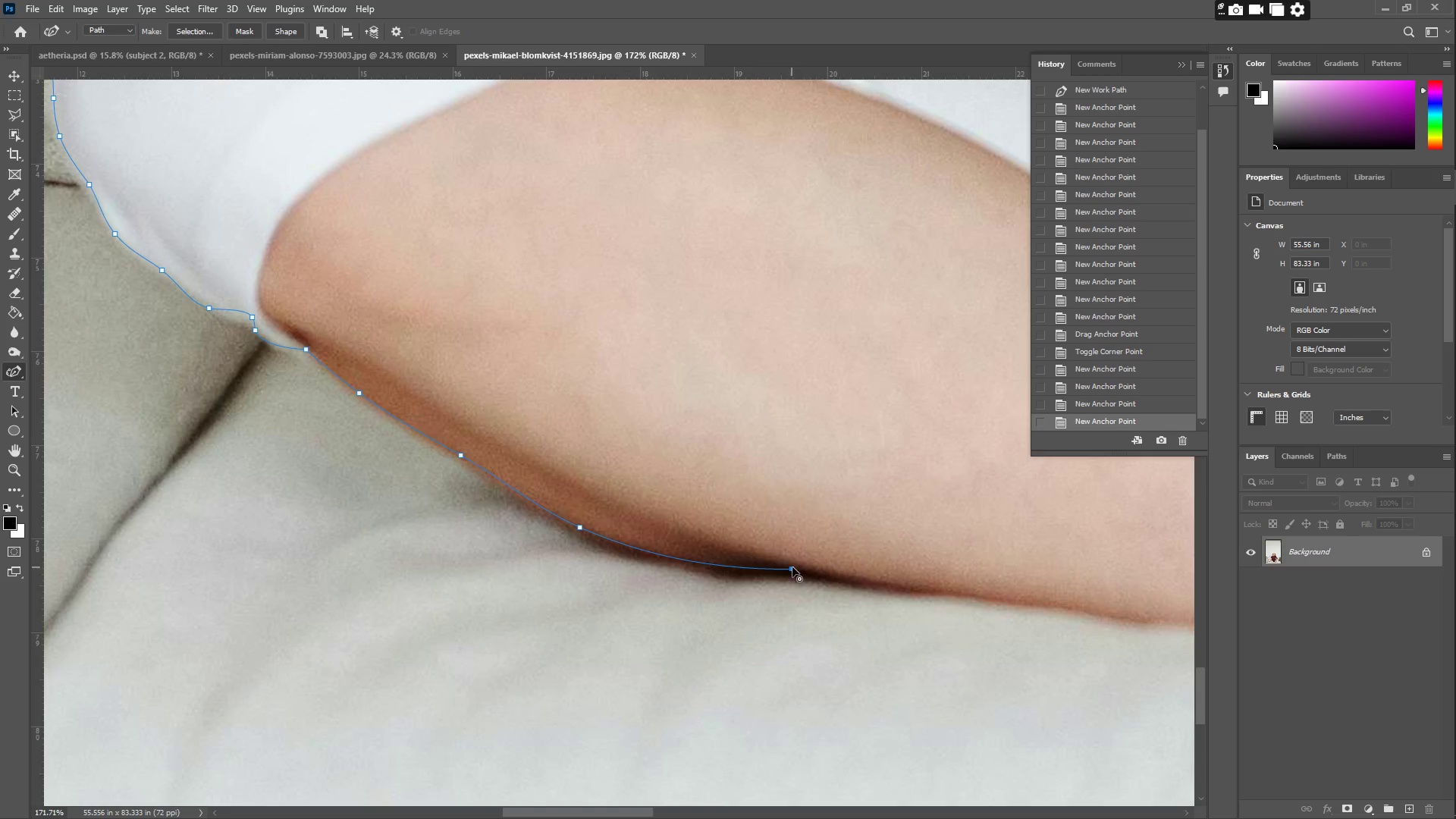 
hold_key(key=Space, duration=0.55)
 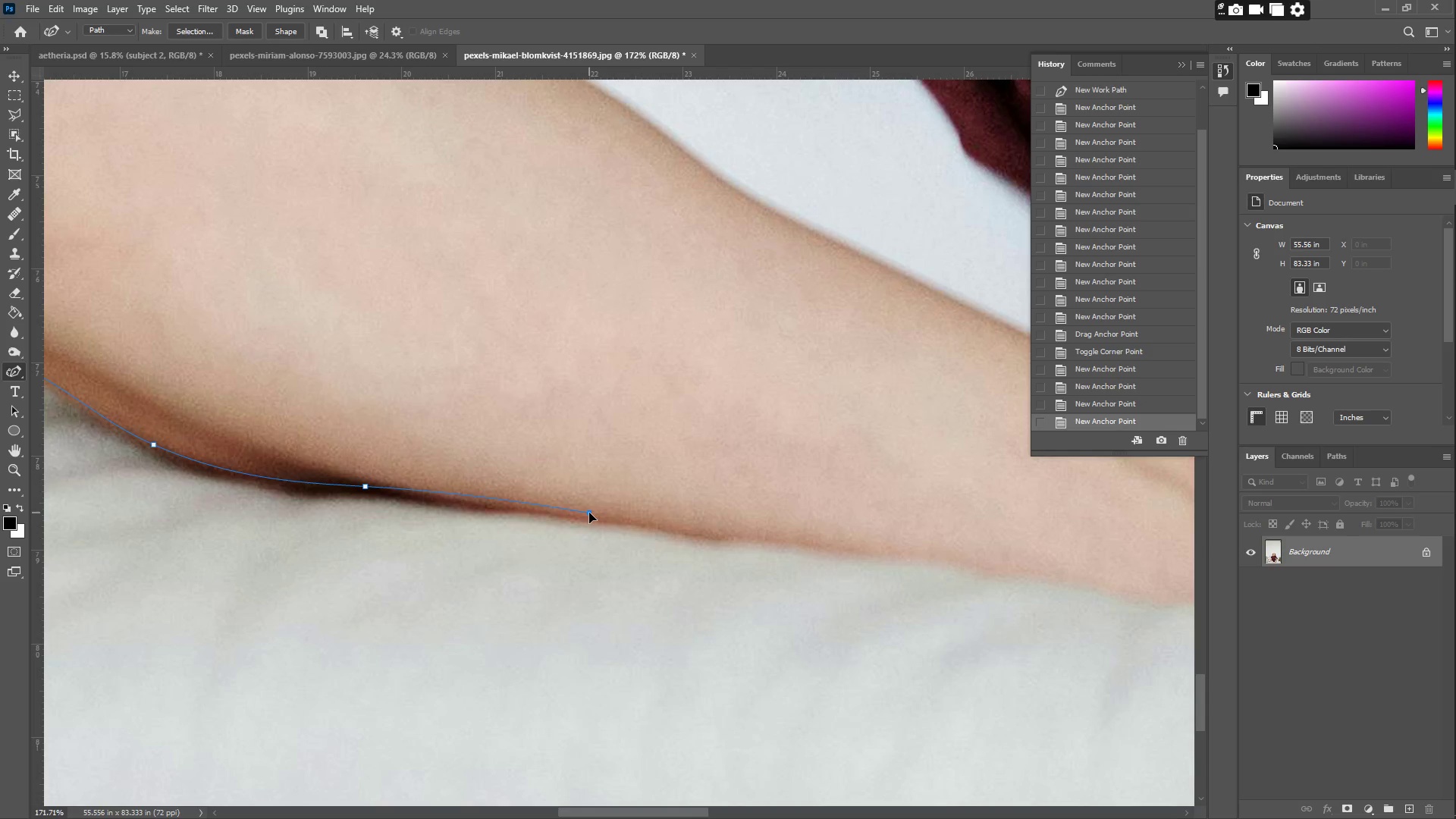 
left_click_drag(start_coordinate=[821, 547], to_coordinate=[395, 464])
 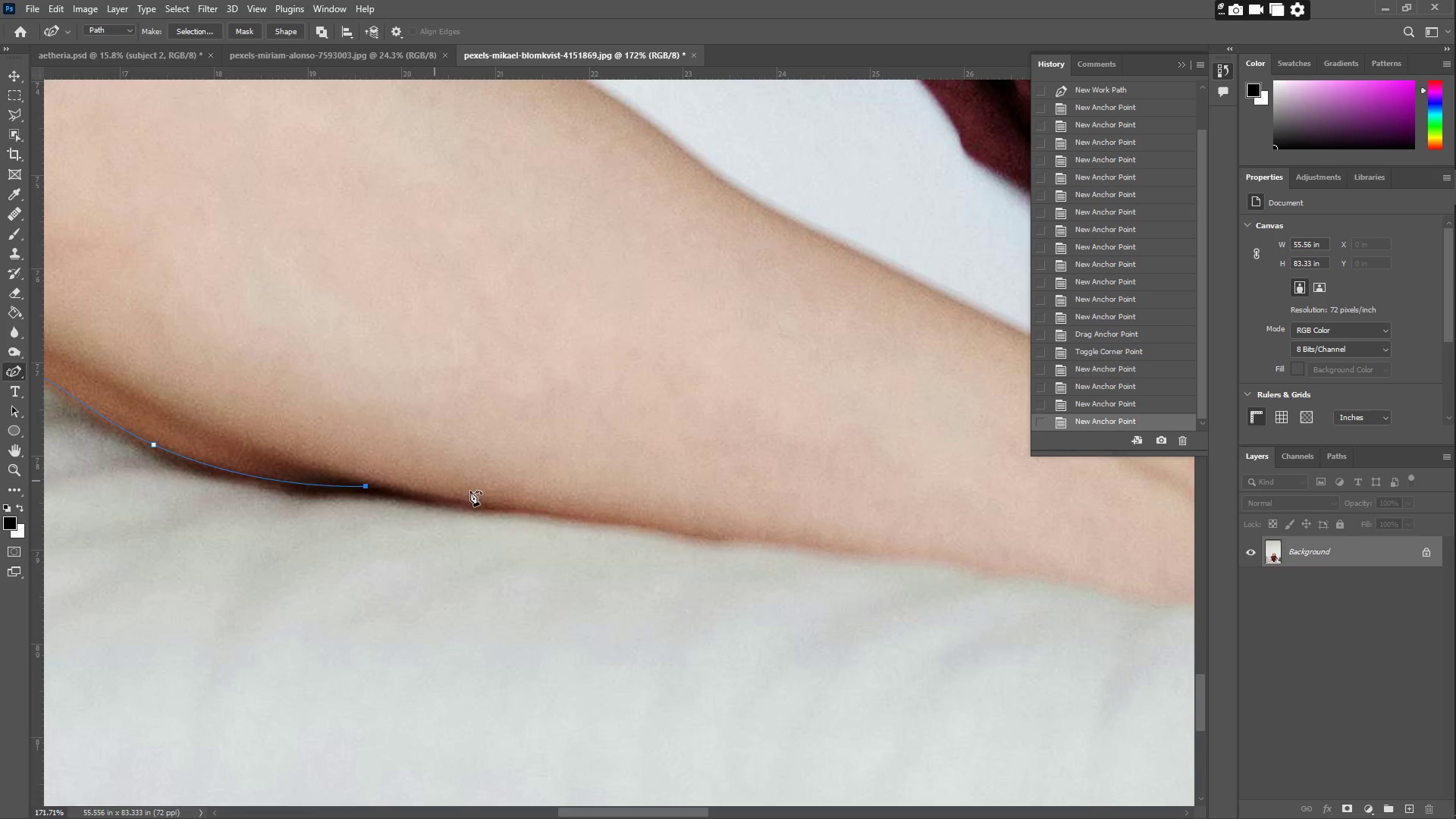 
left_click_drag(start_coordinate=[586, 514], to_coordinate=[599, 519])
 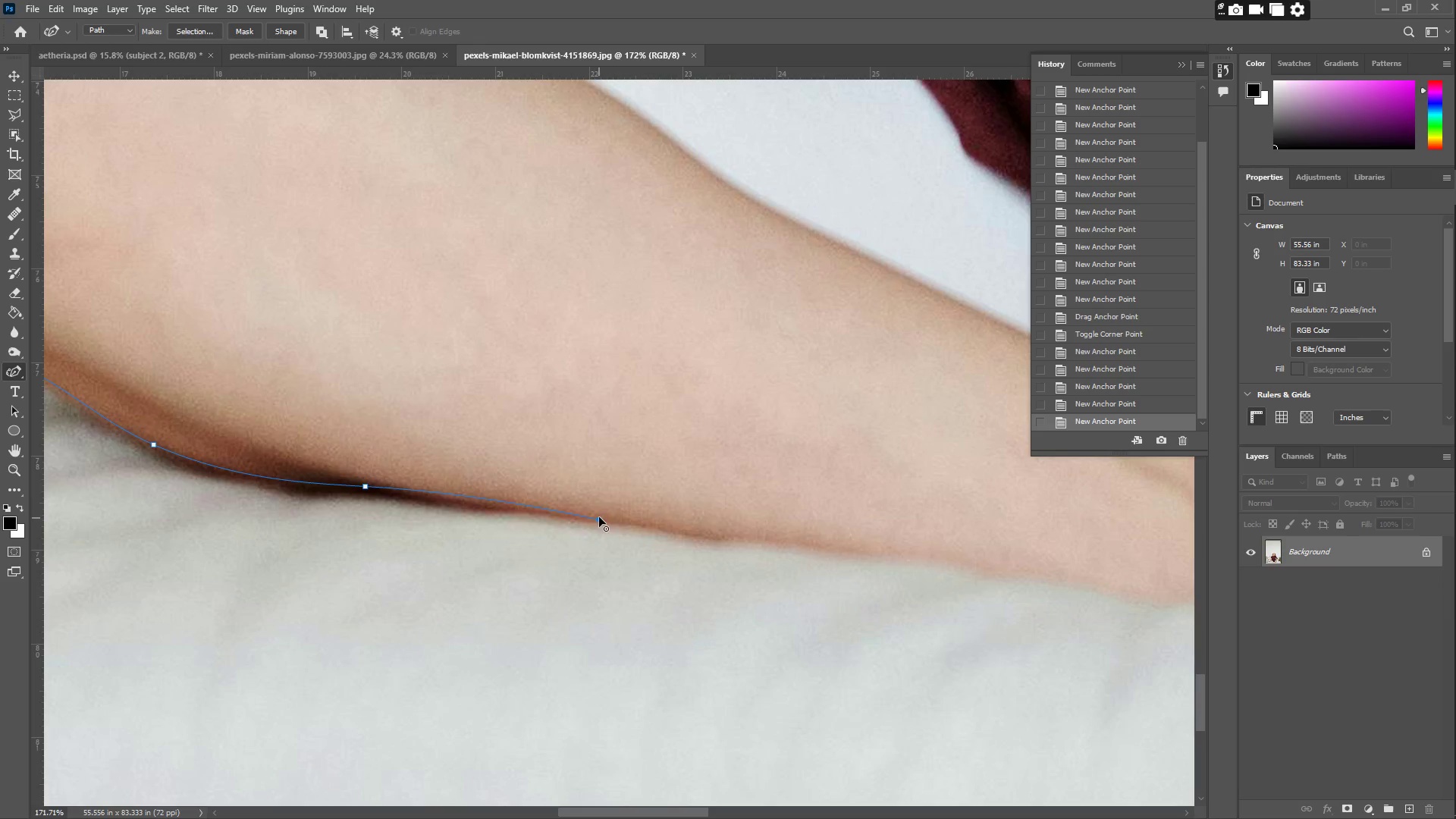 
hold_key(key=Space, duration=0.62)
 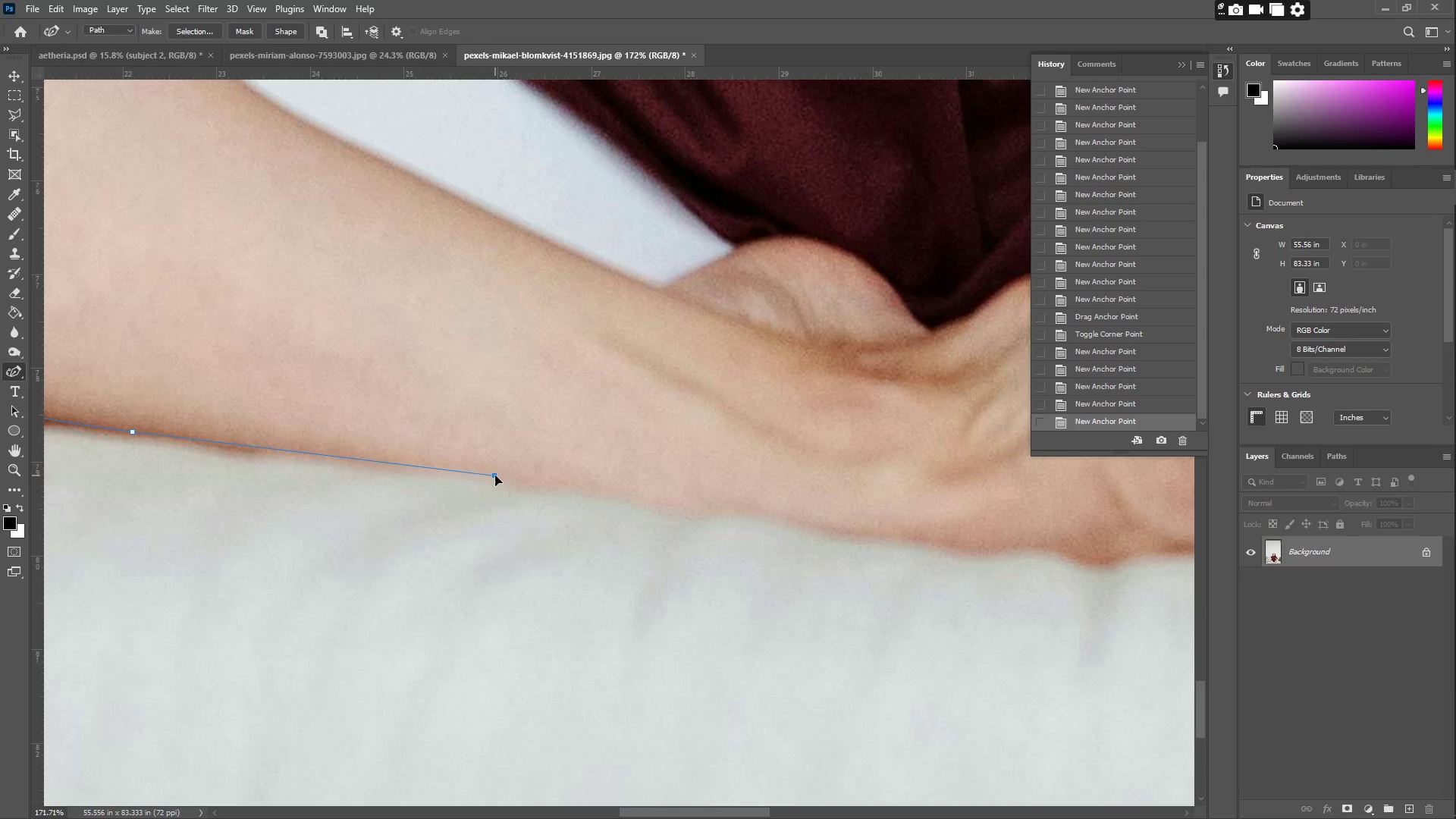 
left_click_drag(start_coordinate=[749, 516], to_coordinate=[283, 428])
 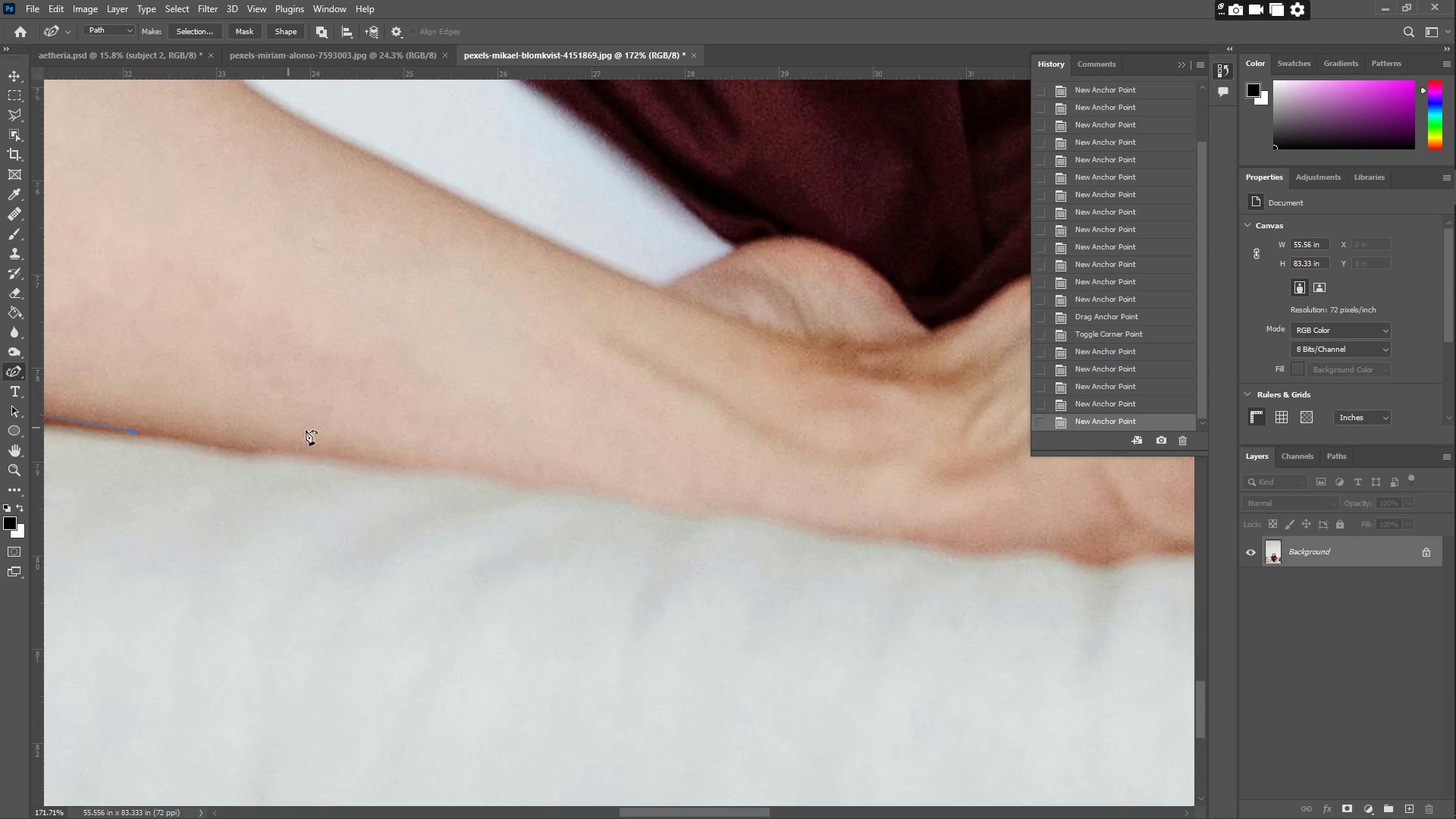 
left_click_drag(start_coordinate=[409, 455], to_coordinate=[497, 476])
 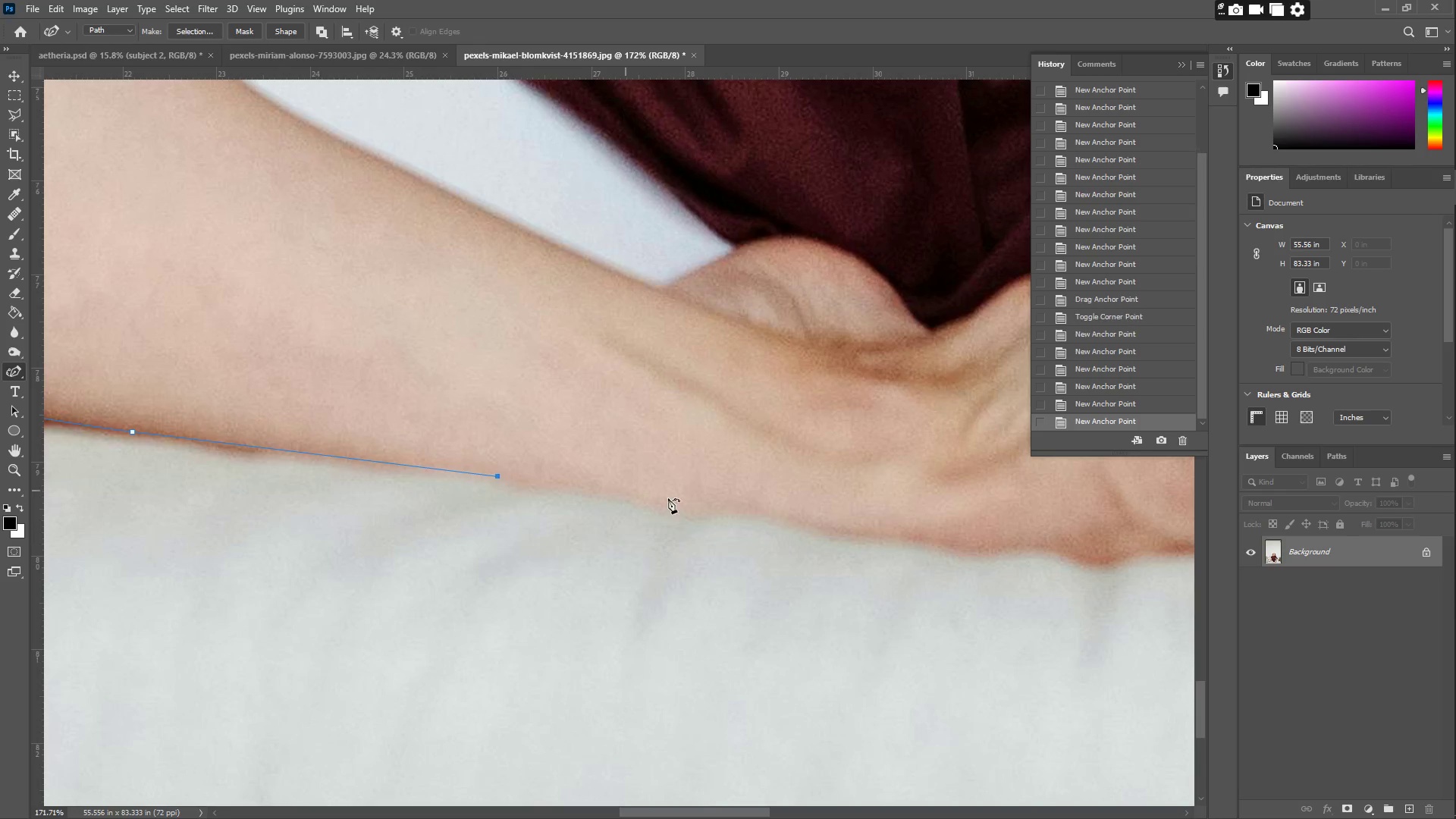 
left_click_drag(start_coordinate=[692, 504], to_coordinate=[697, 514])
 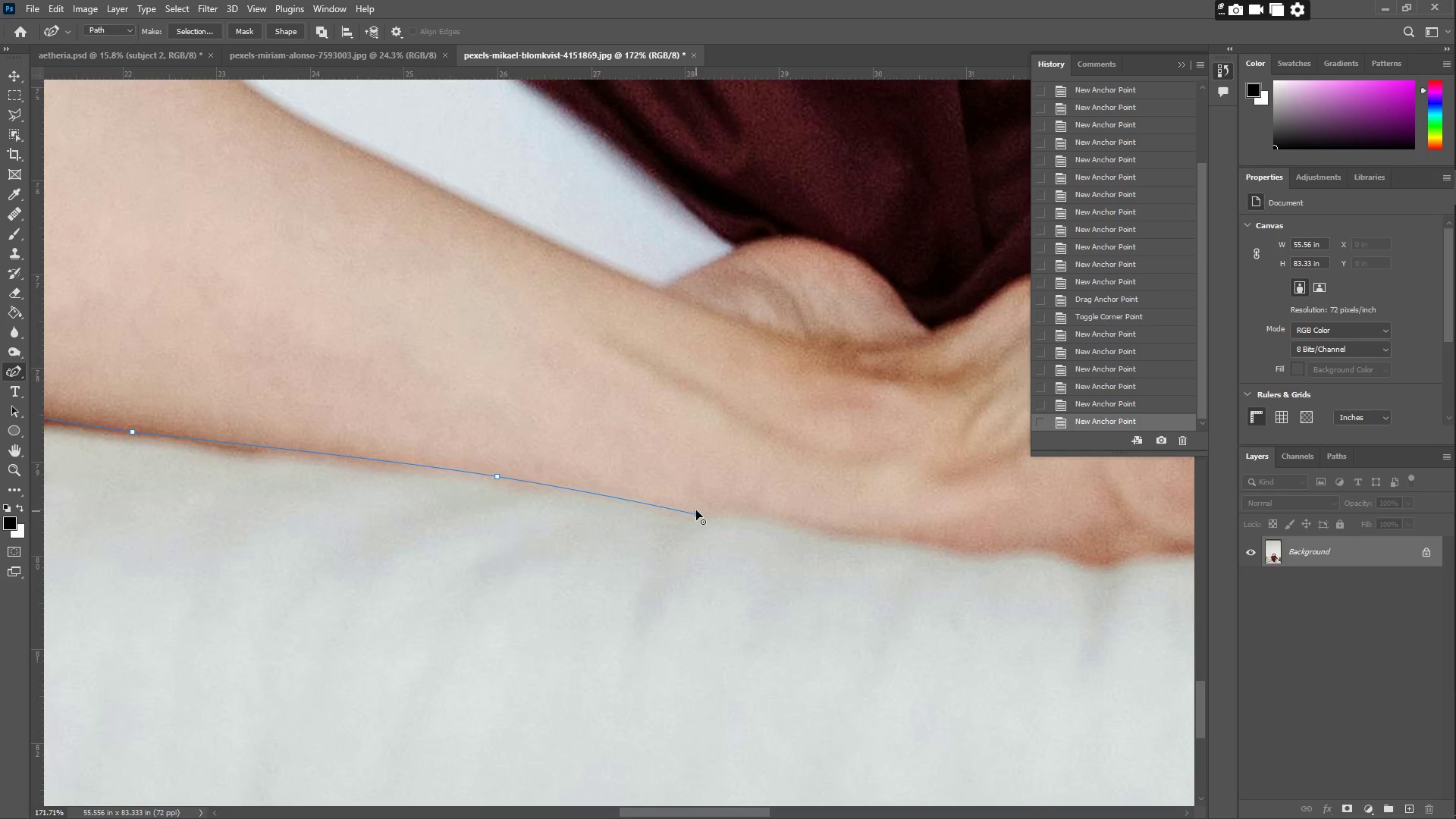 
hold_key(key=Space, duration=0.58)
 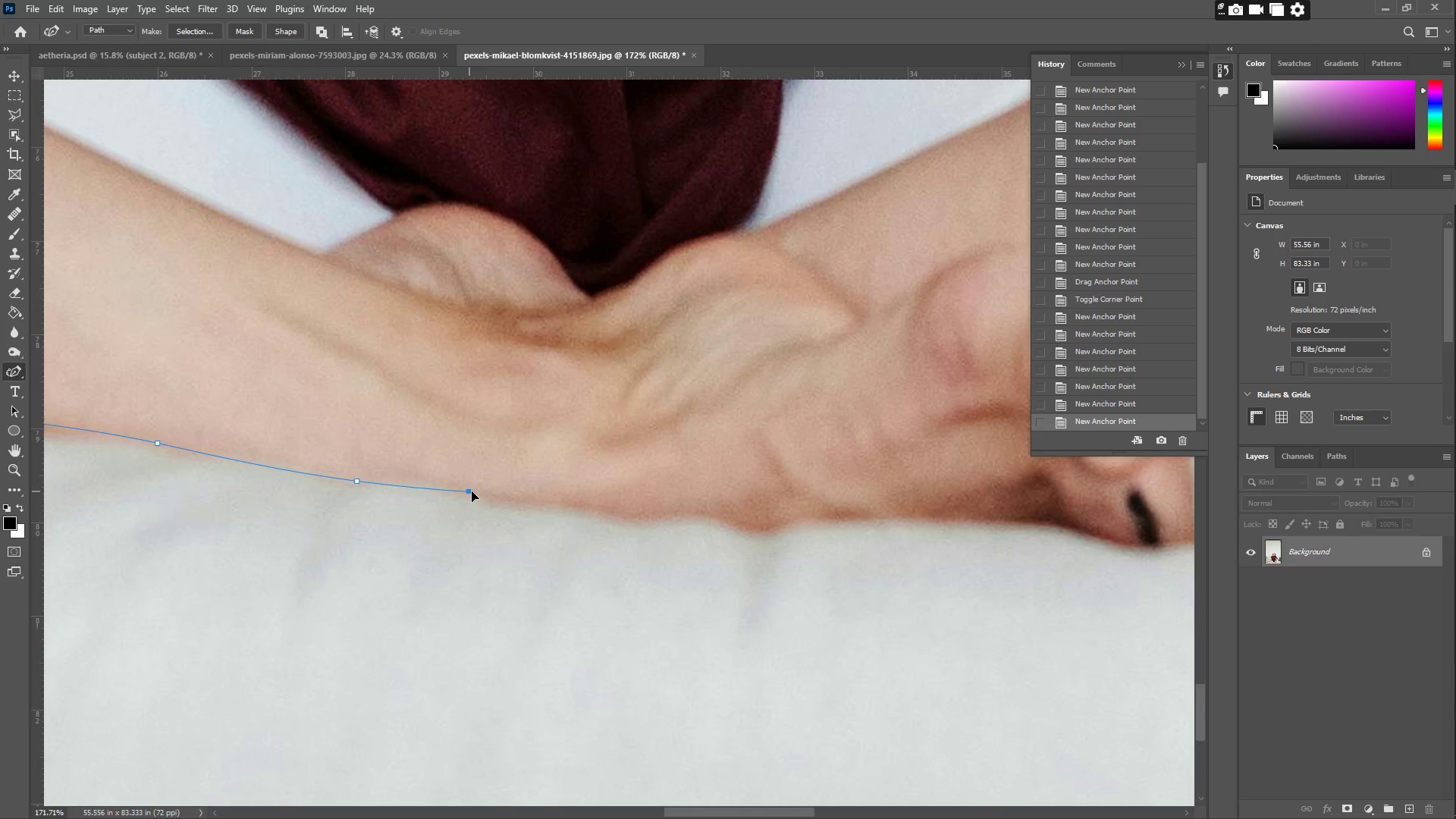 
left_click_drag(start_coordinate=[761, 489], to_coordinate=[422, 456])
 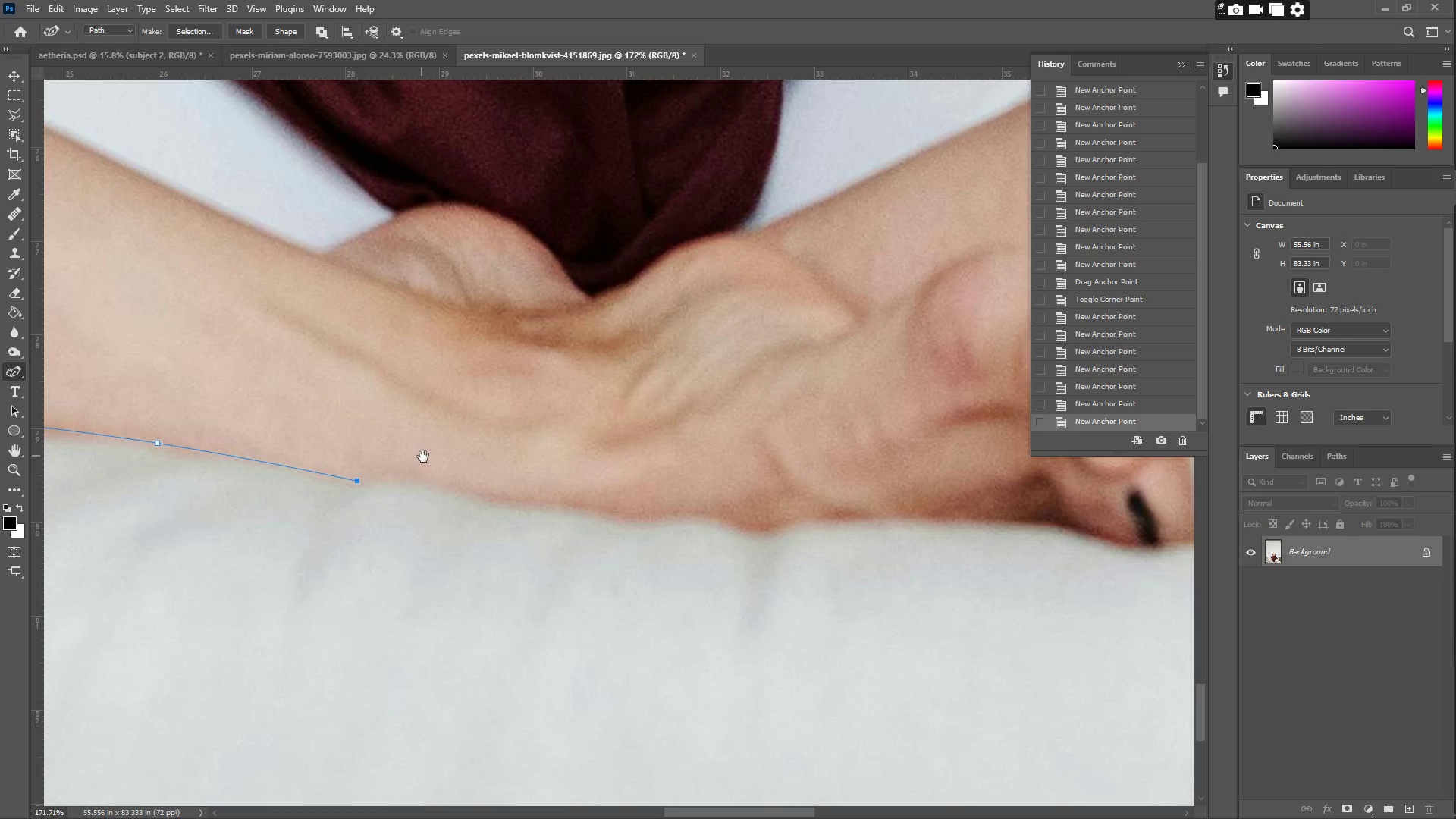 
hold_key(key=Space, duration=3.42)
 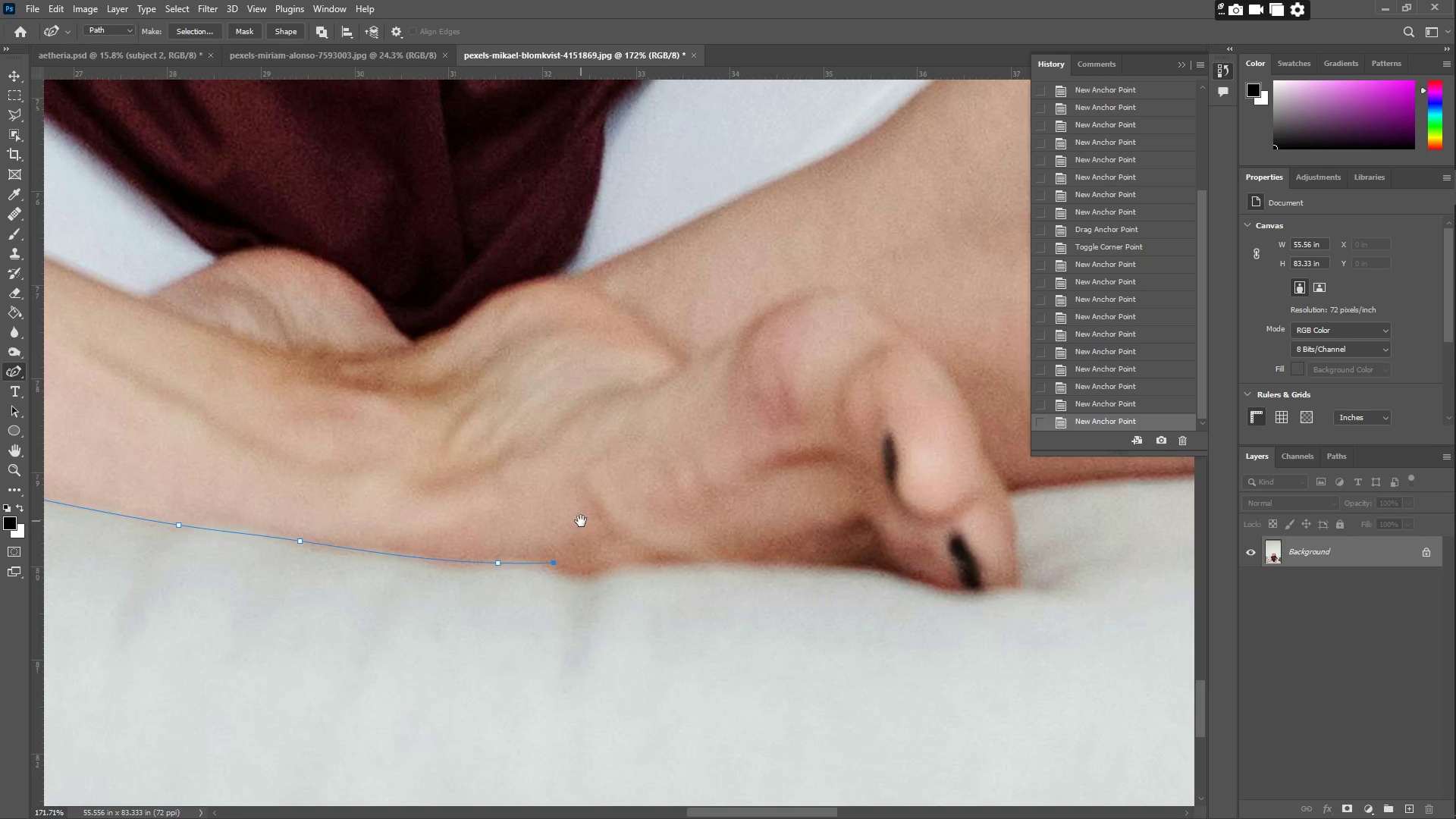 
left_click_drag(start_coordinate=[413, 475], to_coordinate=[479, 497])
 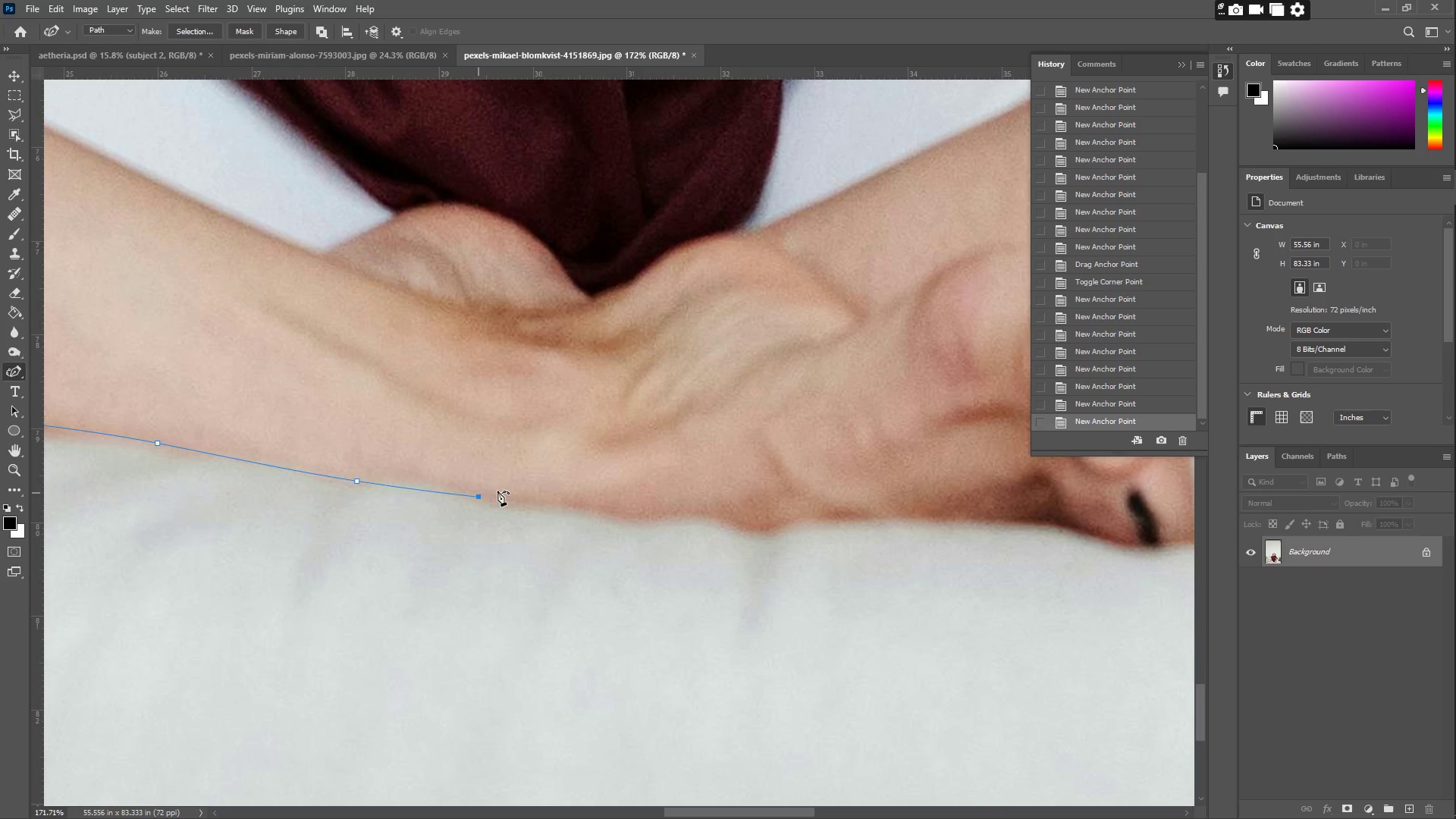 
left_click_drag(start_coordinate=[542, 497], to_coordinate=[676, 519])
 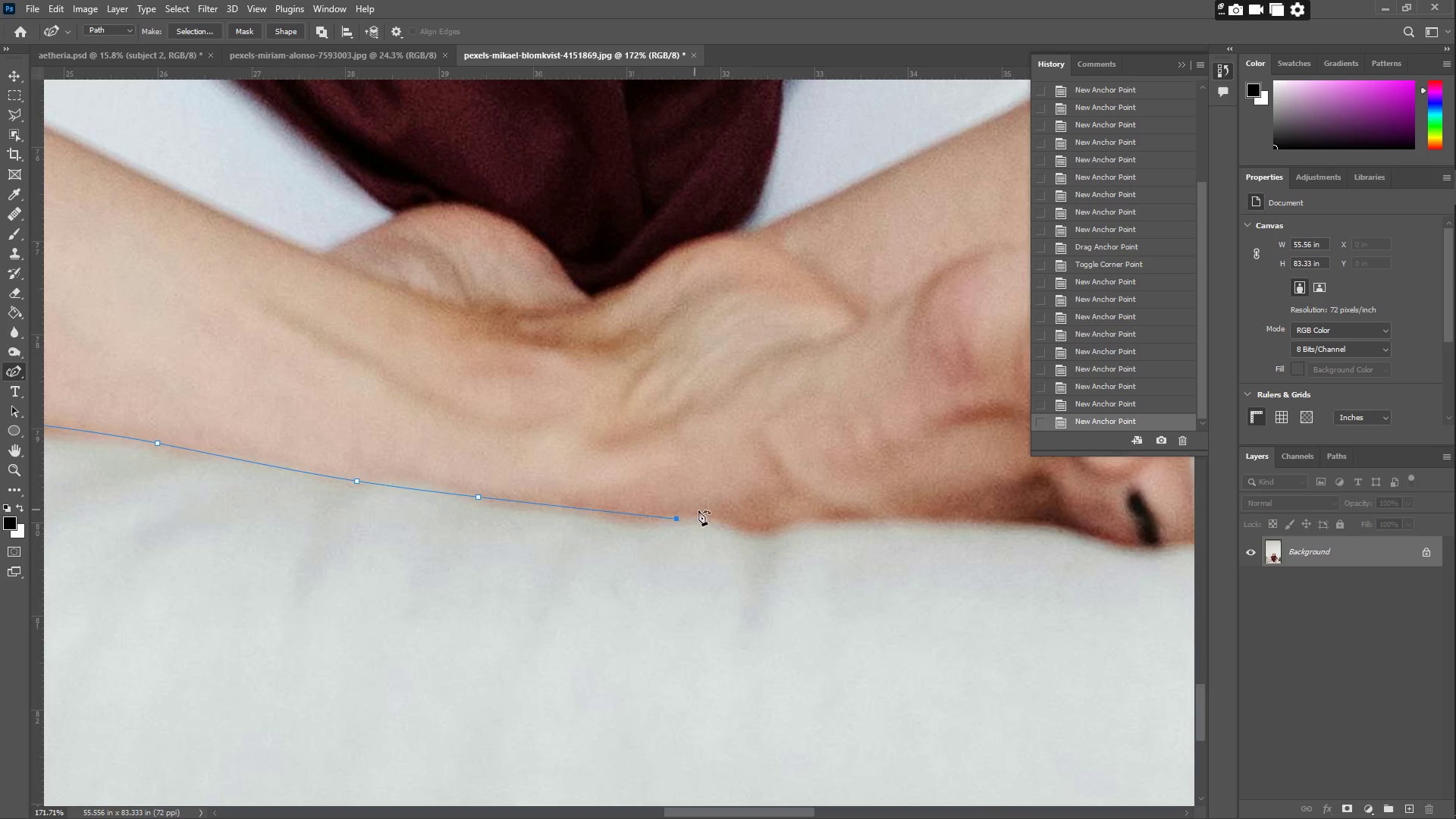 
left_click_drag(start_coordinate=[700, 513], to_coordinate=[732, 519])
 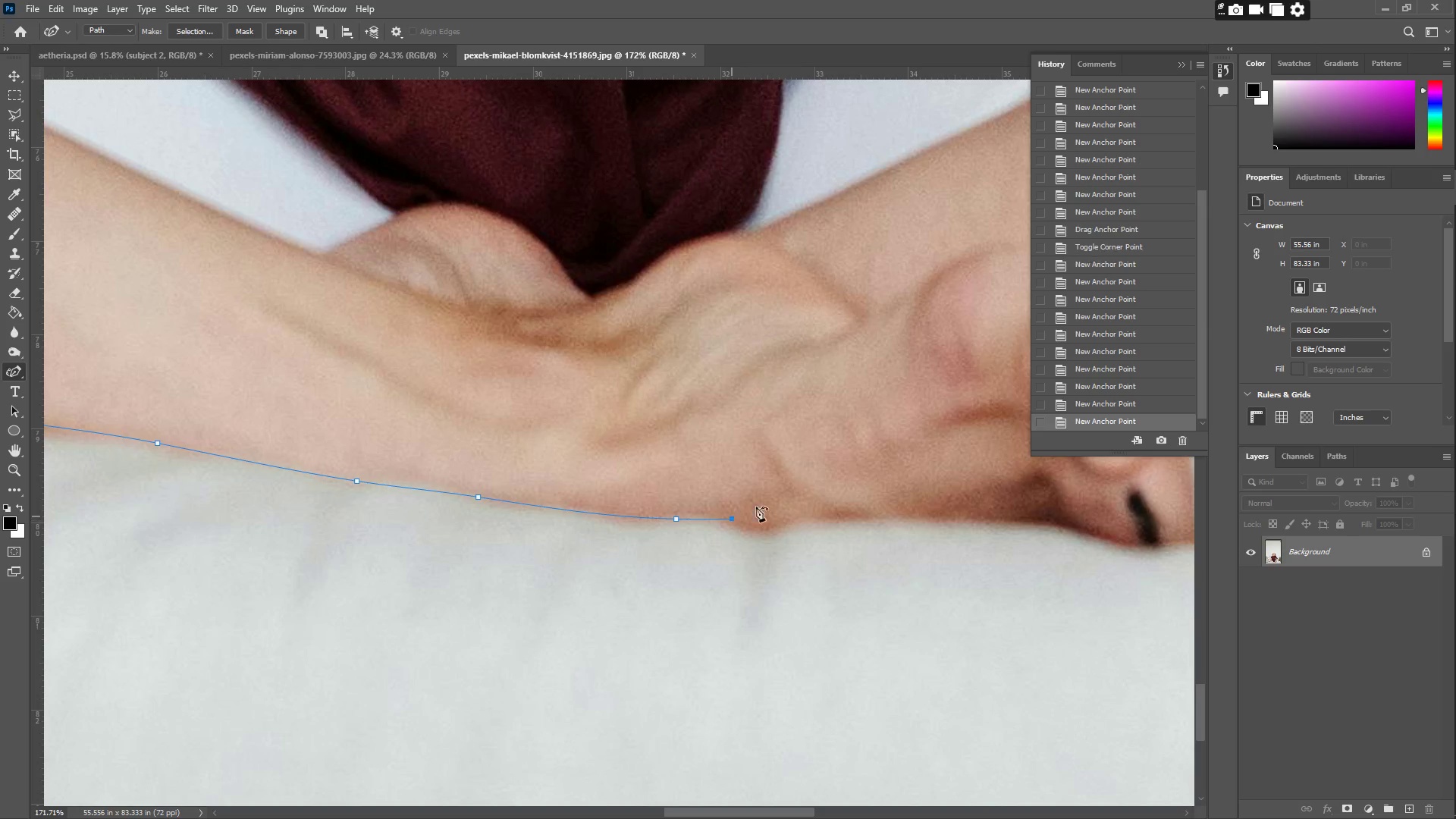 
hold_key(key=Space, duration=0.52)
 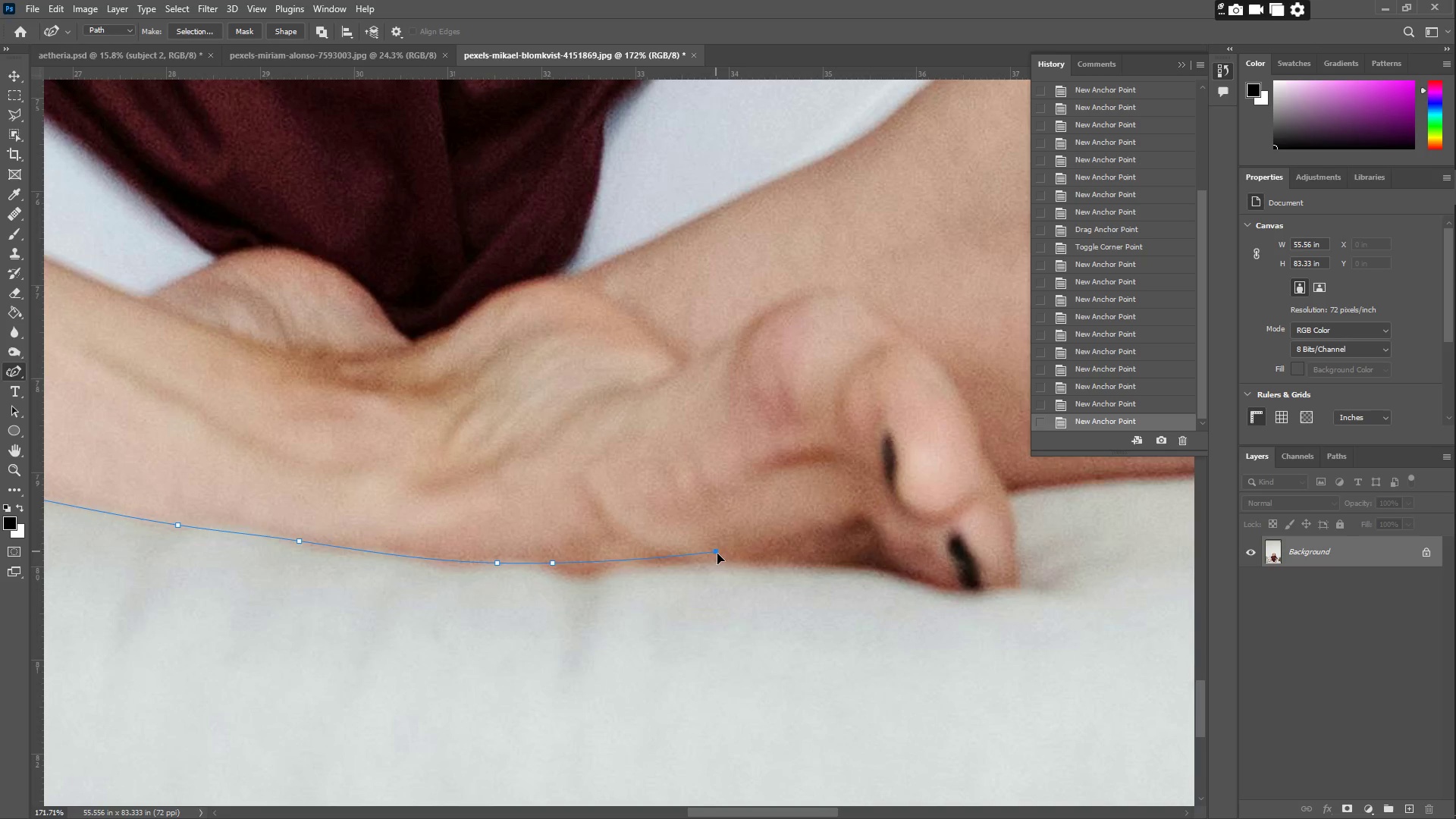 
left_click_drag(start_coordinate=[760, 477], to_coordinate=[581, 521])
 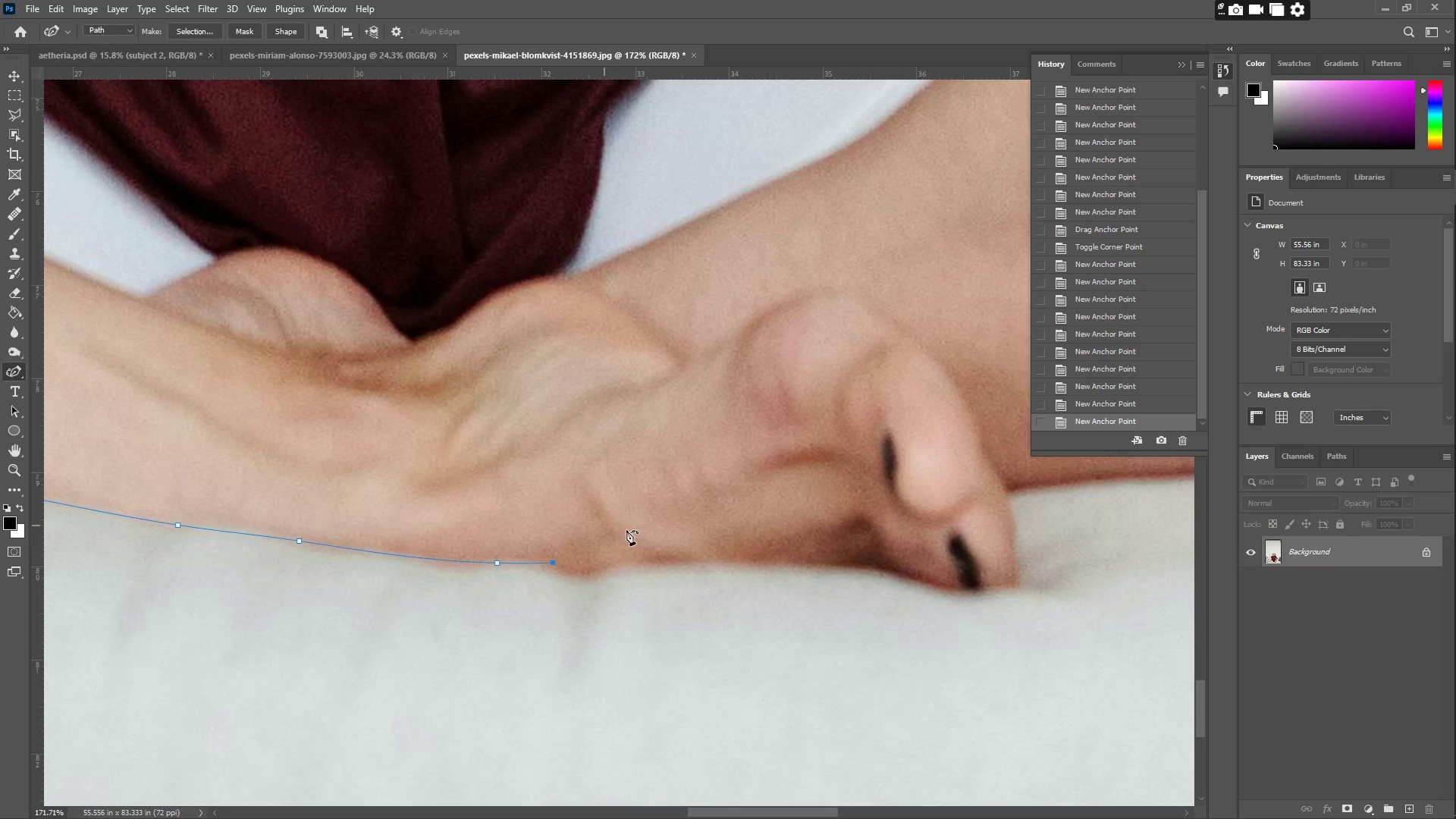 
left_click_drag(start_coordinate=[667, 541], to_coordinate=[737, 559])
 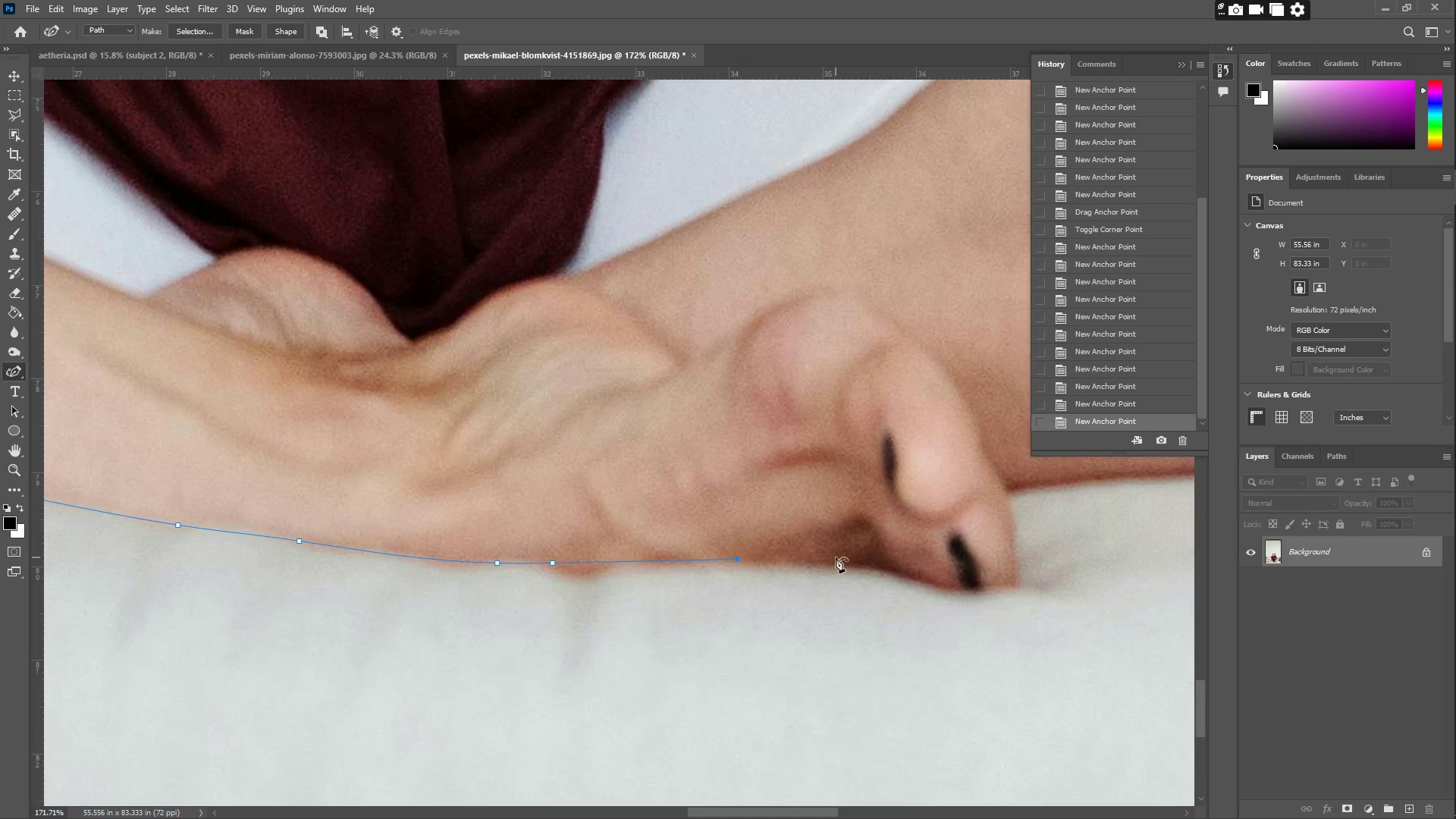 
left_click_drag(start_coordinate=[836, 557], to_coordinate=[869, 566])
 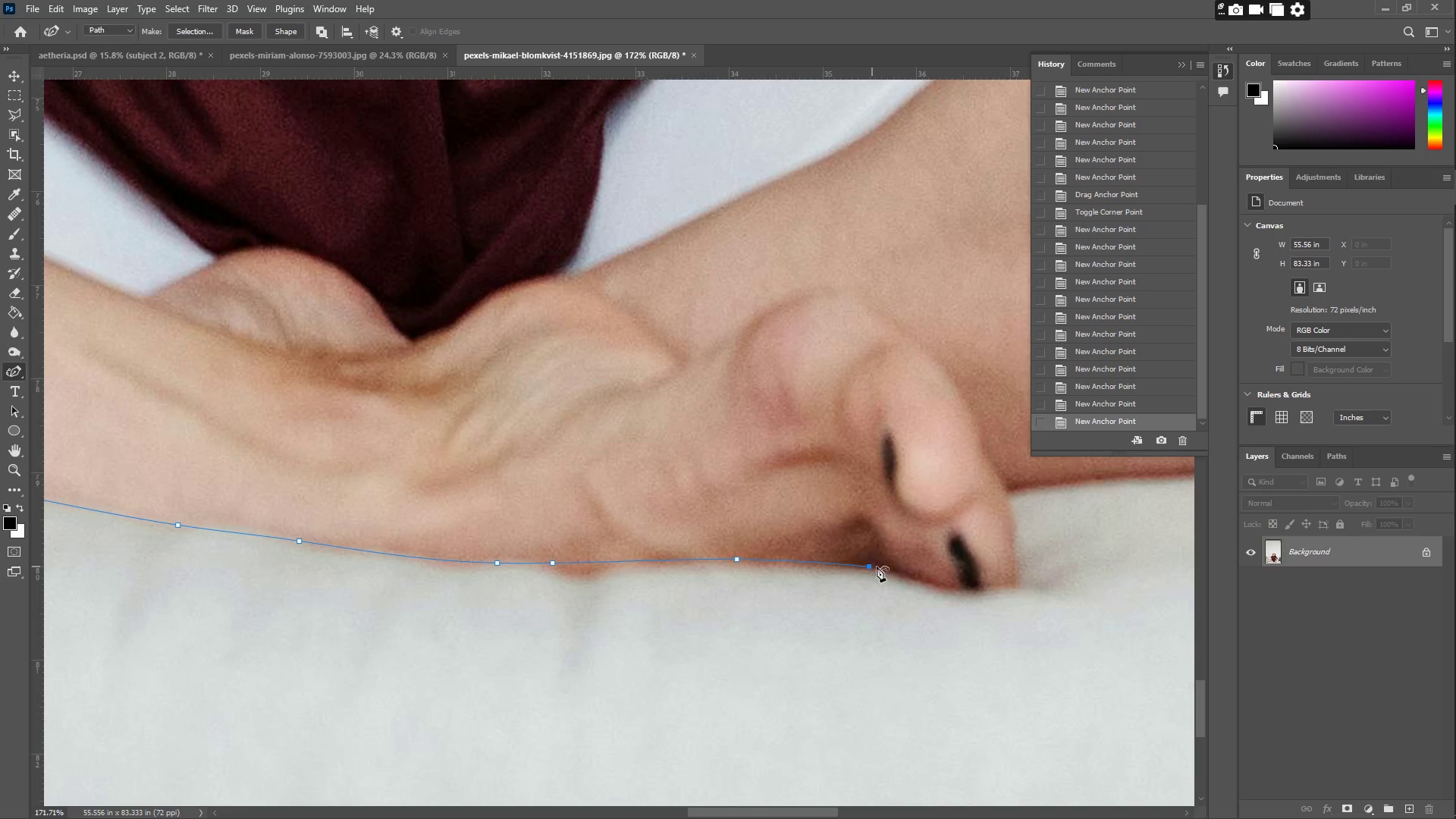 
left_click_drag(start_coordinate=[893, 567], to_coordinate=[915, 578])
 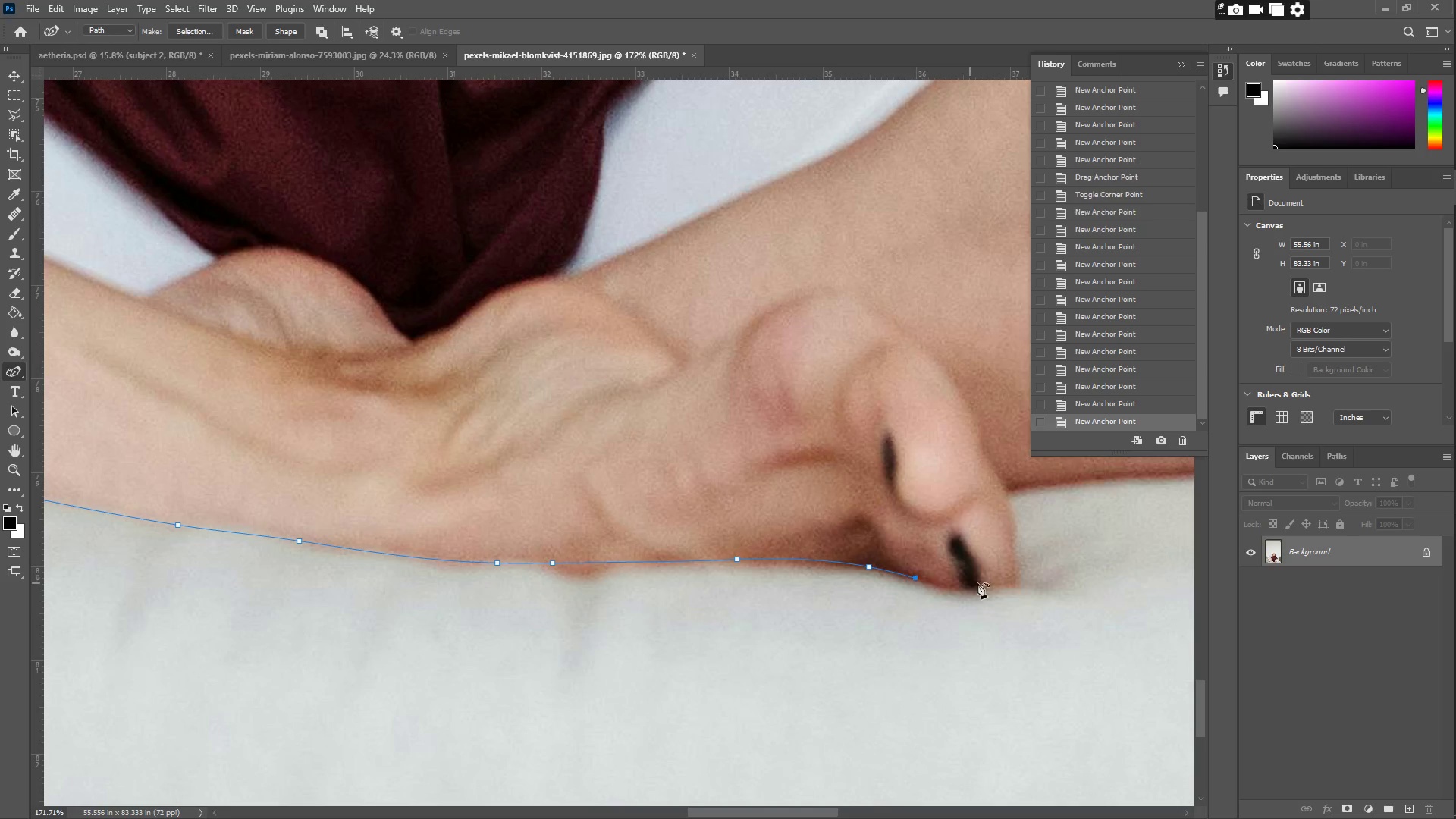 
left_click_drag(start_coordinate=[982, 583], to_coordinate=[988, 588])
 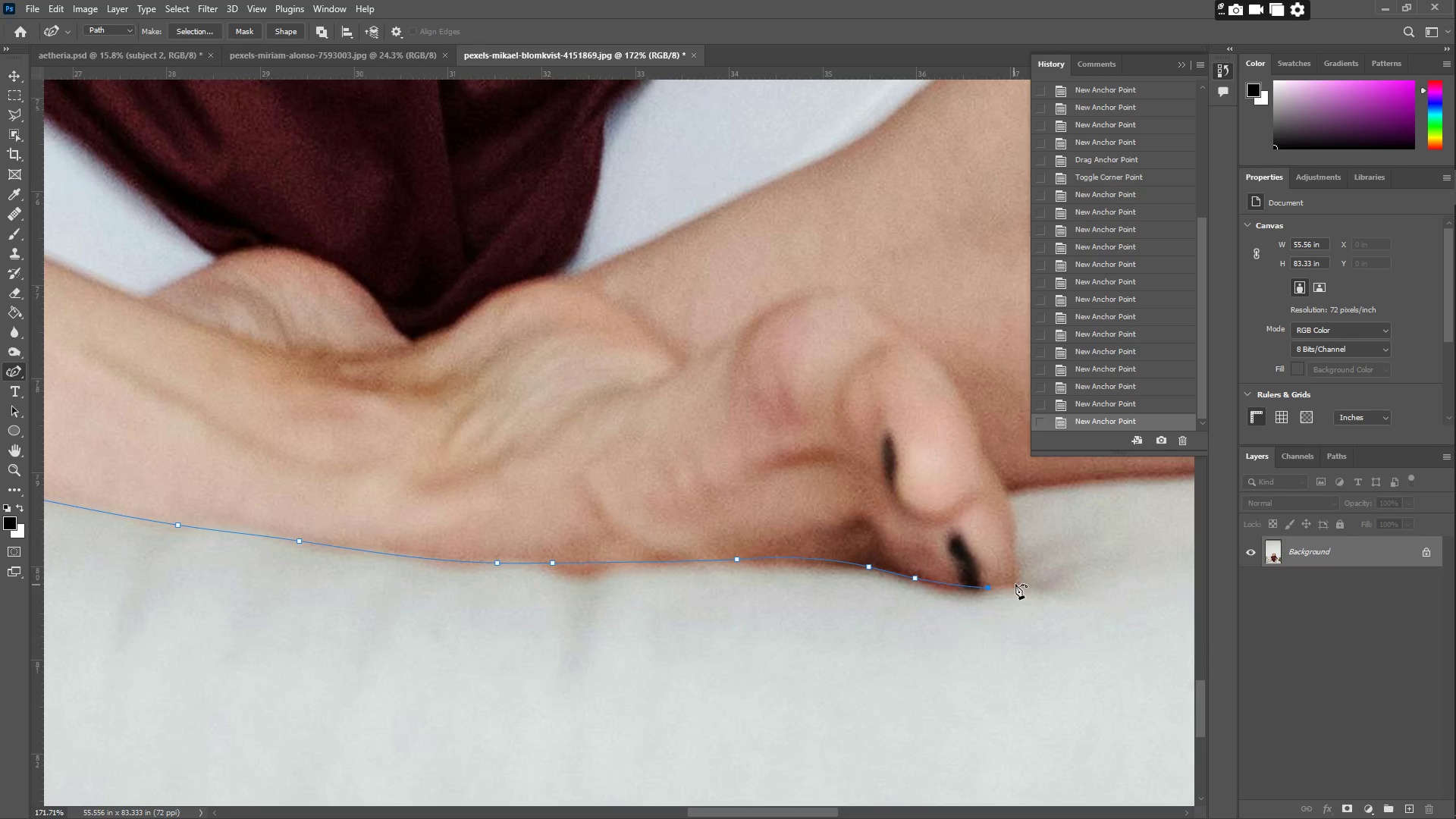 
left_click_drag(start_coordinate=[1015, 584], to_coordinate=[1015, 576])
 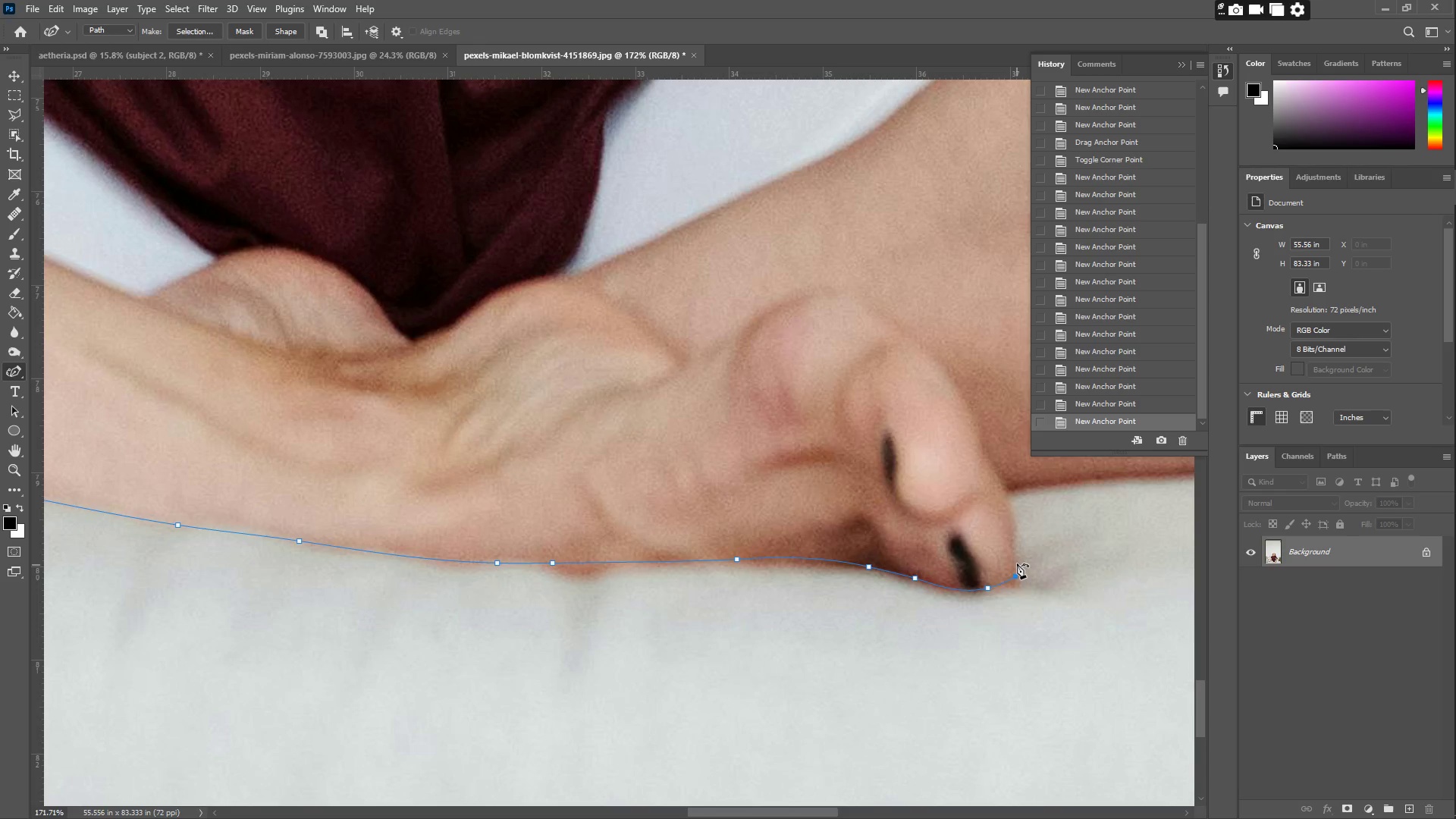 
left_click_drag(start_coordinate=[1017, 562], to_coordinate=[1012, 551])
 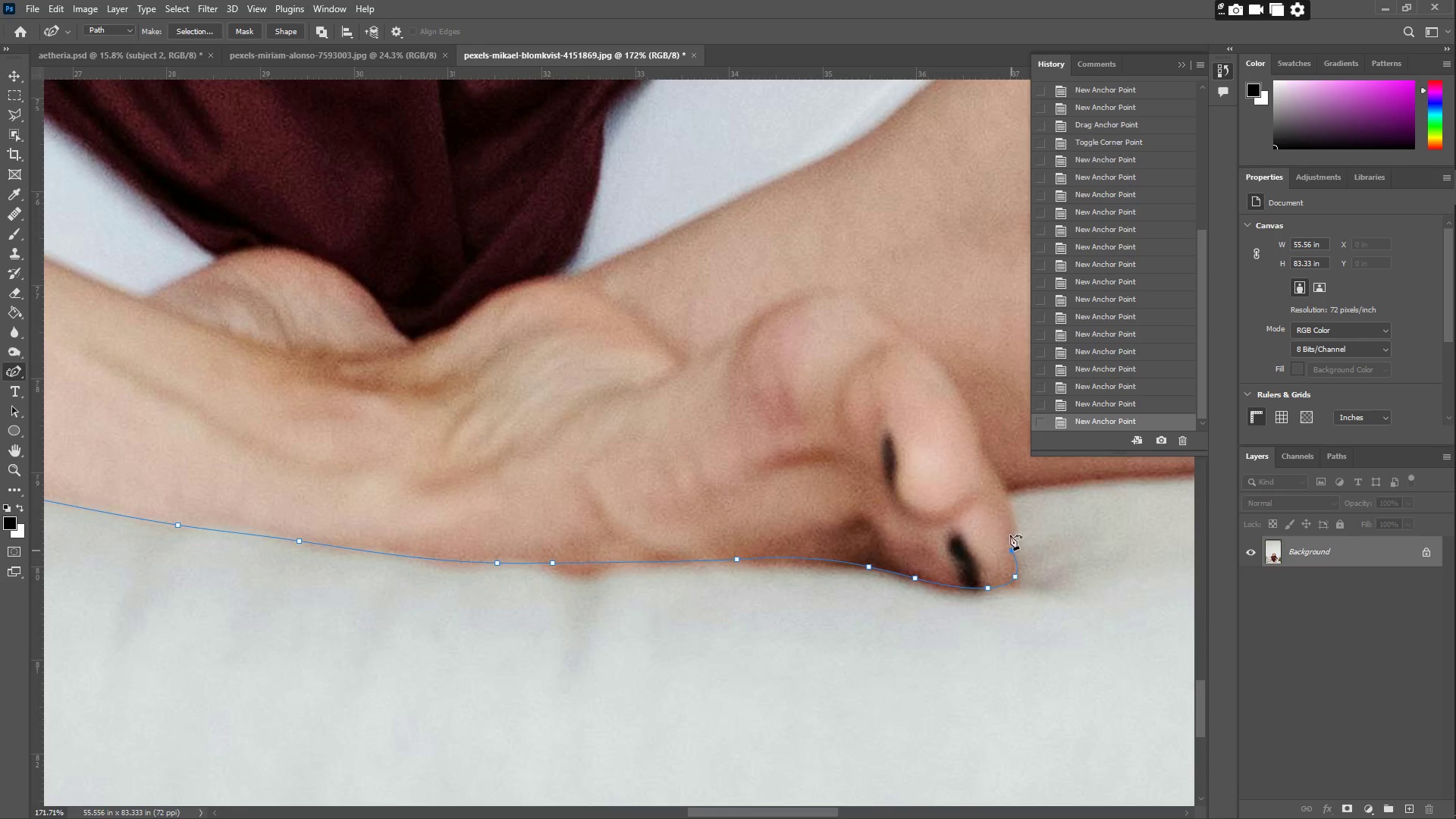 
left_click_drag(start_coordinate=[1008, 515], to_coordinate=[1012, 534])
 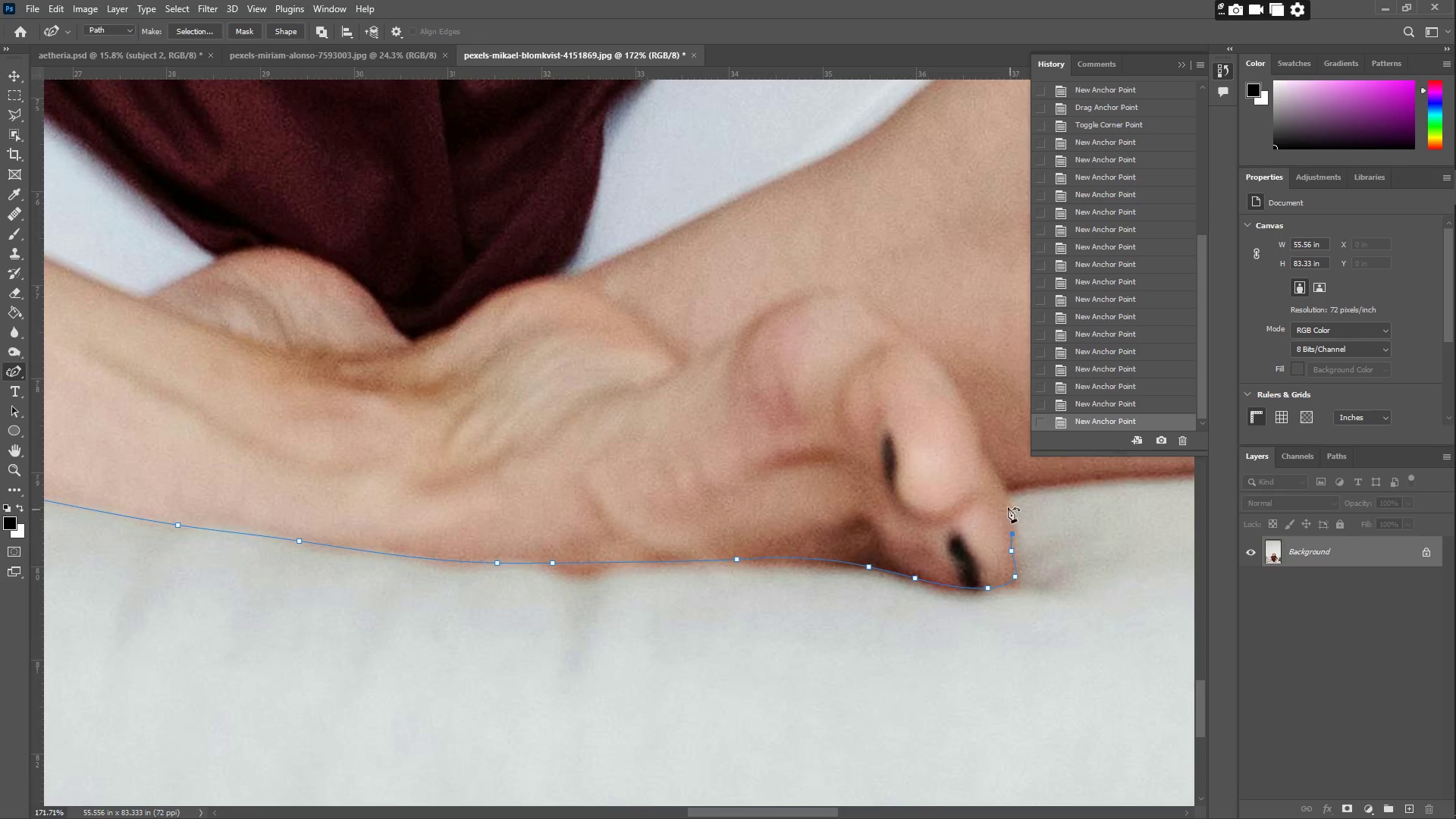 
left_click_drag(start_coordinate=[1009, 508], to_coordinate=[1006, 494])
 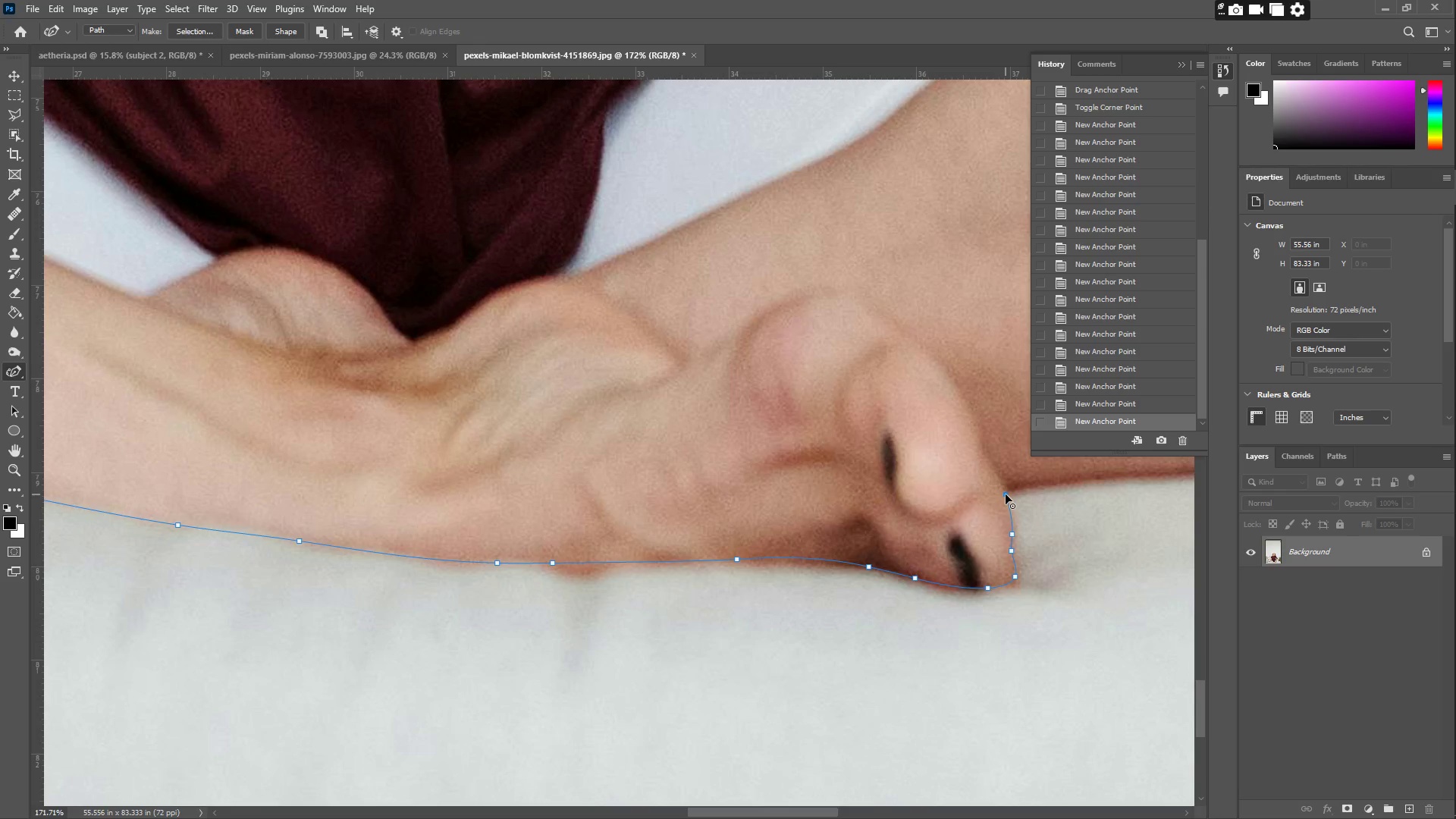 
double_click([1006, 494])
 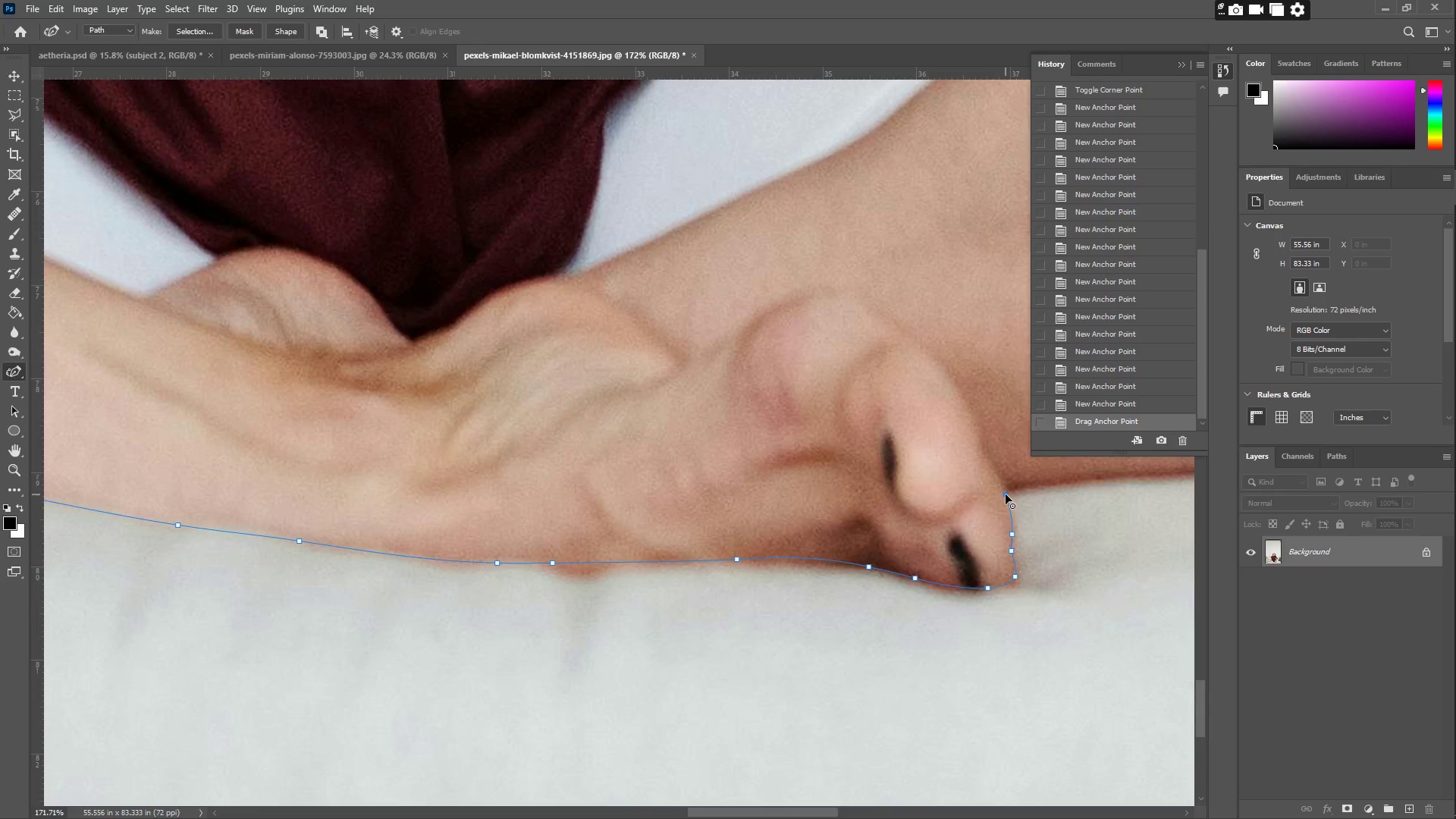 
hold_key(key=Space, duration=0.61)
 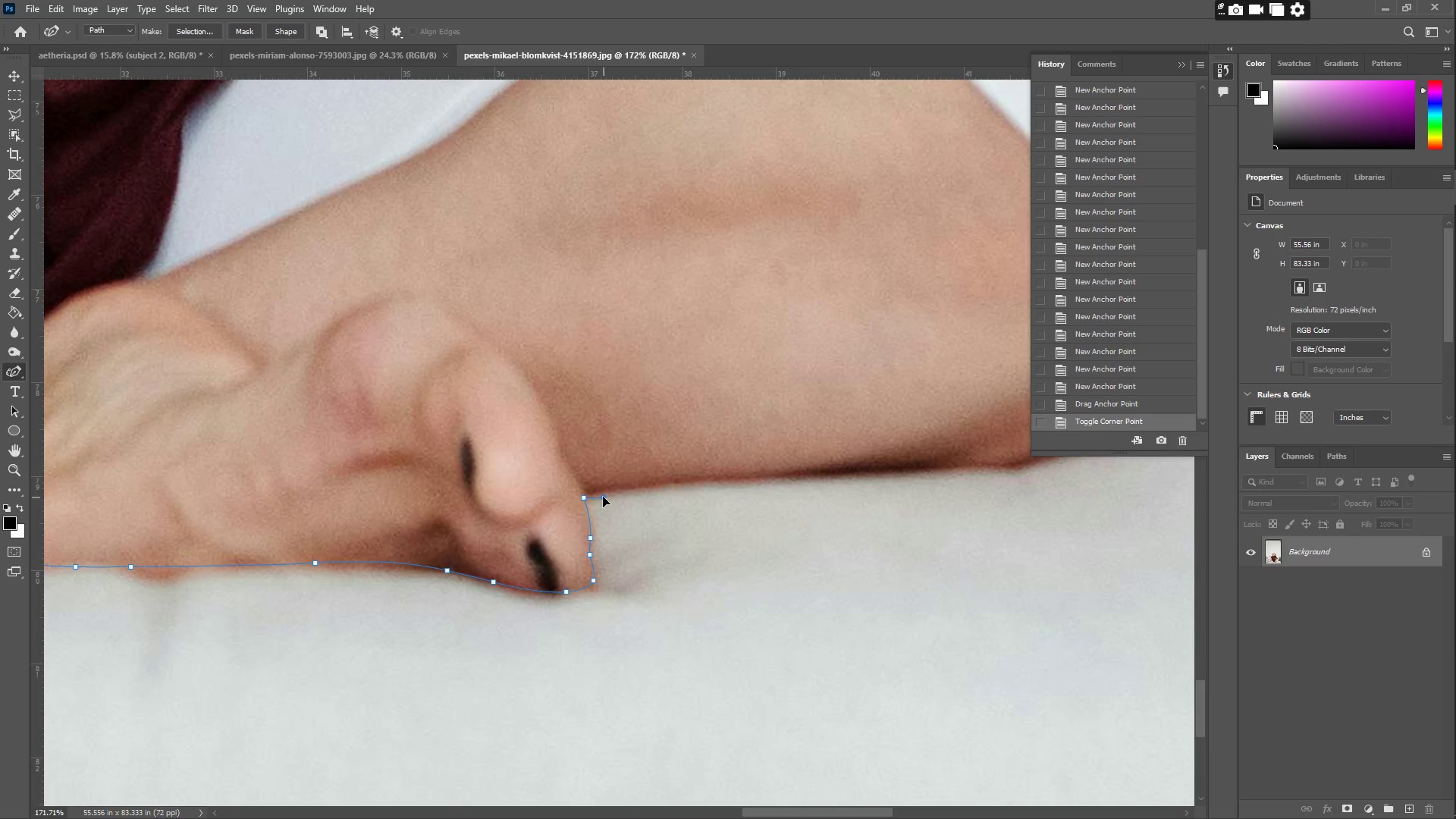 
left_click_drag(start_coordinate=[955, 465], to_coordinate=[533, 469])
 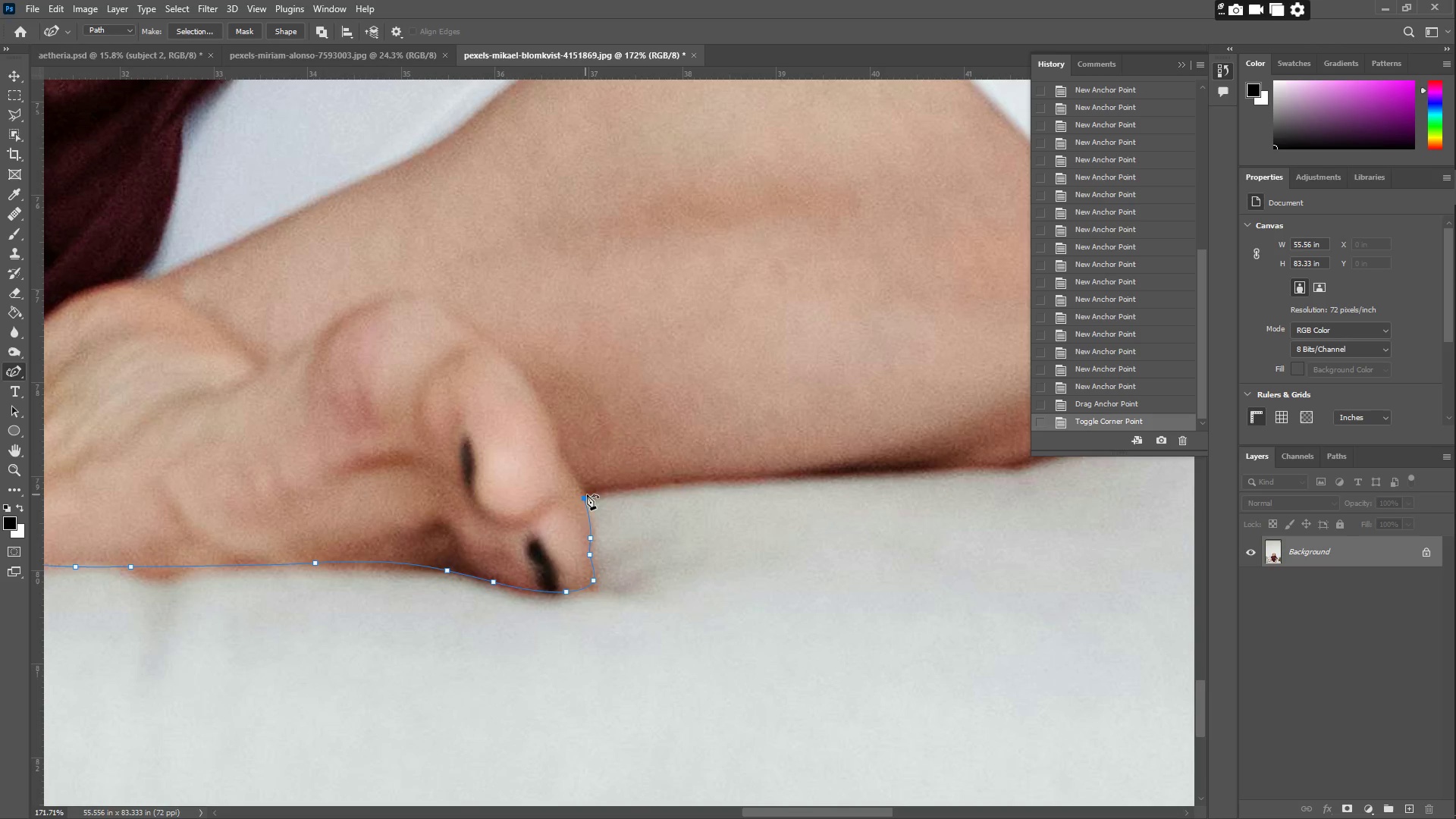 
left_click_drag(start_coordinate=[587, 494], to_coordinate=[597, 491])
 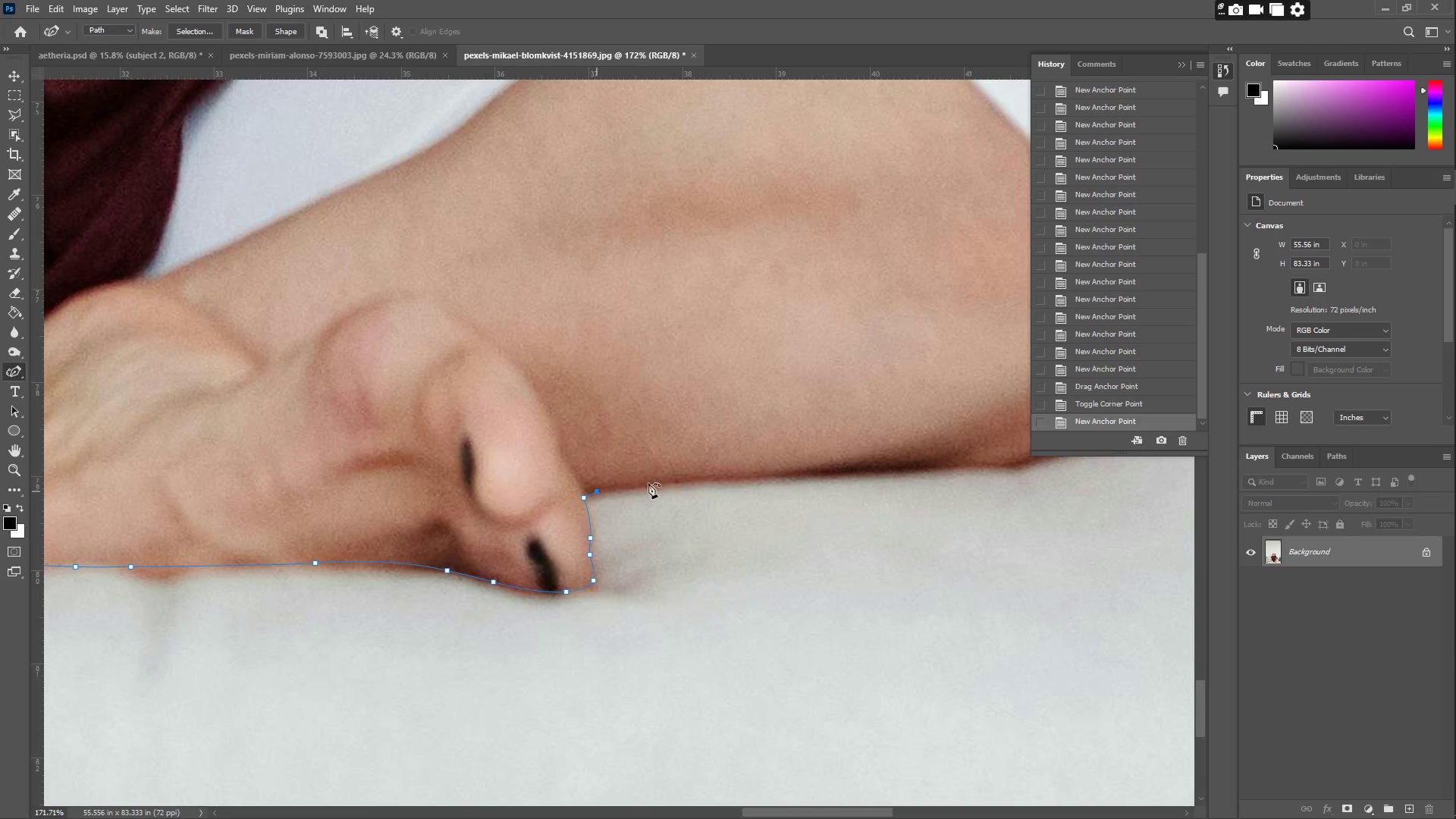 
left_click_drag(start_coordinate=[690, 483], to_coordinate=[632, 485])
 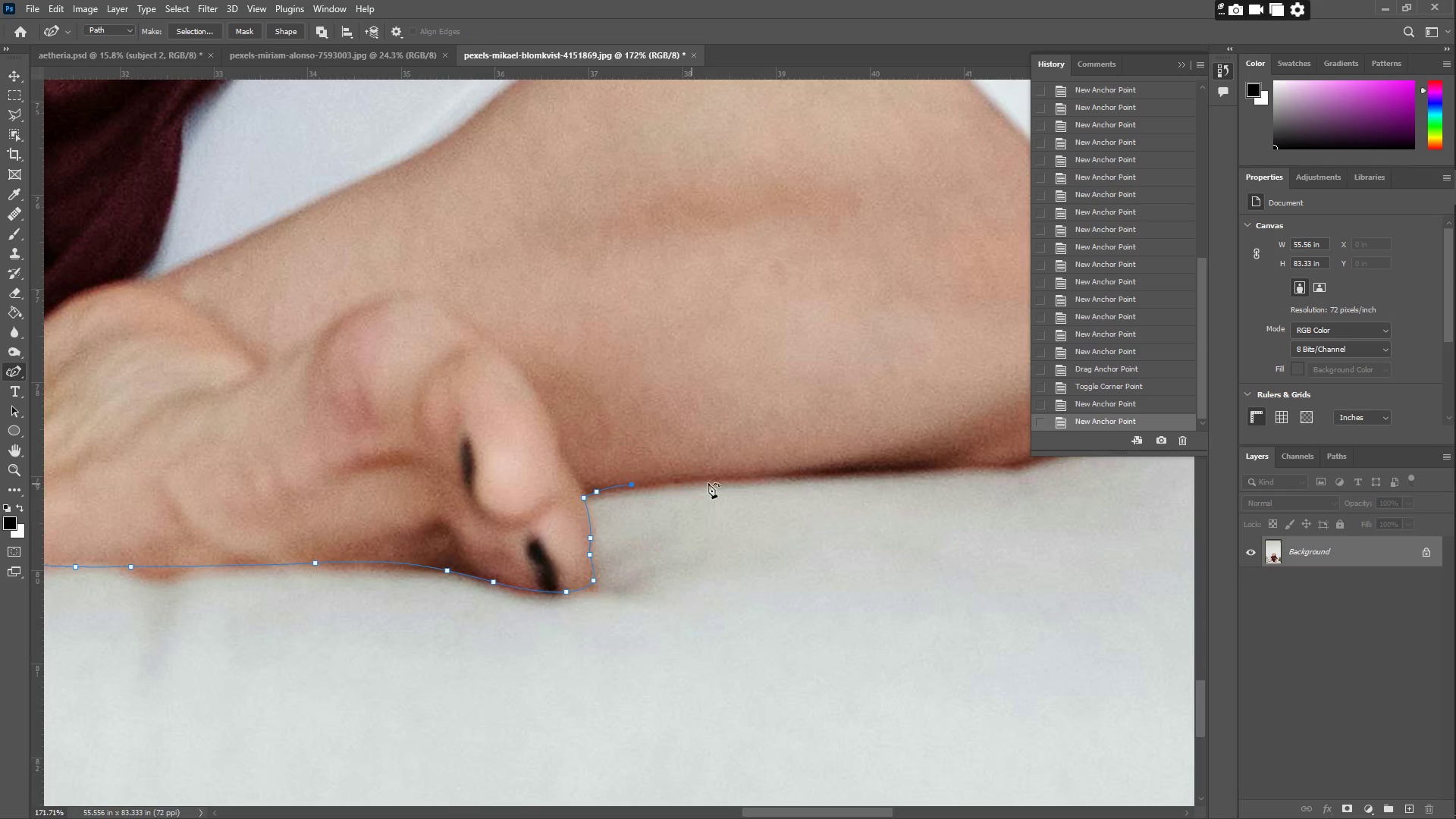 
left_click_drag(start_coordinate=[739, 481], to_coordinate=[796, 475])
 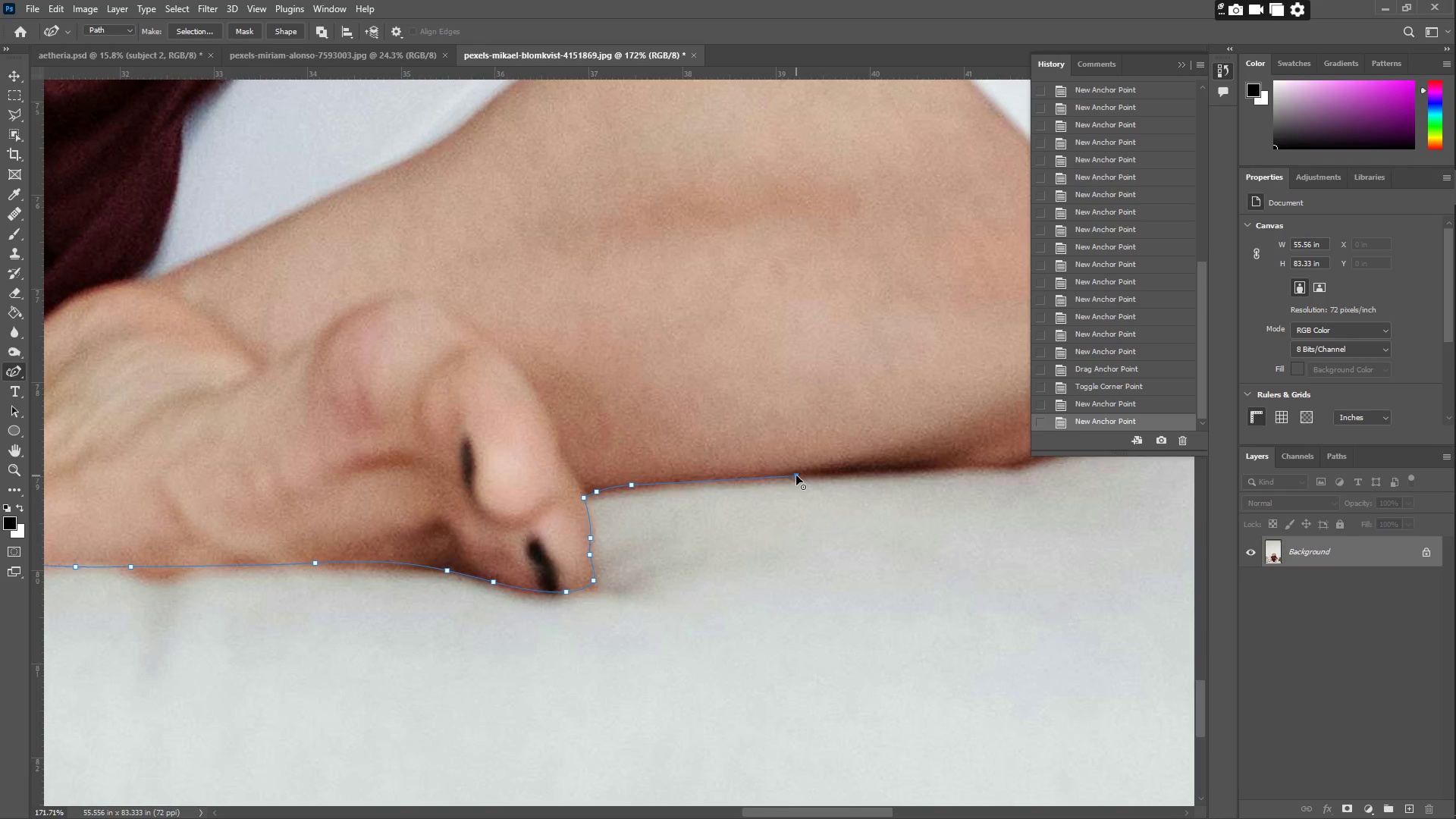 
hold_key(key=Space, duration=0.52)
 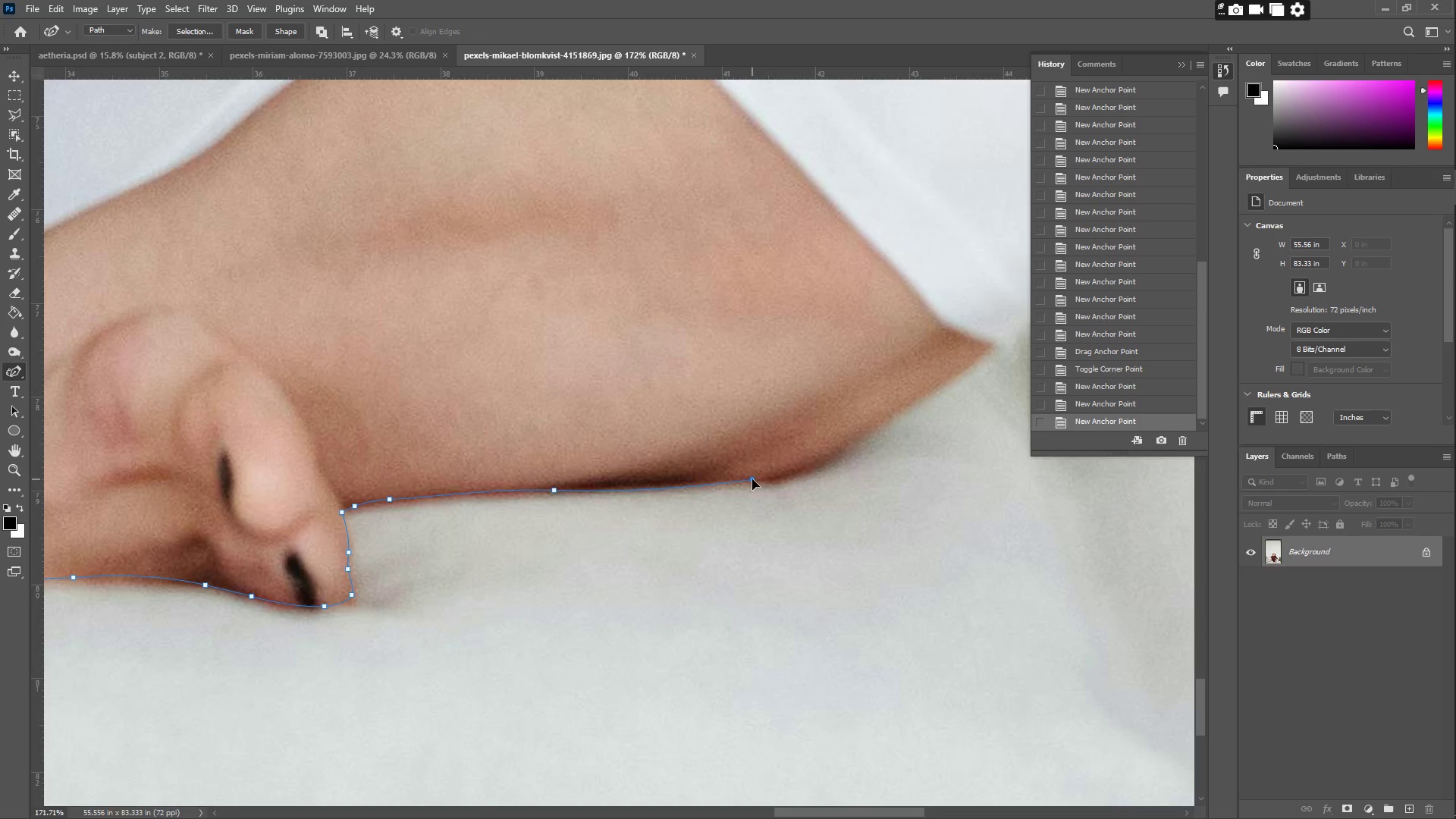 
left_click_drag(start_coordinate=[828, 460], to_coordinate=[586, 475])
 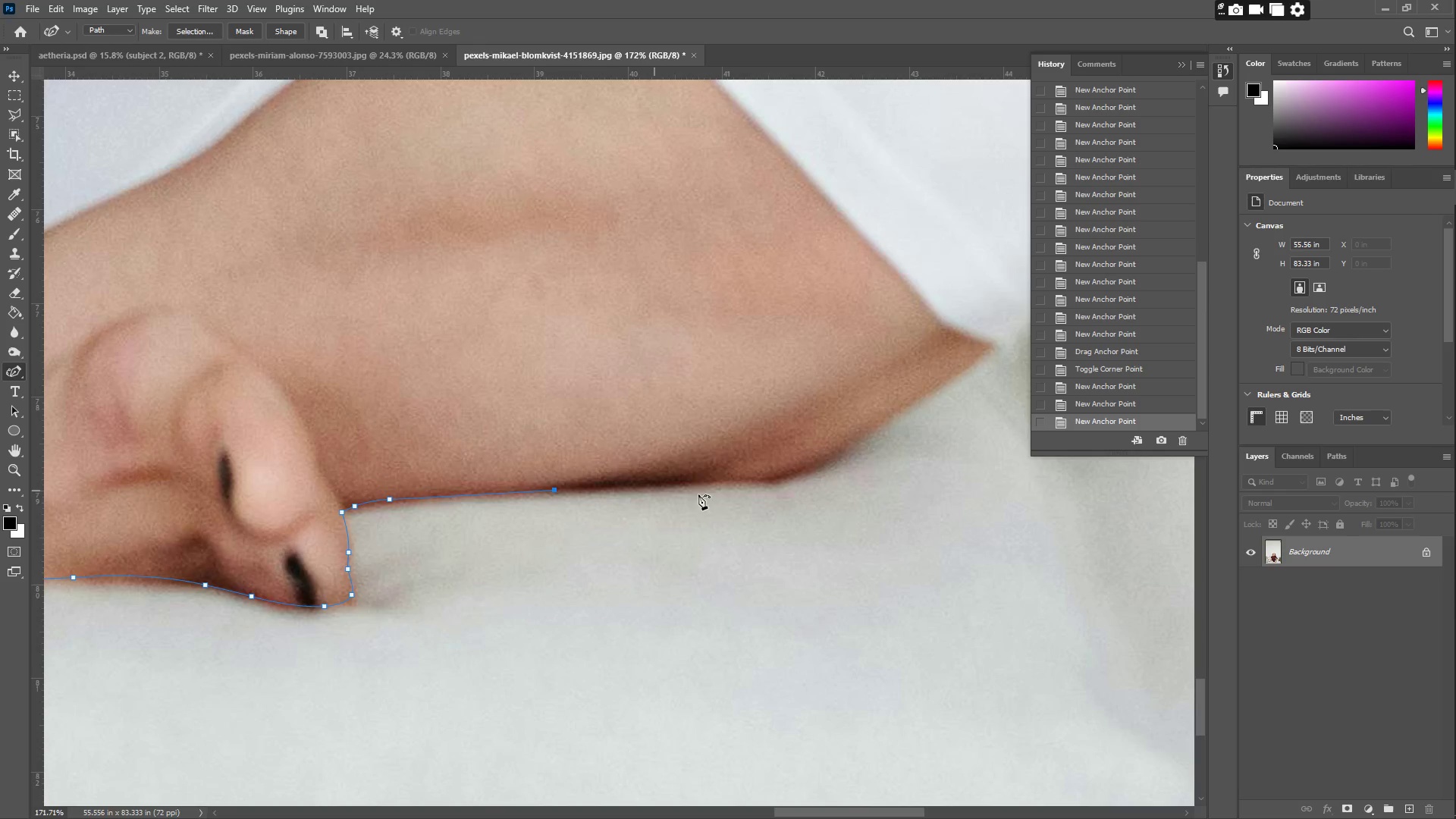 
left_click_drag(start_coordinate=[727, 495], to_coordinate=[719, 479])
 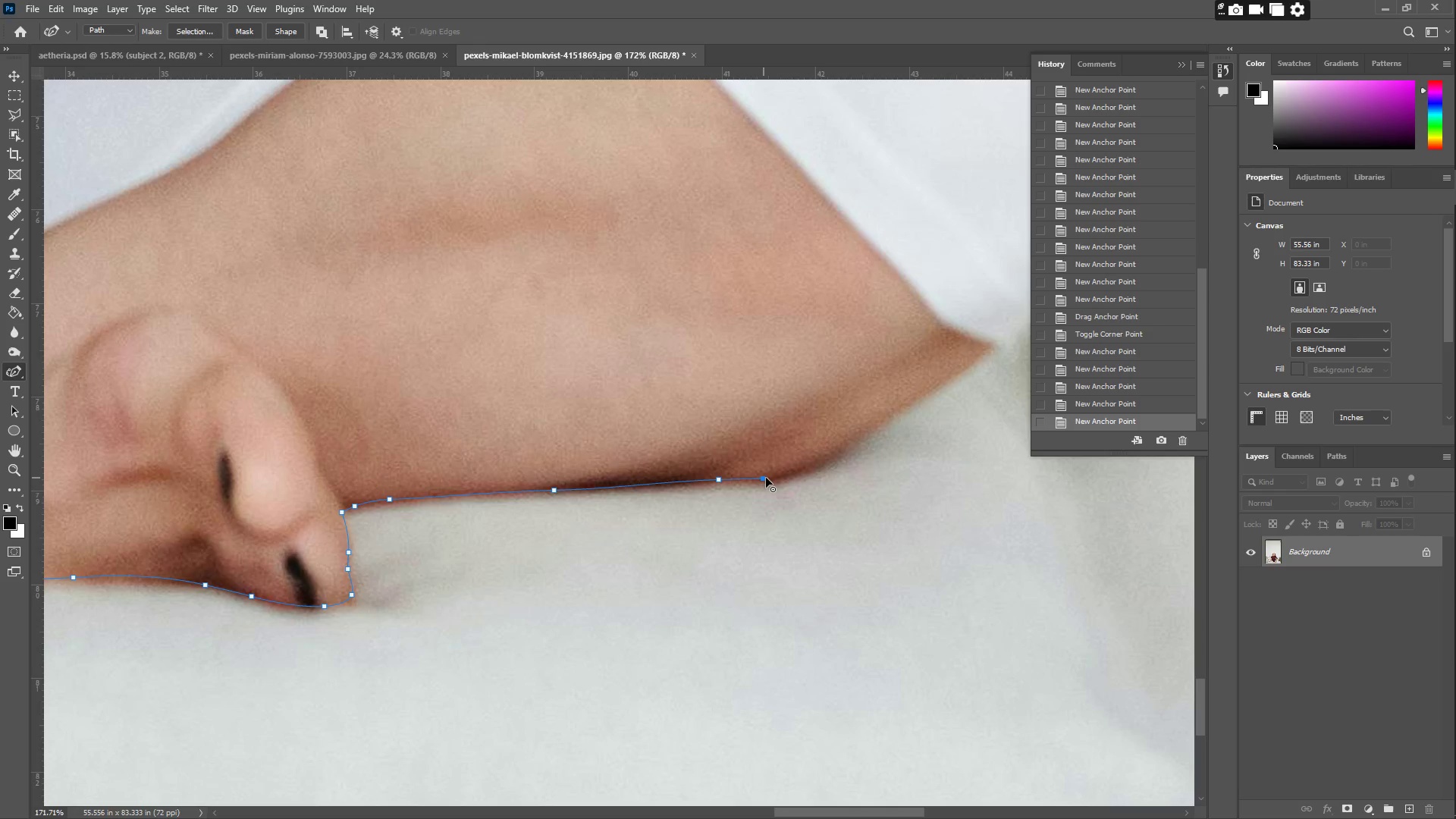 
left_click_drag(start_coordinate=[781, 478], to_coordinate=[795, 472])
 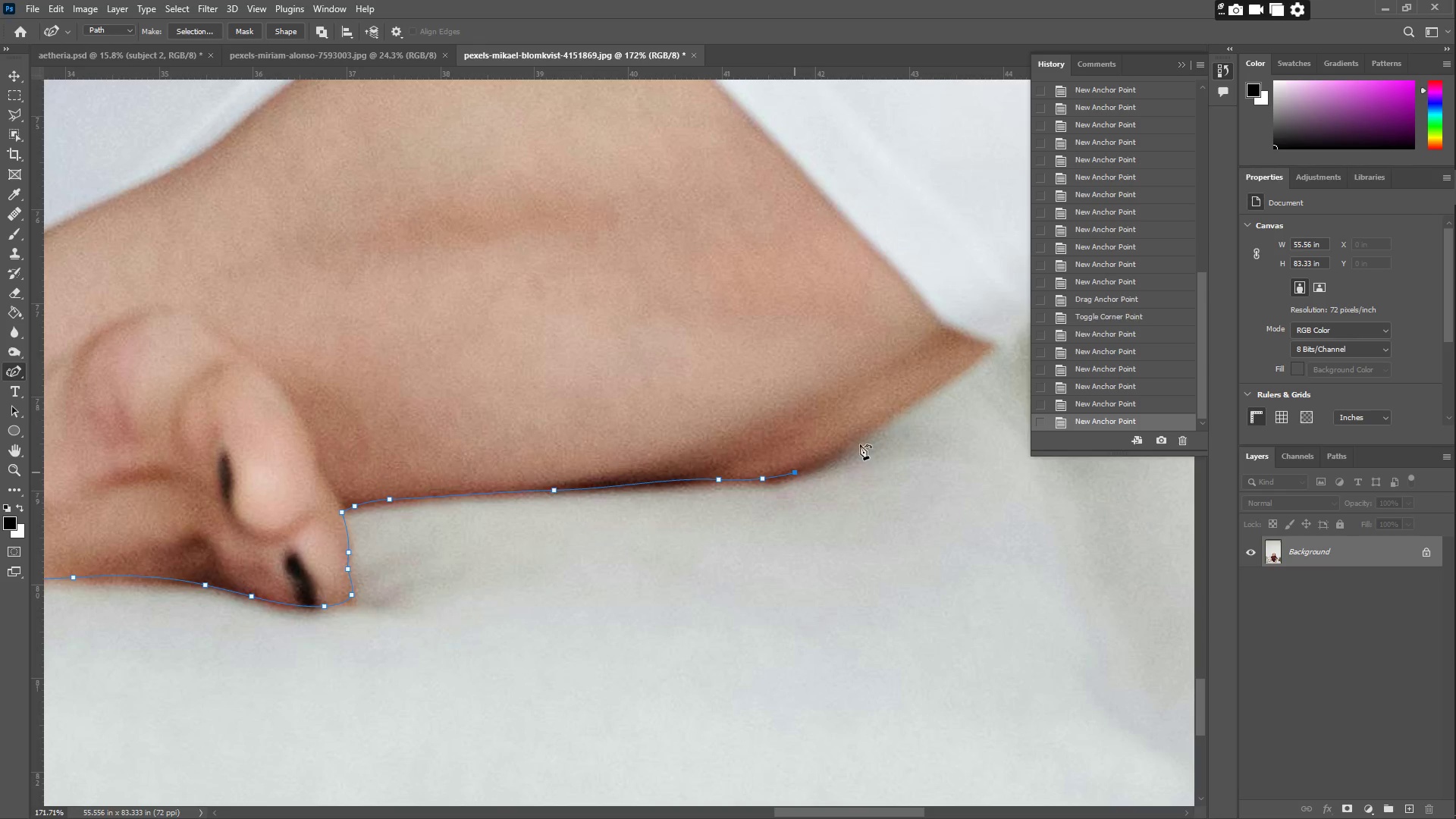 
left_click_drag(start_coordinate=[902, 424], to_coordinate=[871, 428])
 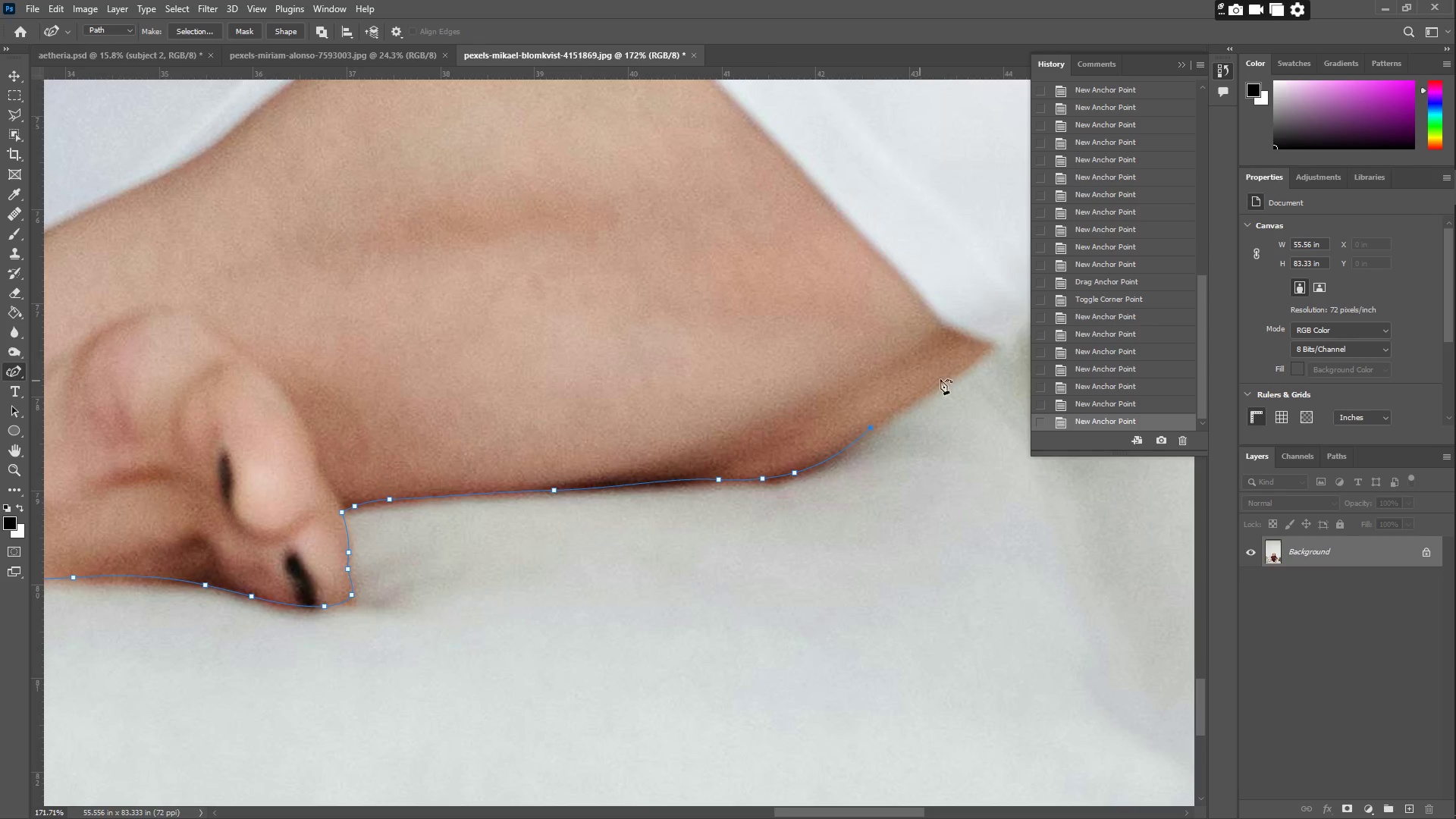 
left_click_drag(start_coordinate=[948, 381], to_coordinate=[908, 402])
 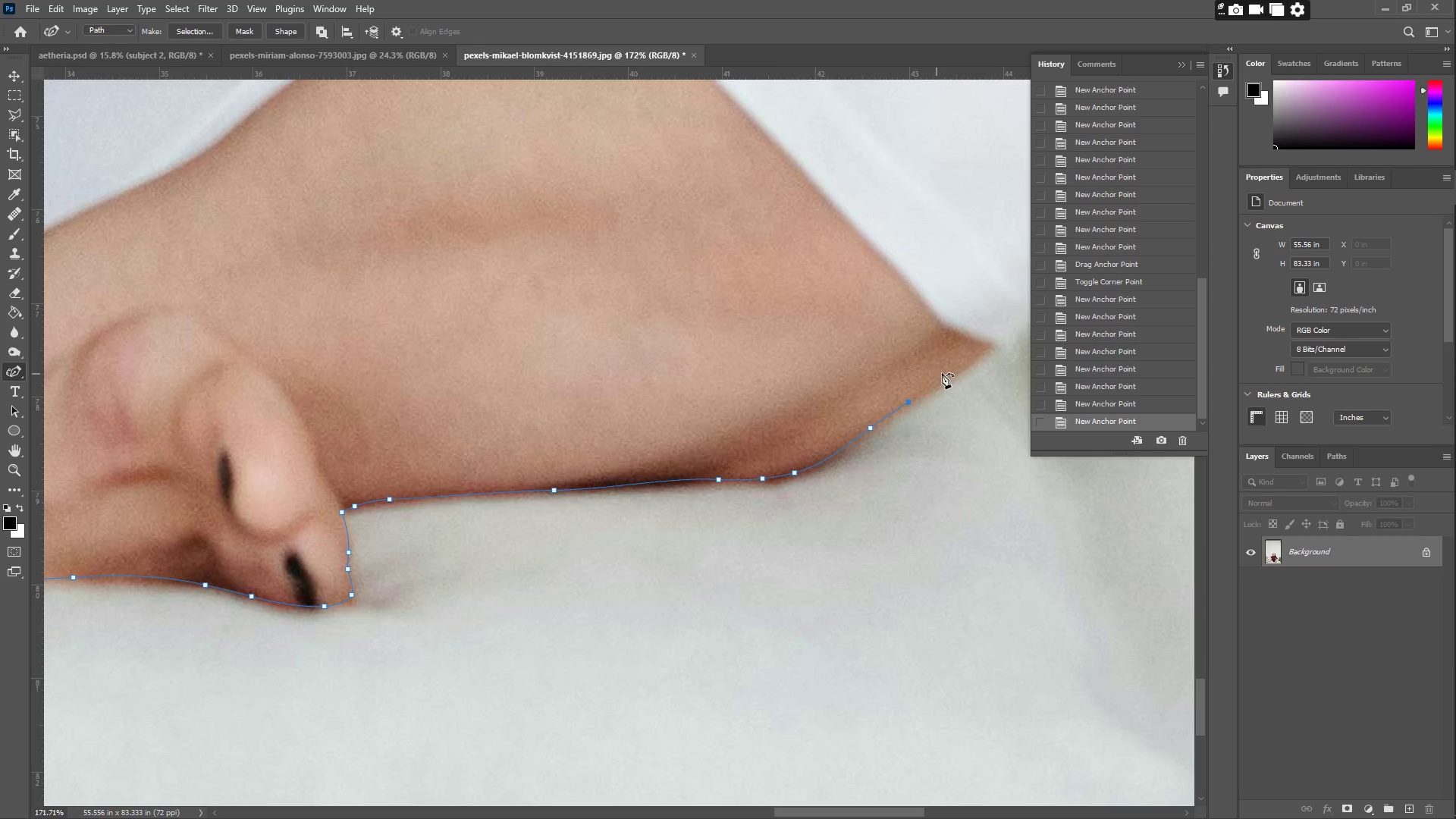 
left_click_drag(start_coordinate=[946, 373], to_coordinate=[986, 351])
 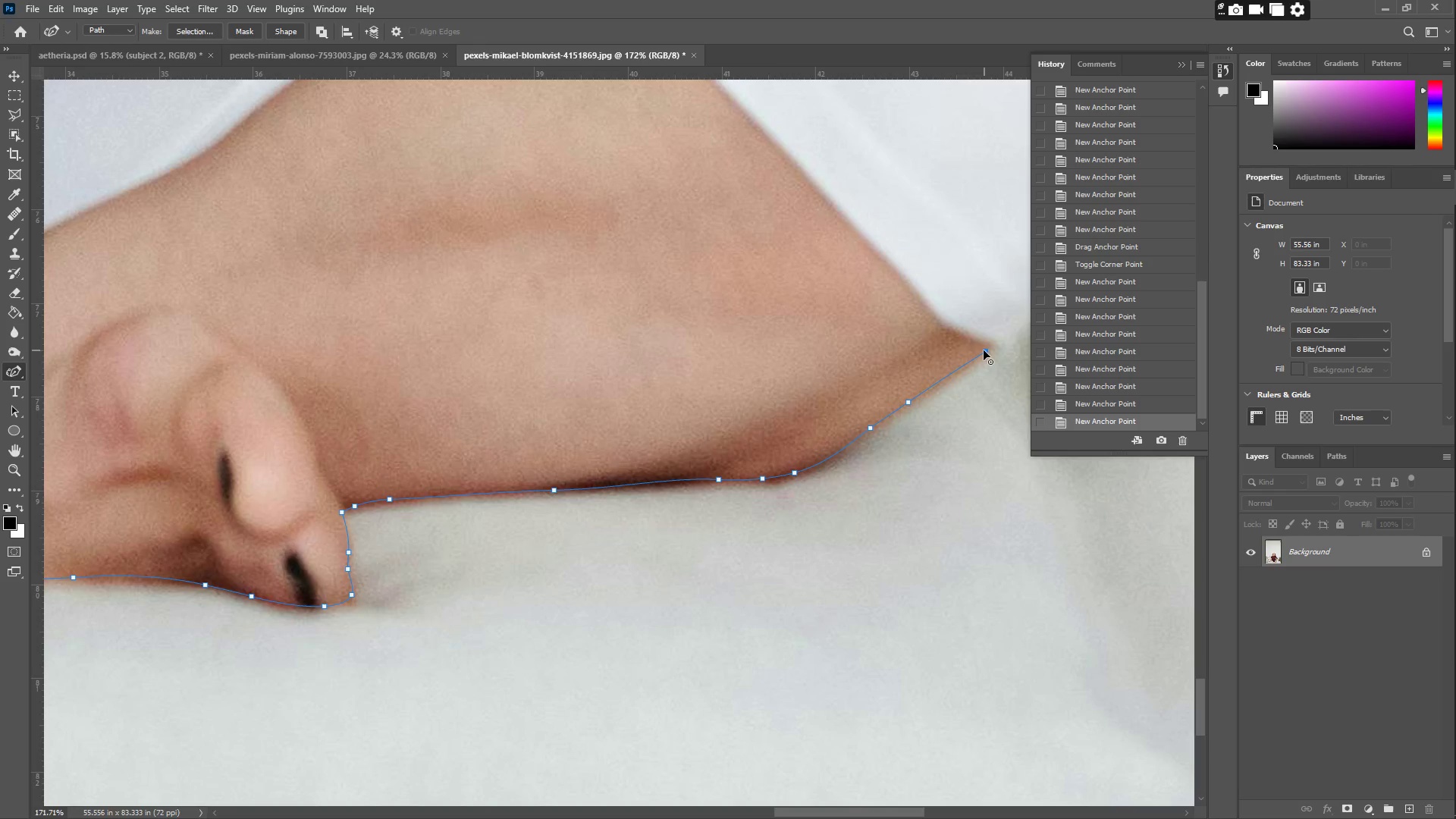 
hold_key(key=Space, duration=0.81)
 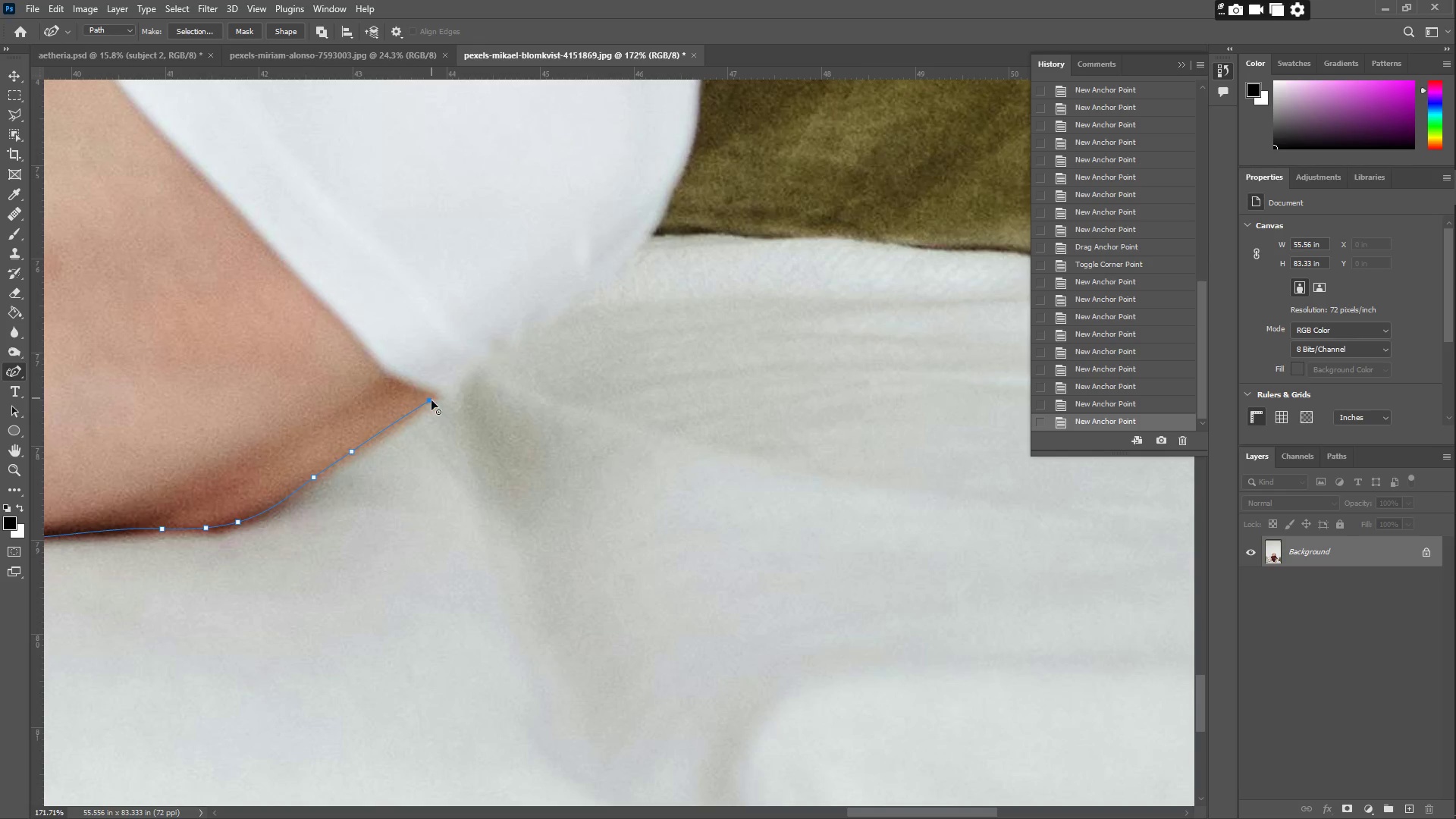 
left_click_drag(start_coordinate=[908, 328], to_coordinate=[351, 377])
 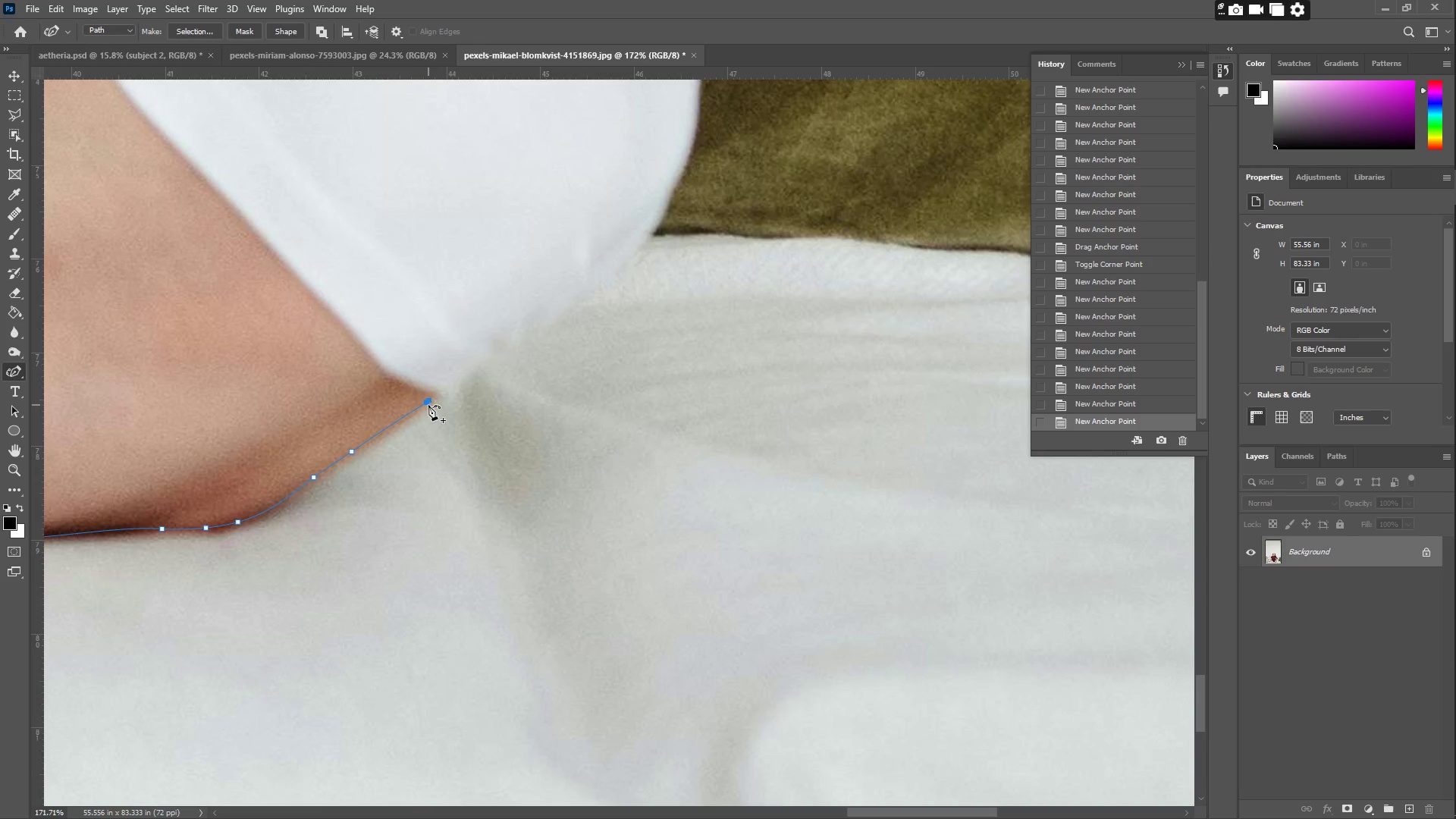 
left_click_drag(start_coordinate=[428, 402], to_coordinate=[434, 399])
 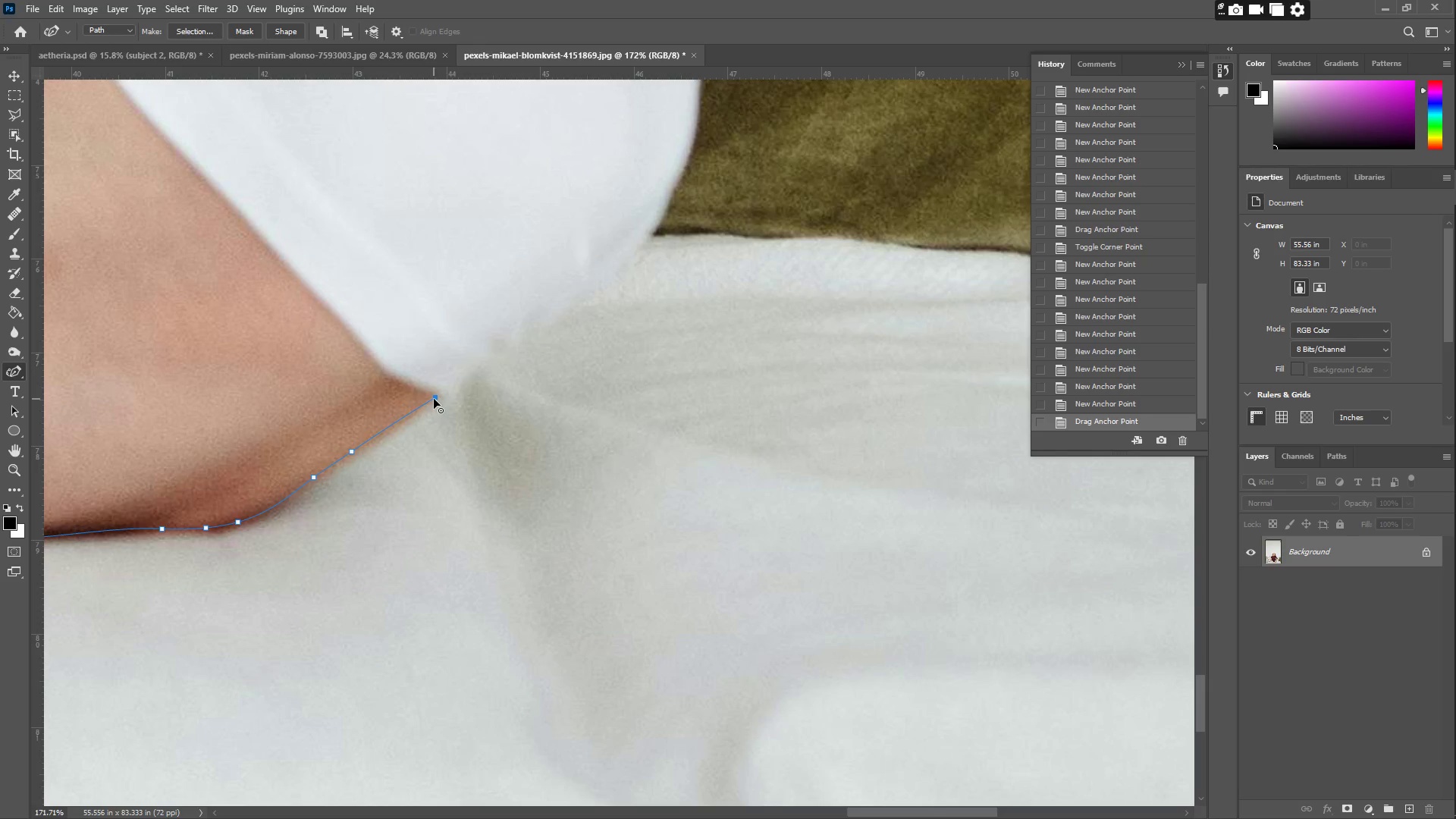 
double_click([434, 399])
 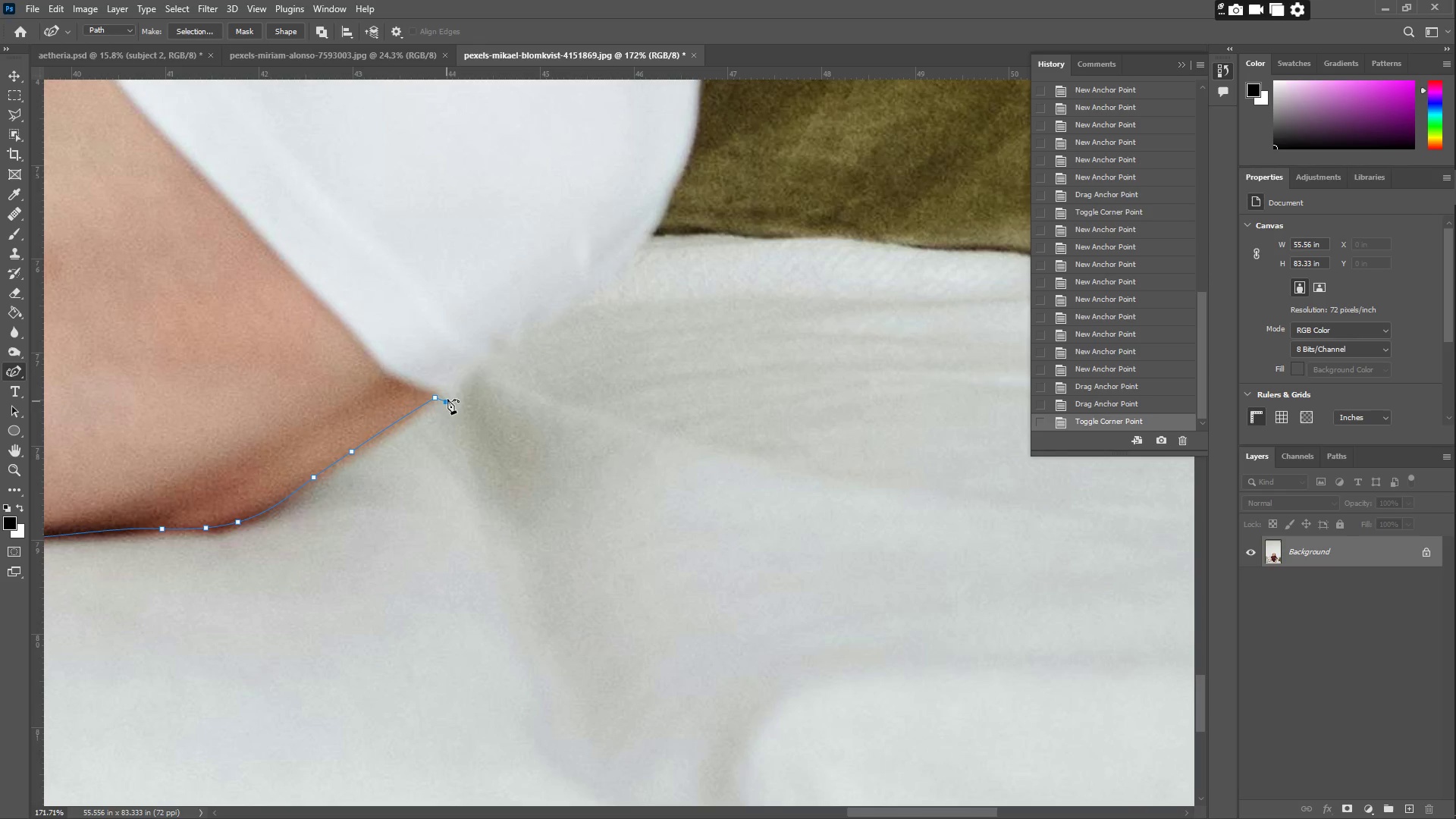 
left_click_drag(start_coordinate=[450, 386], to_coordinate=[463, 376])
 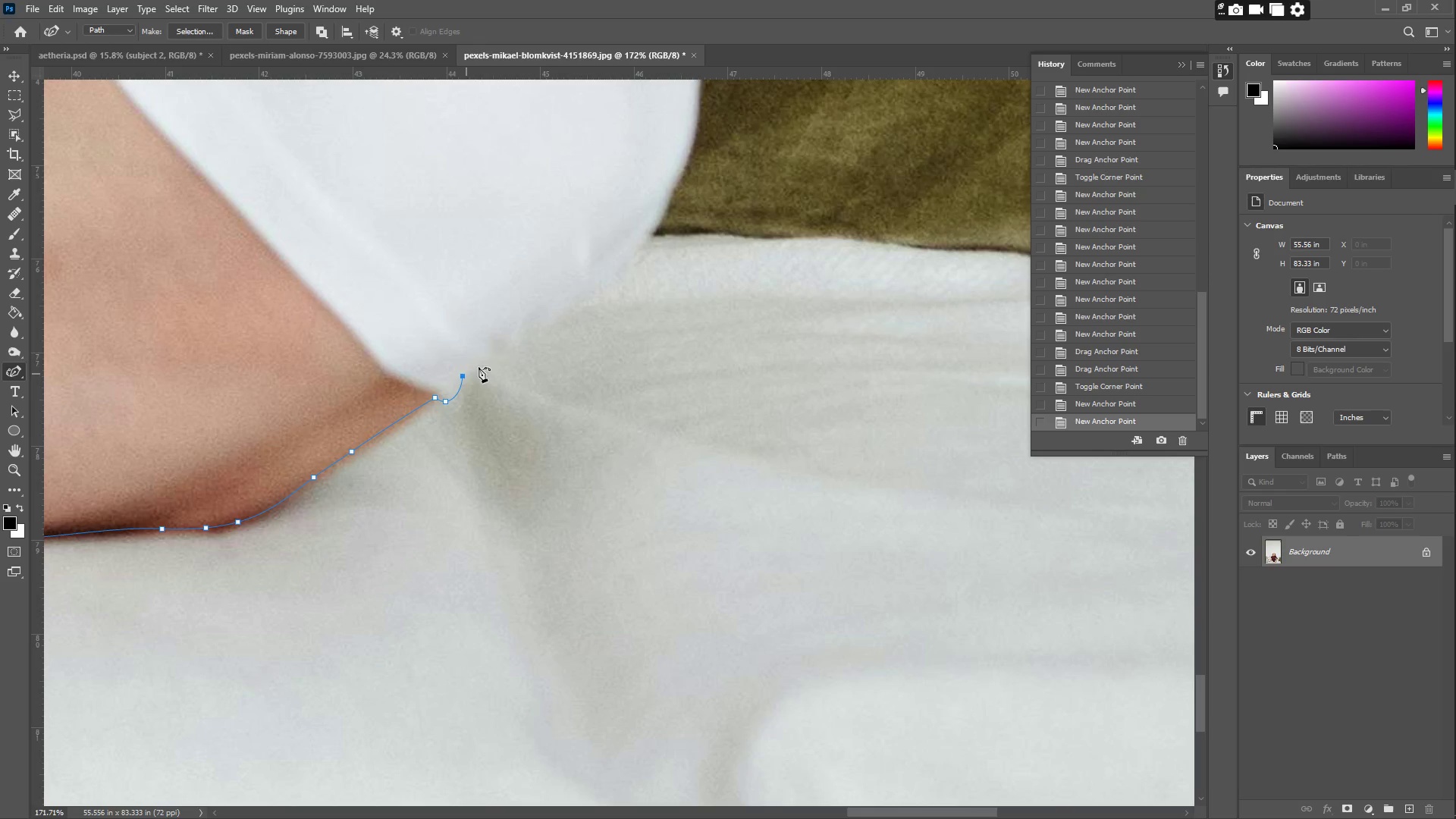 
left_click_drag(start_coordinate=[491, 356], to_coordinate=[510, 345])
 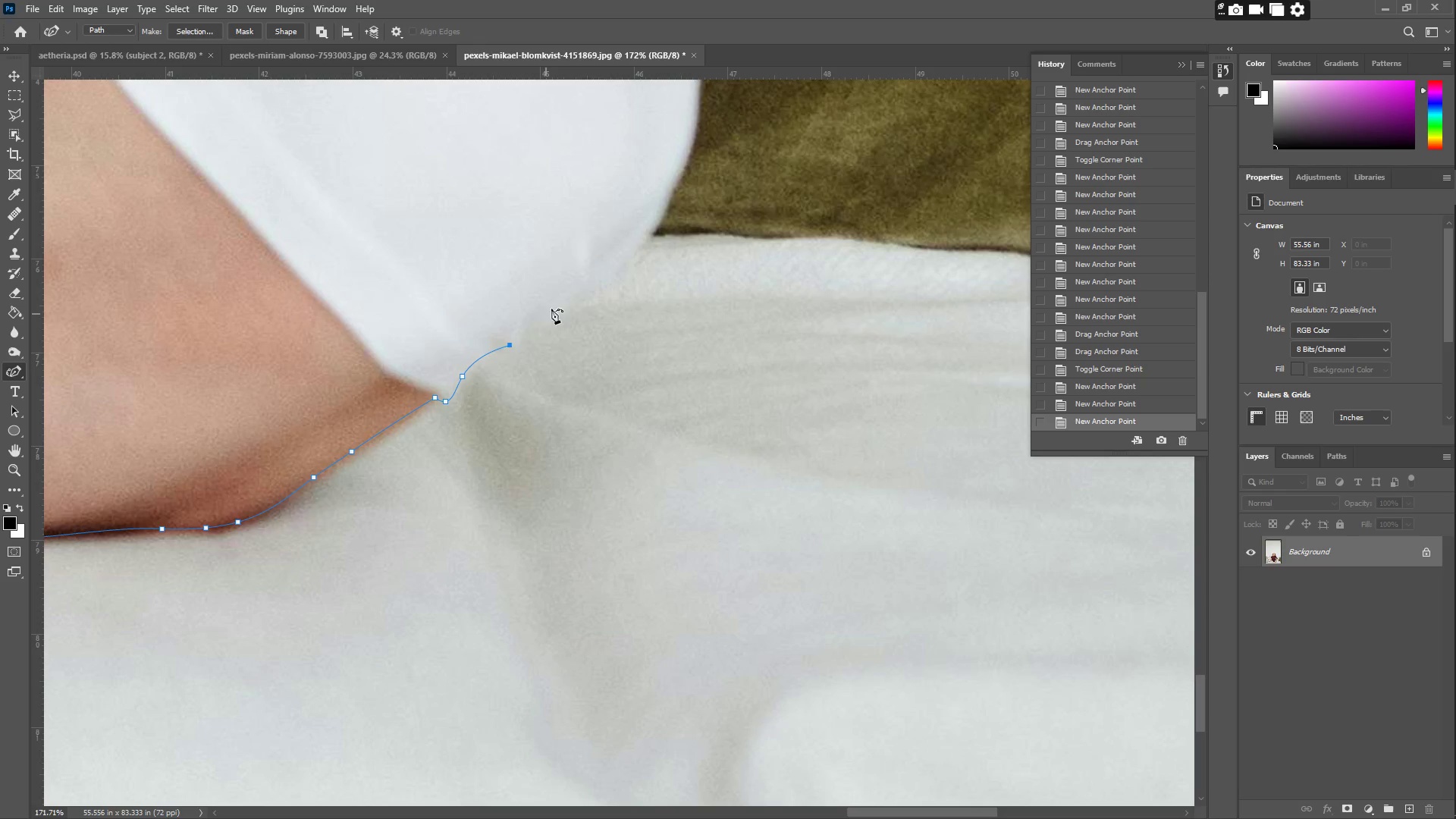 
left_click_drag(start_coordinate=[559, 303], to_coordinate=[650, 236])
 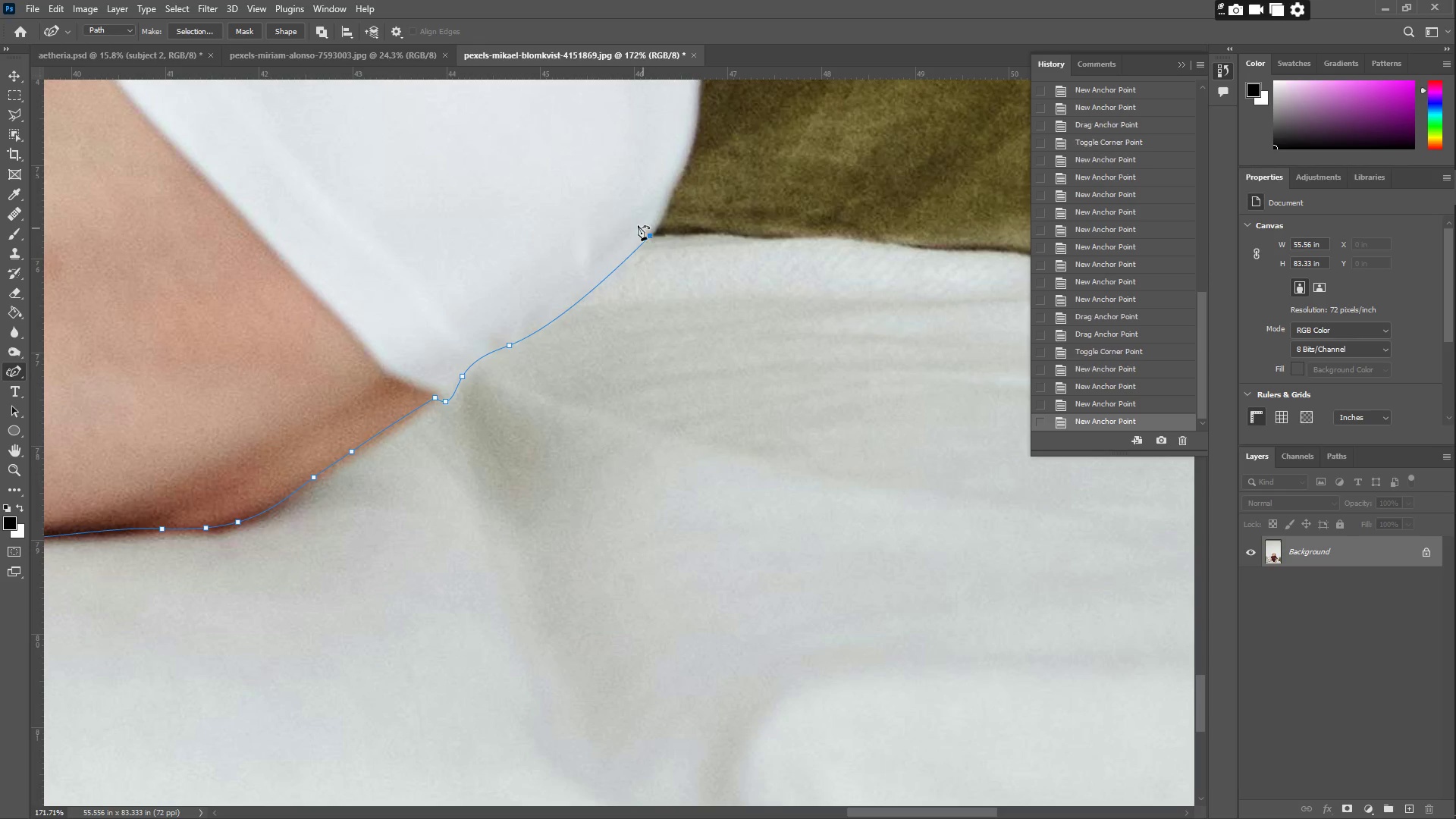 
hold_key(key=Space, duration=0.59)
 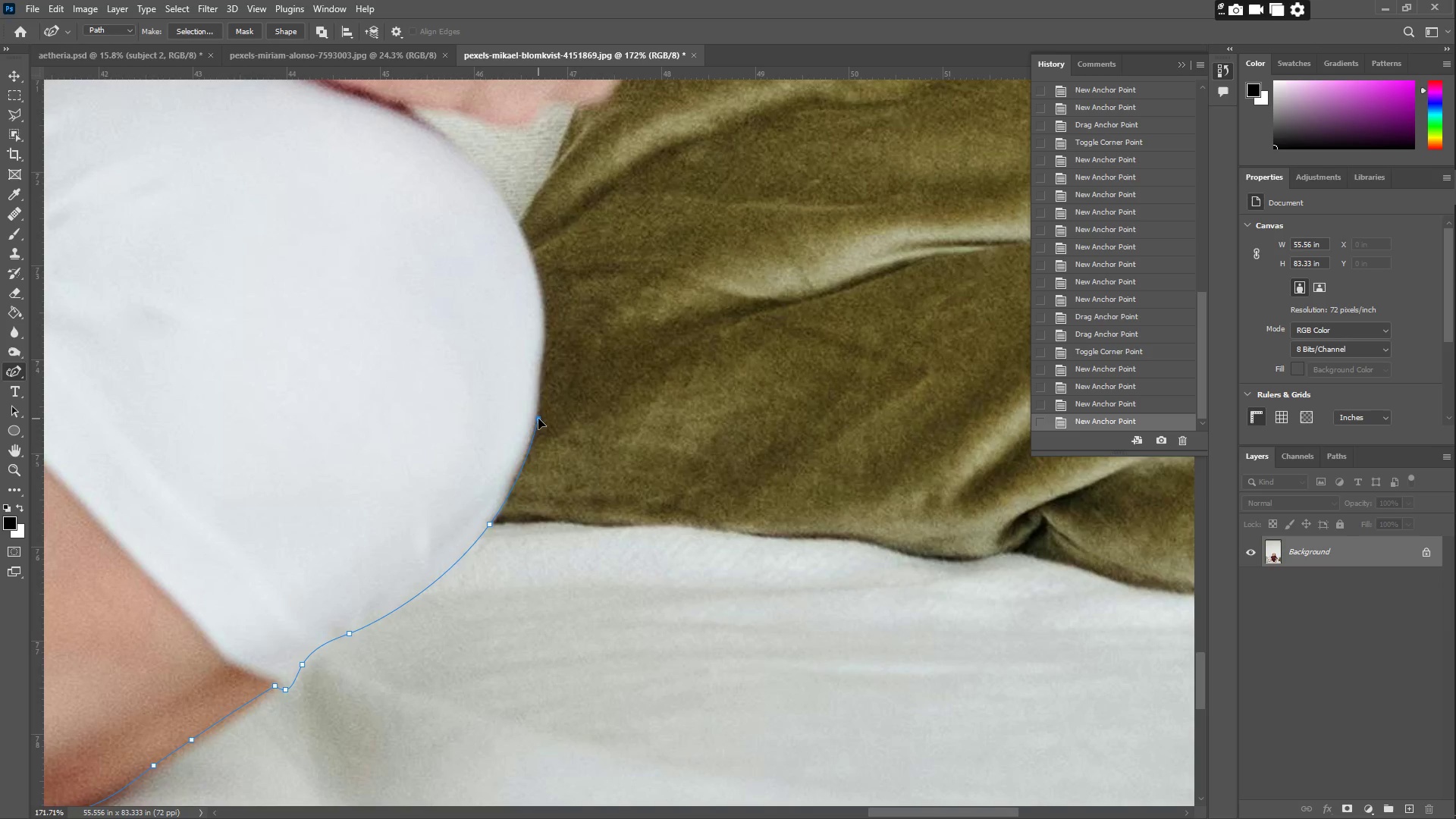 
left_click_drag(start_coordinate=[607, 202], to_coordinate=[447, 490])
 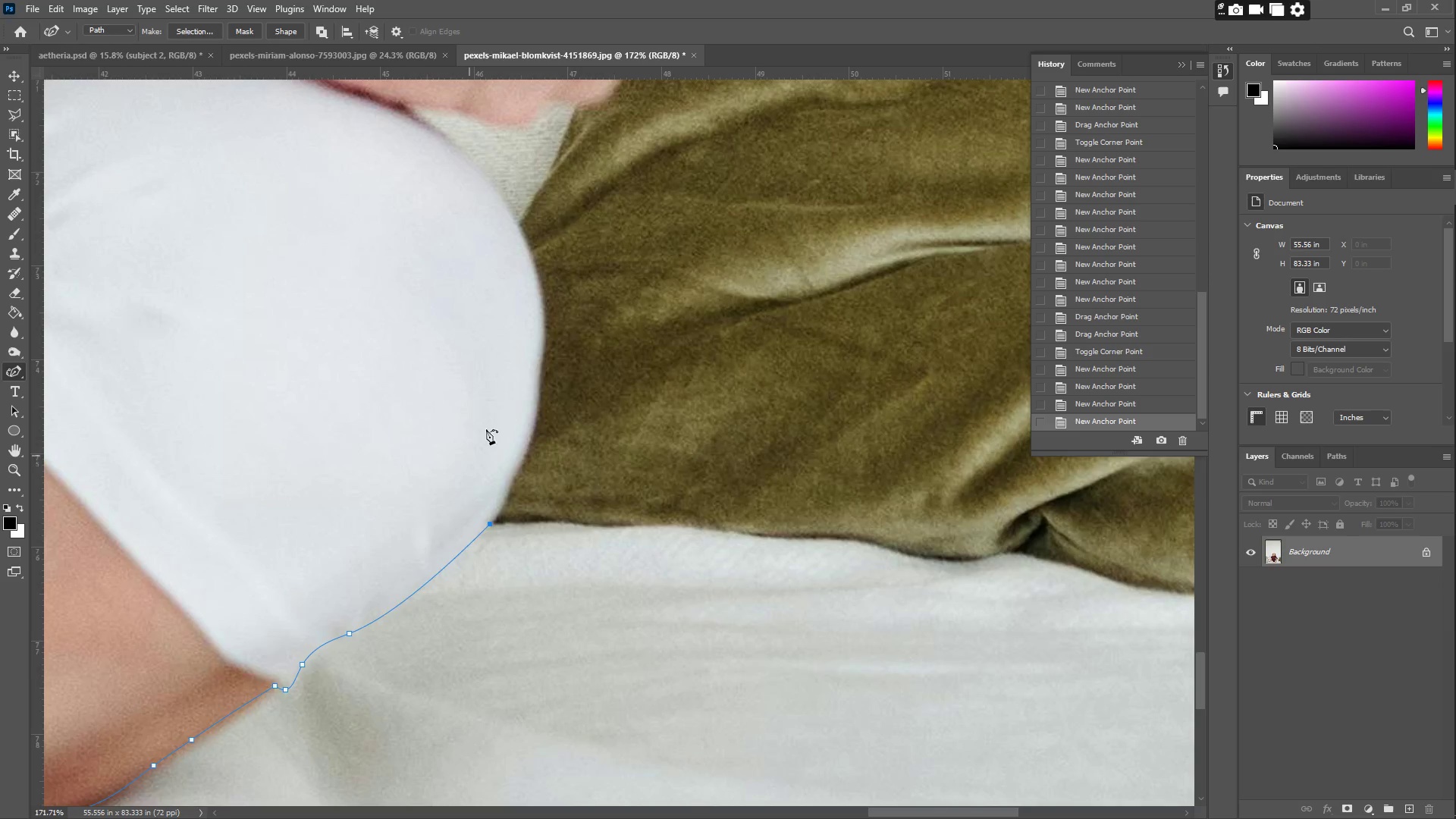 
left_click_drag(start_coordinate=[510, 403], to_coordinate=[513, 472])
 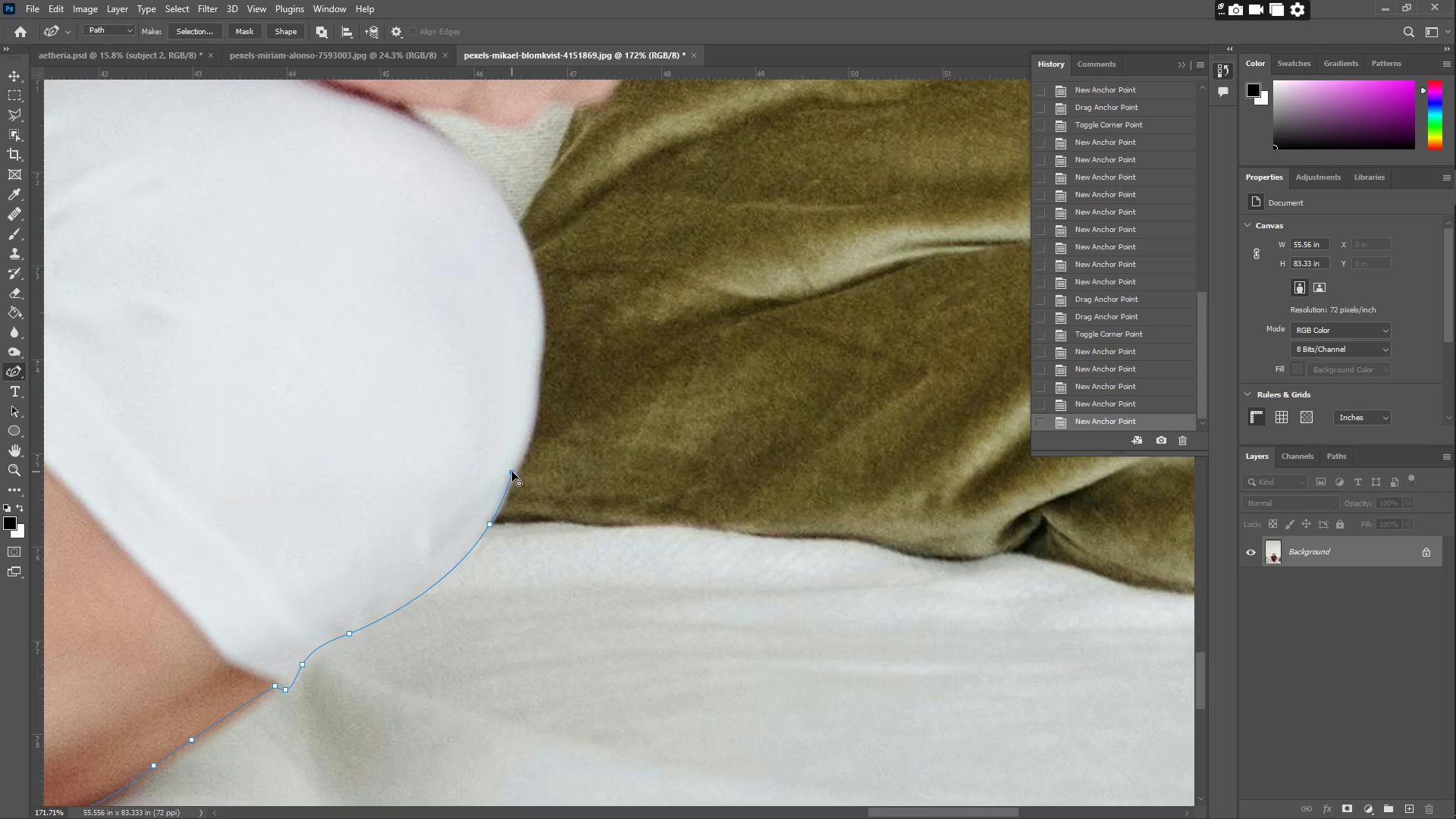 
double_click([512, 472])
 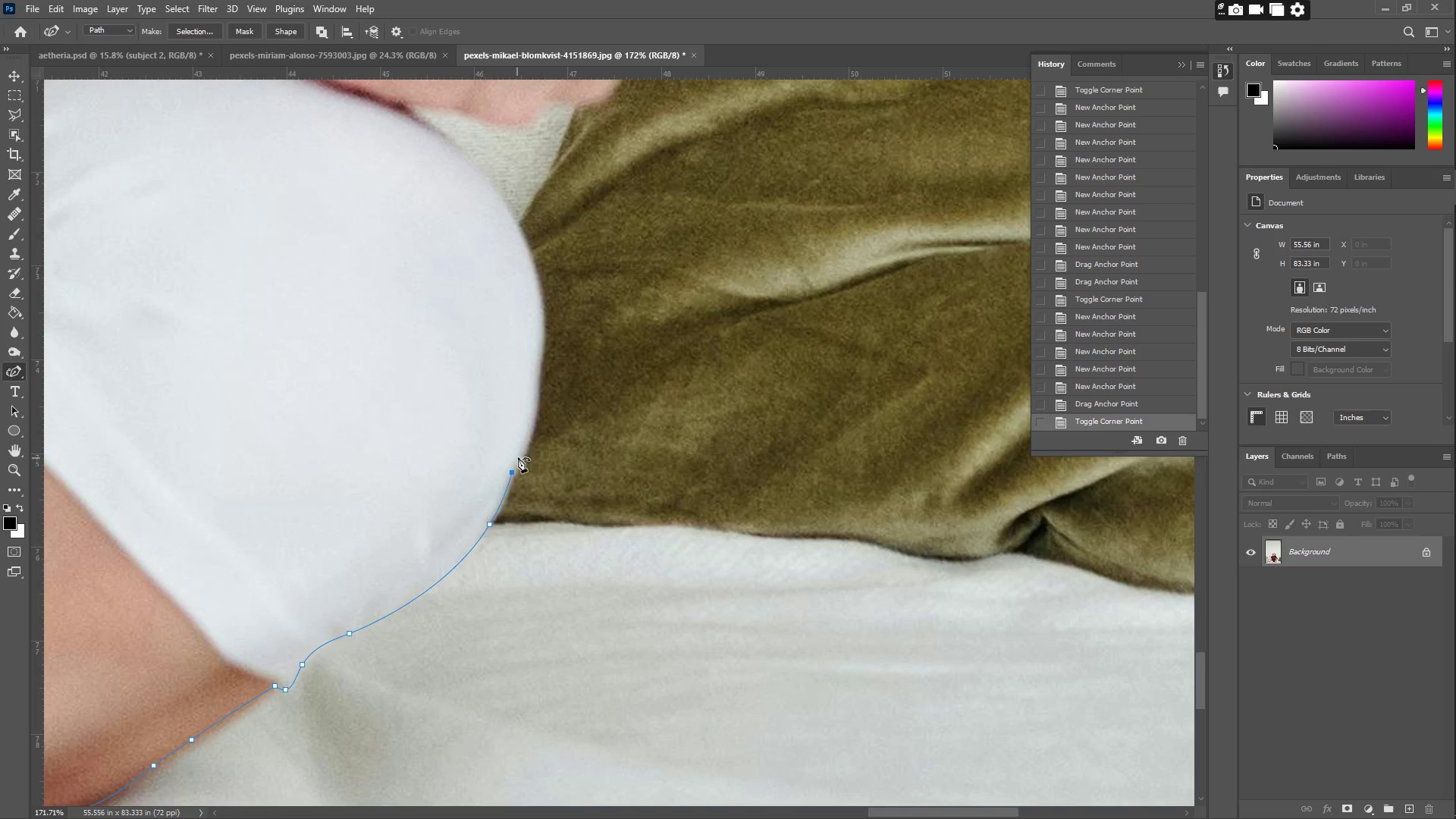 
left_click_drag(start_coordinate=[522, 457], to_coordinate=[529, 439])
 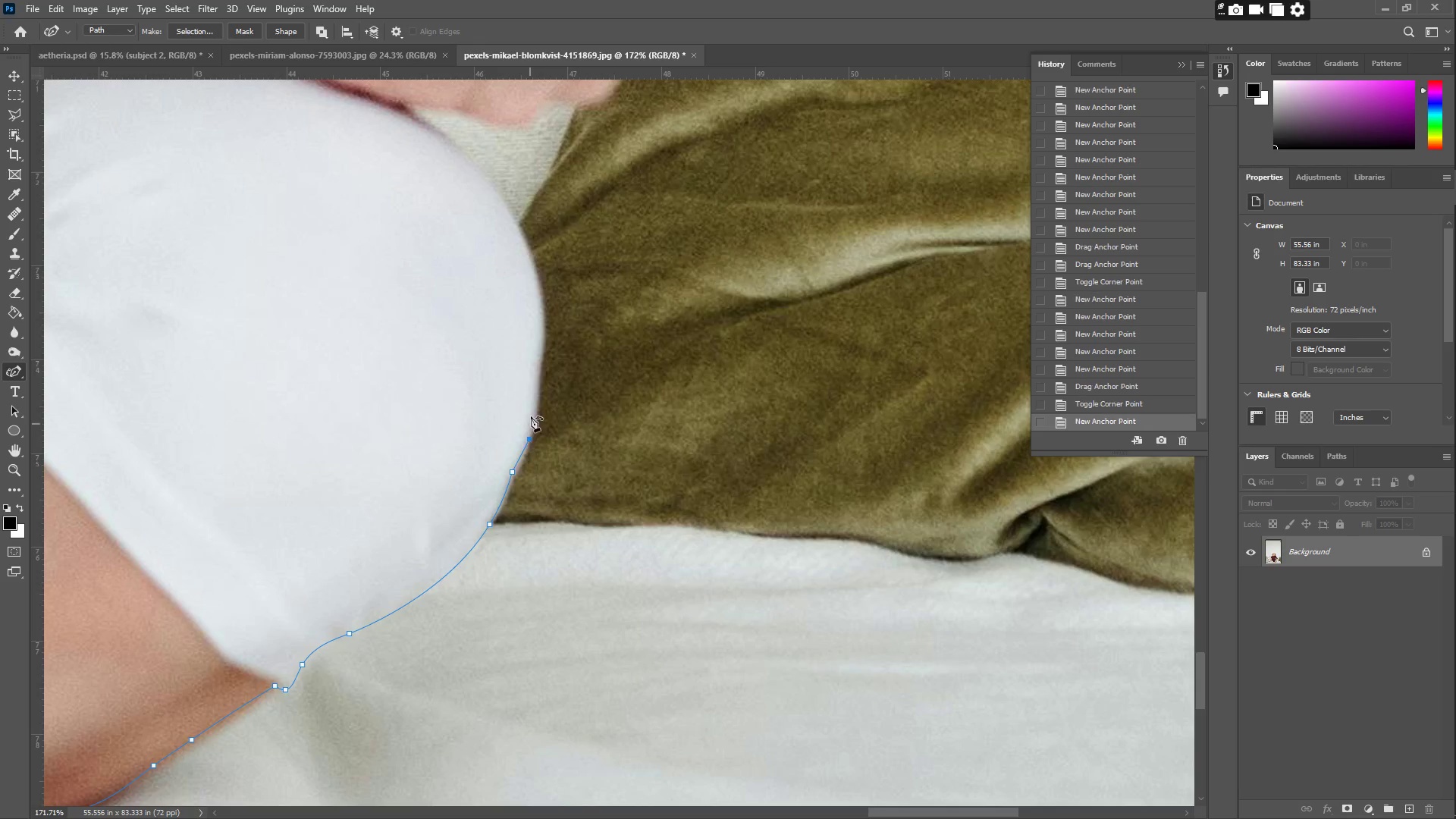 
left_click_drag(start_coordinate=[532, 413], to_coordinate=[537, 391])
 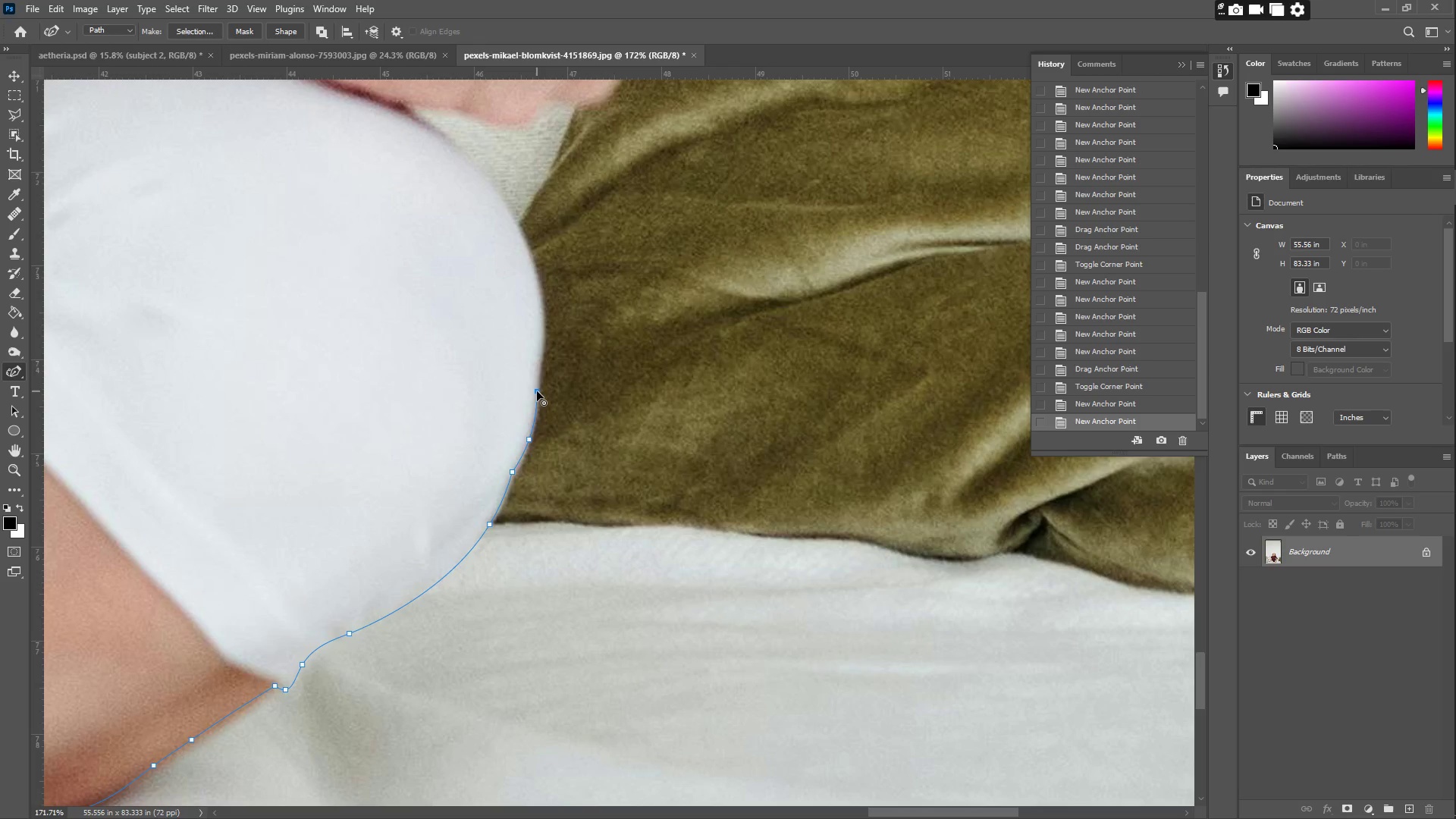 
double_click([537, 391])
 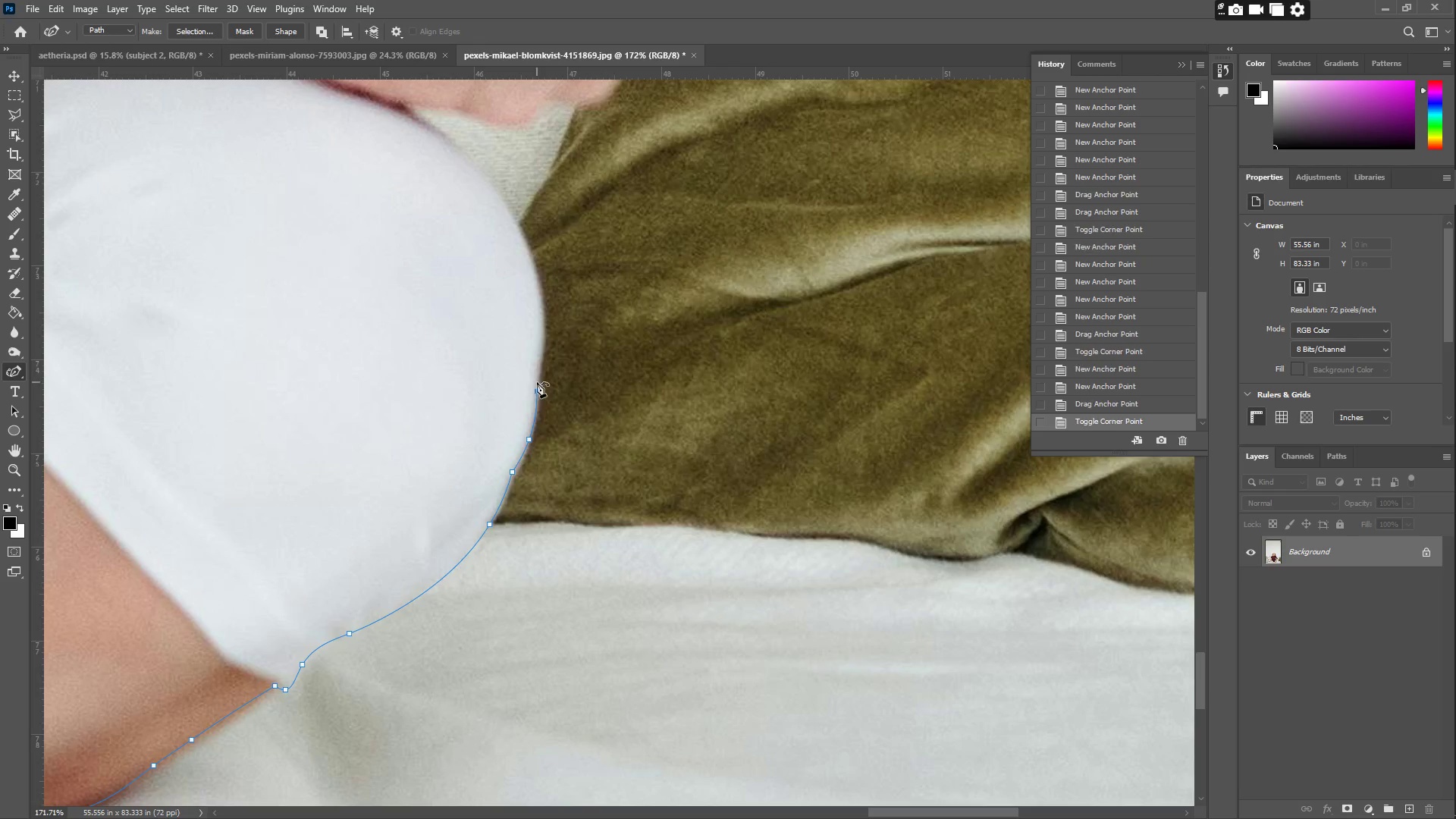 
triple_click([537, 382])
 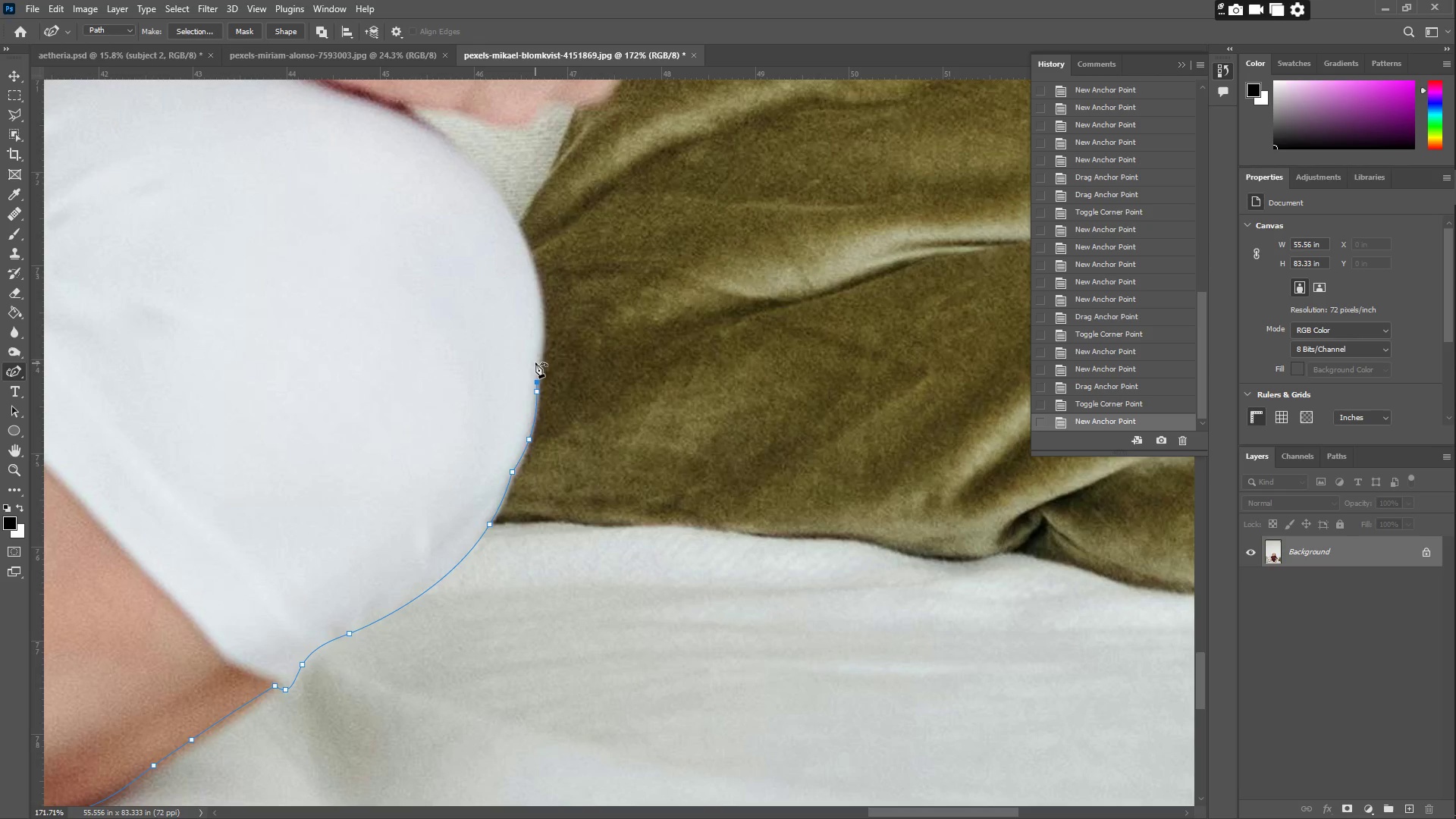 
left_click_drag(start_coordinate=[535, 361], to_coordinate=[541, 358])
 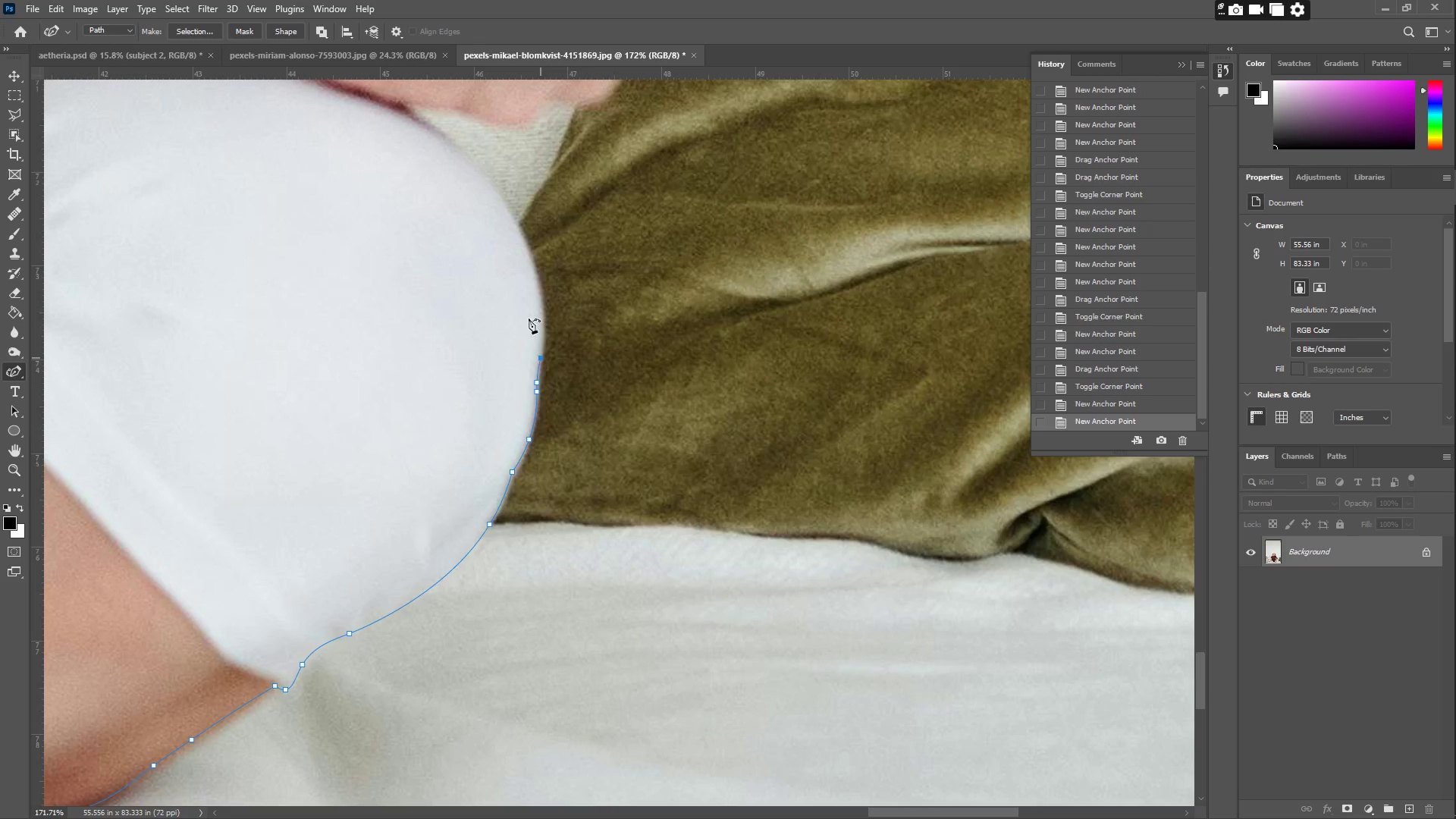 
left_click_drag(start_coordinate=[526, 306], to_coordinate=[540, 300])
 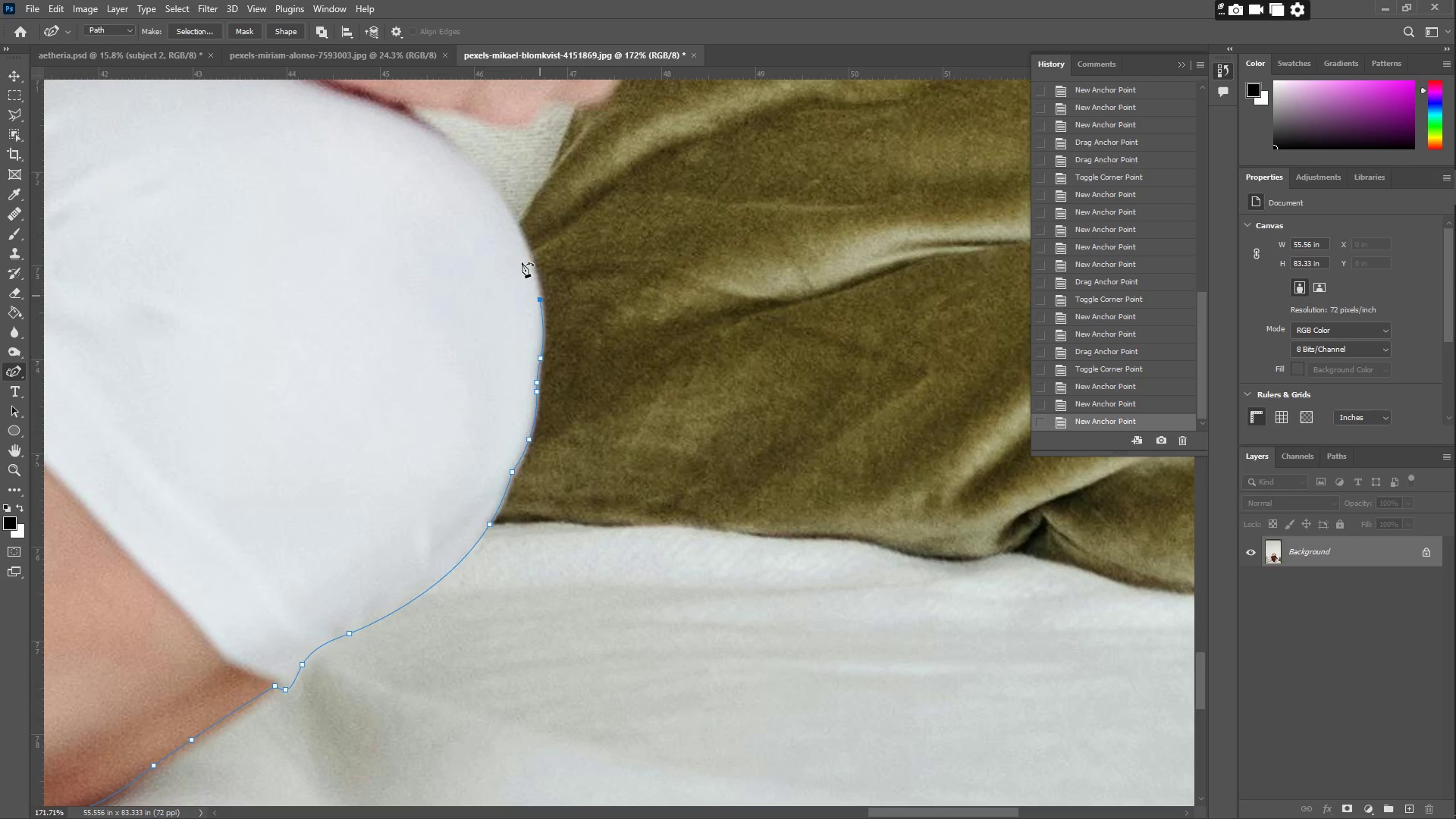 
left_click_drag(start_coordinate=[516, 247], to_coordinate=[516, 229])
 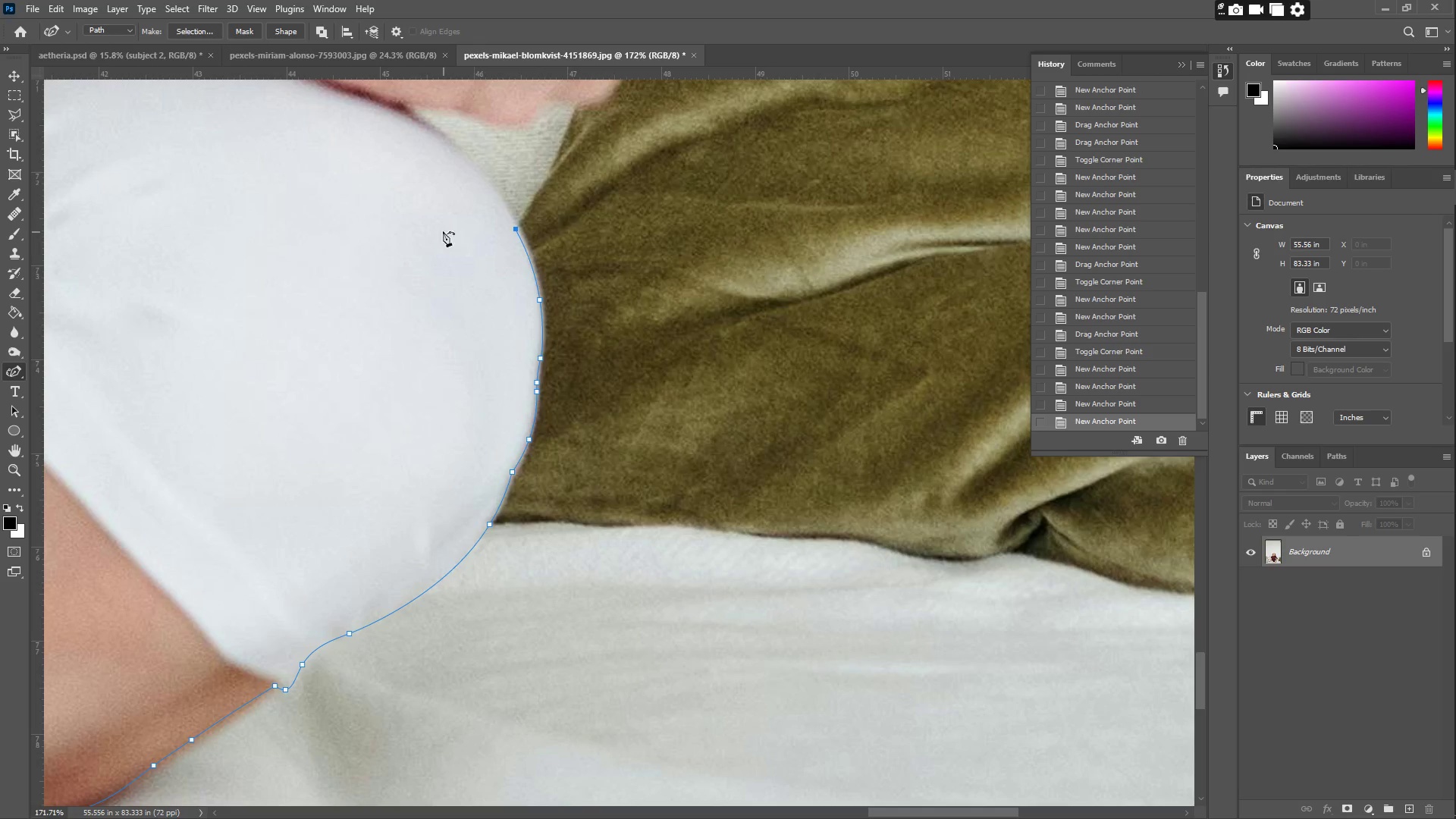 
hold_key(key=Space, duration=0.56)
 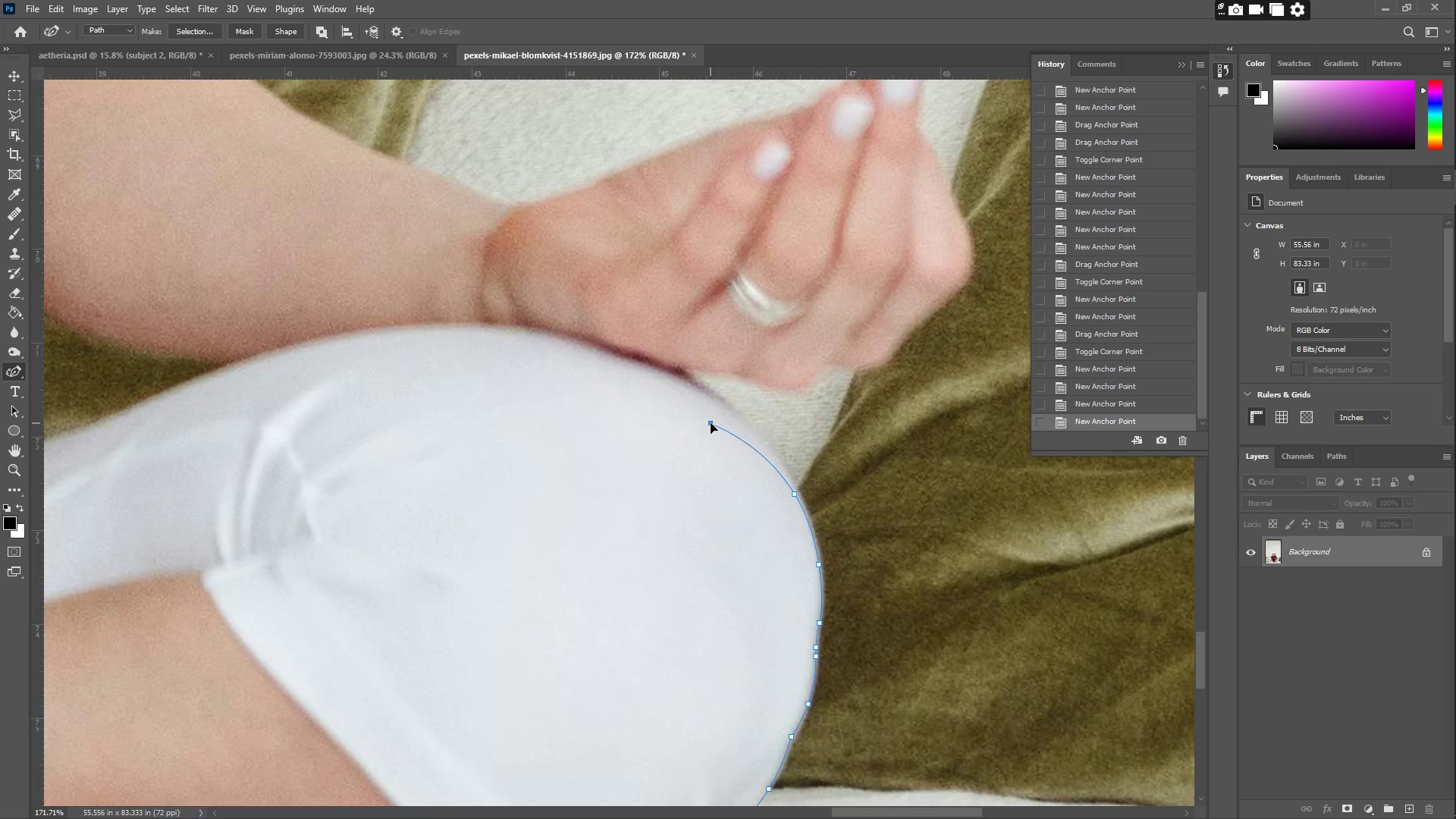 
left_click_drag(start_coordinate=[338, 289], to_coordinate=[617, 554])
 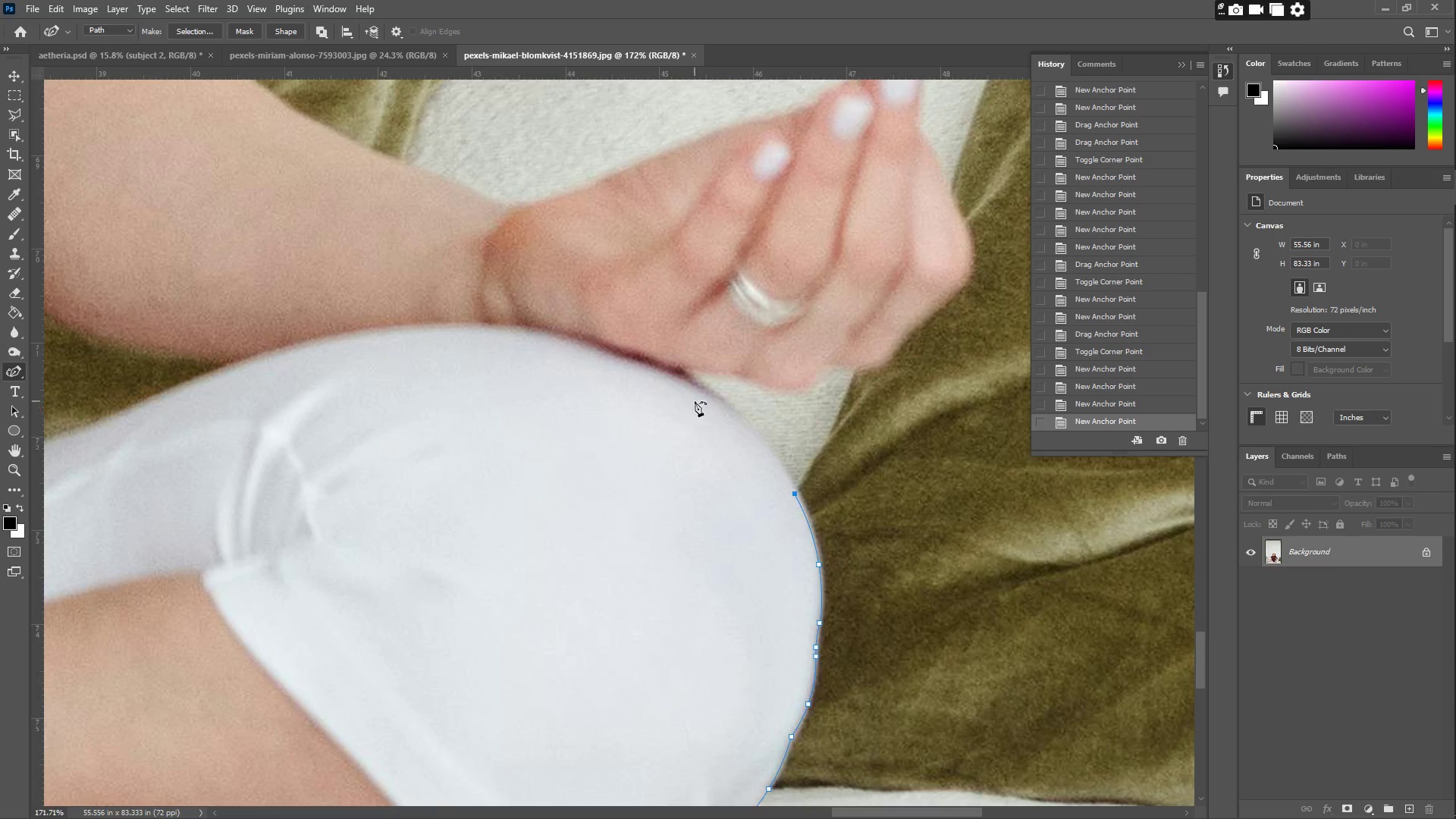 
left_click_drag(start_coordinate=[706, 421], to_coordinate=[711, 403])
 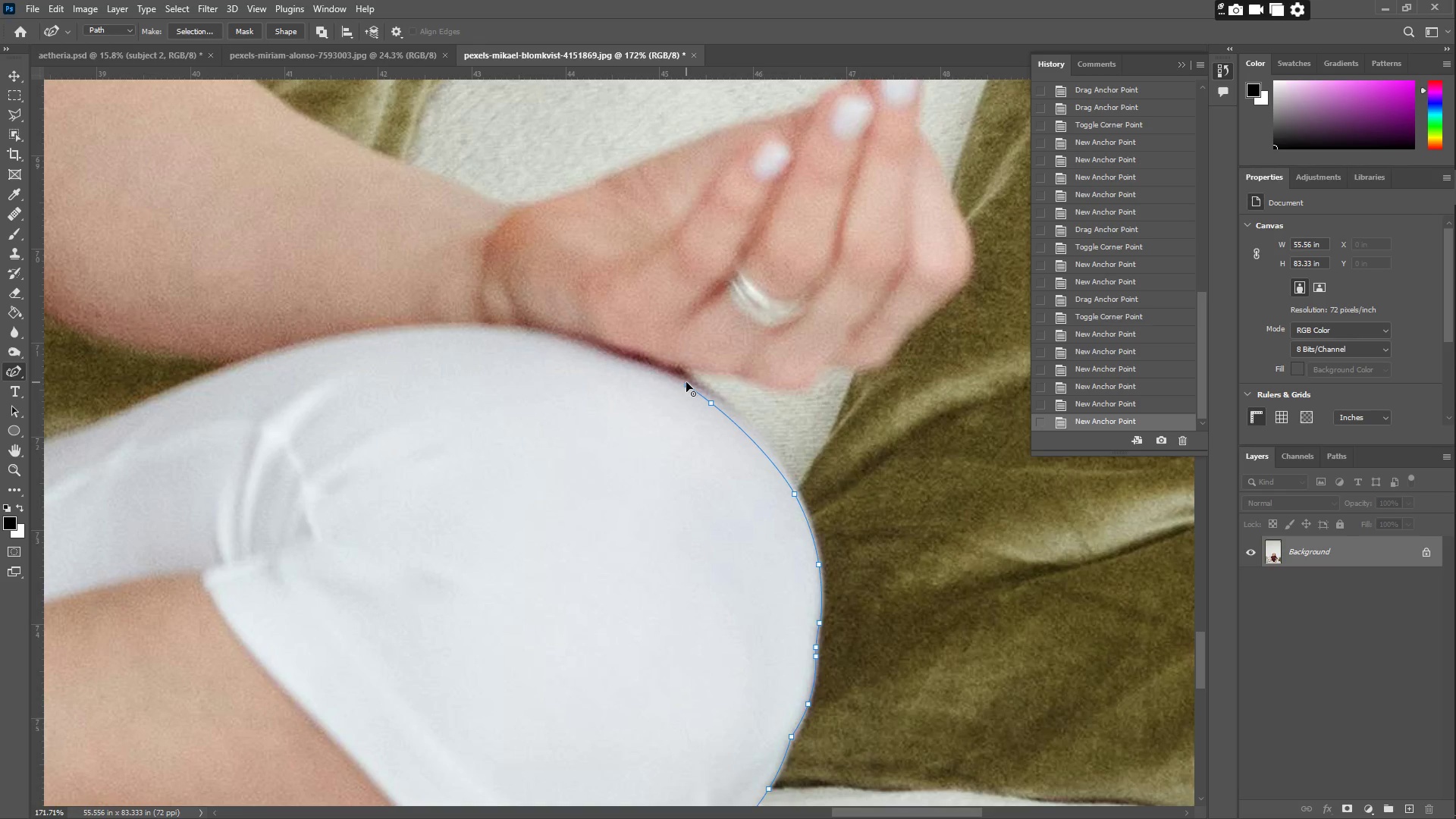 
left_click_drag(start_coordinate=[690, 384], to_coordinate=[676, 373])
 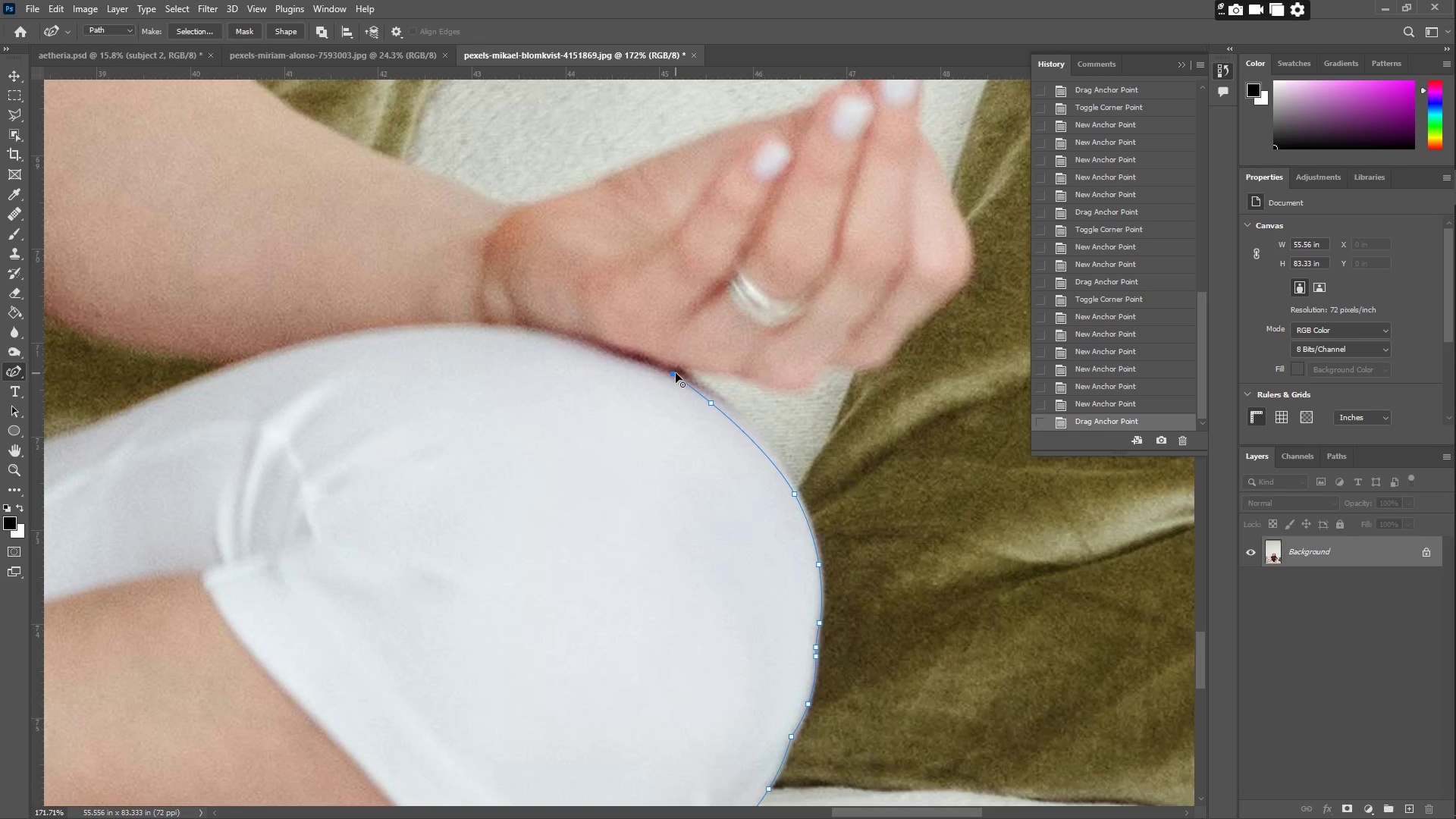 
double_click([676, 373])
 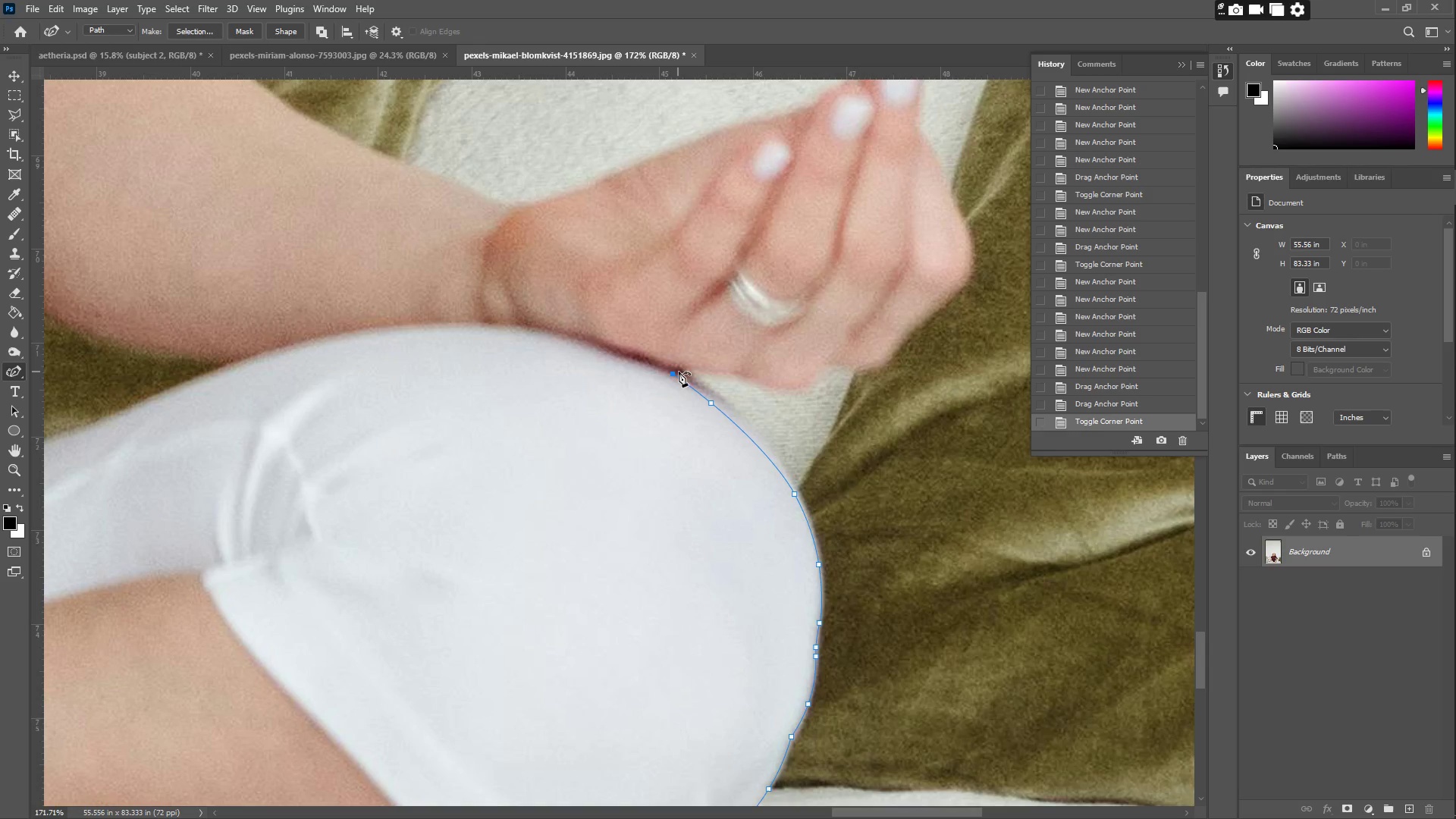 
left_click_drag(start_coordinate=[688, 368], to_coordinate=[692, 369])
 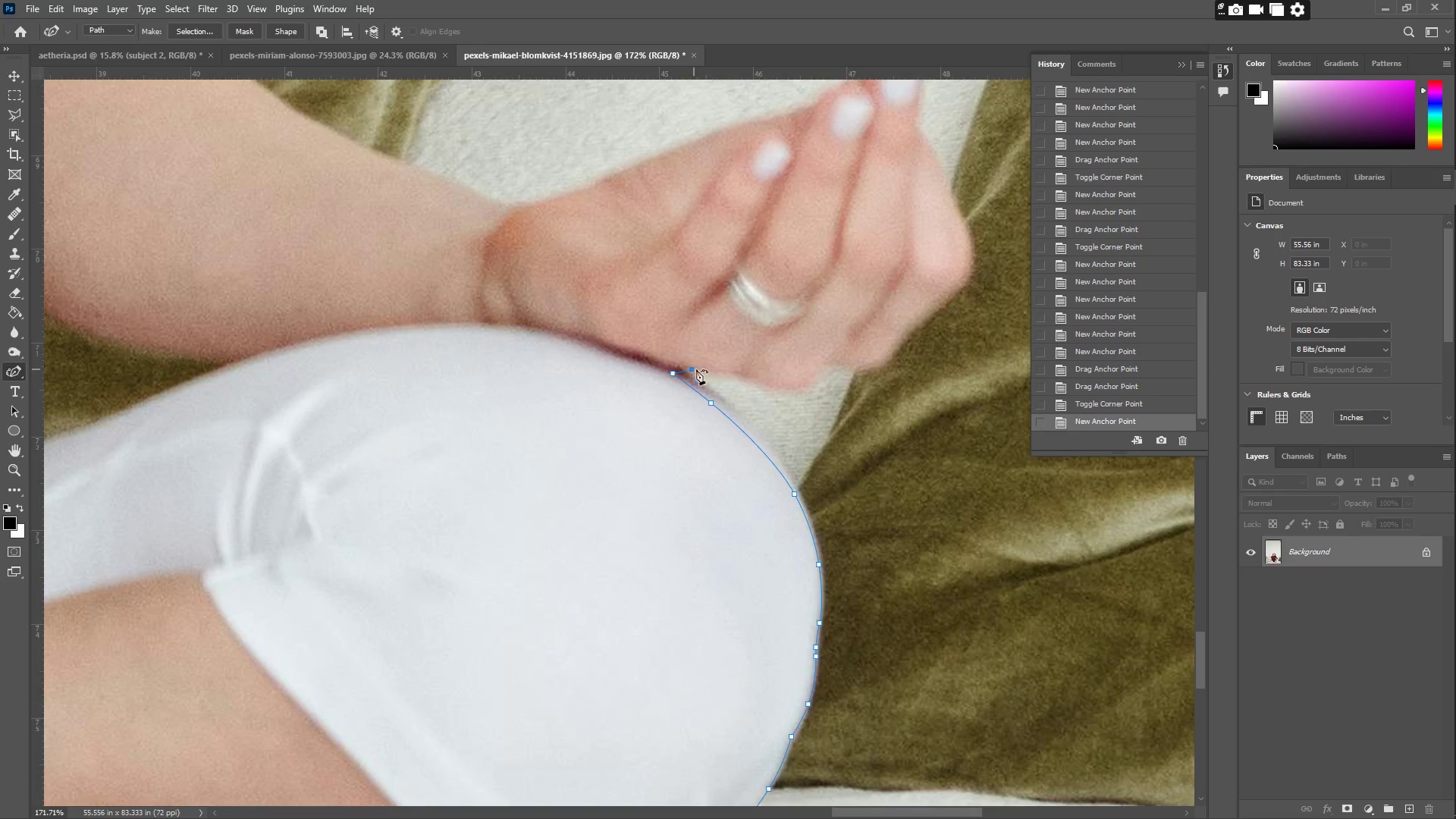 
left_click_drag(start_coordinate=[704, 373], to_coordinate=[714, 373])
 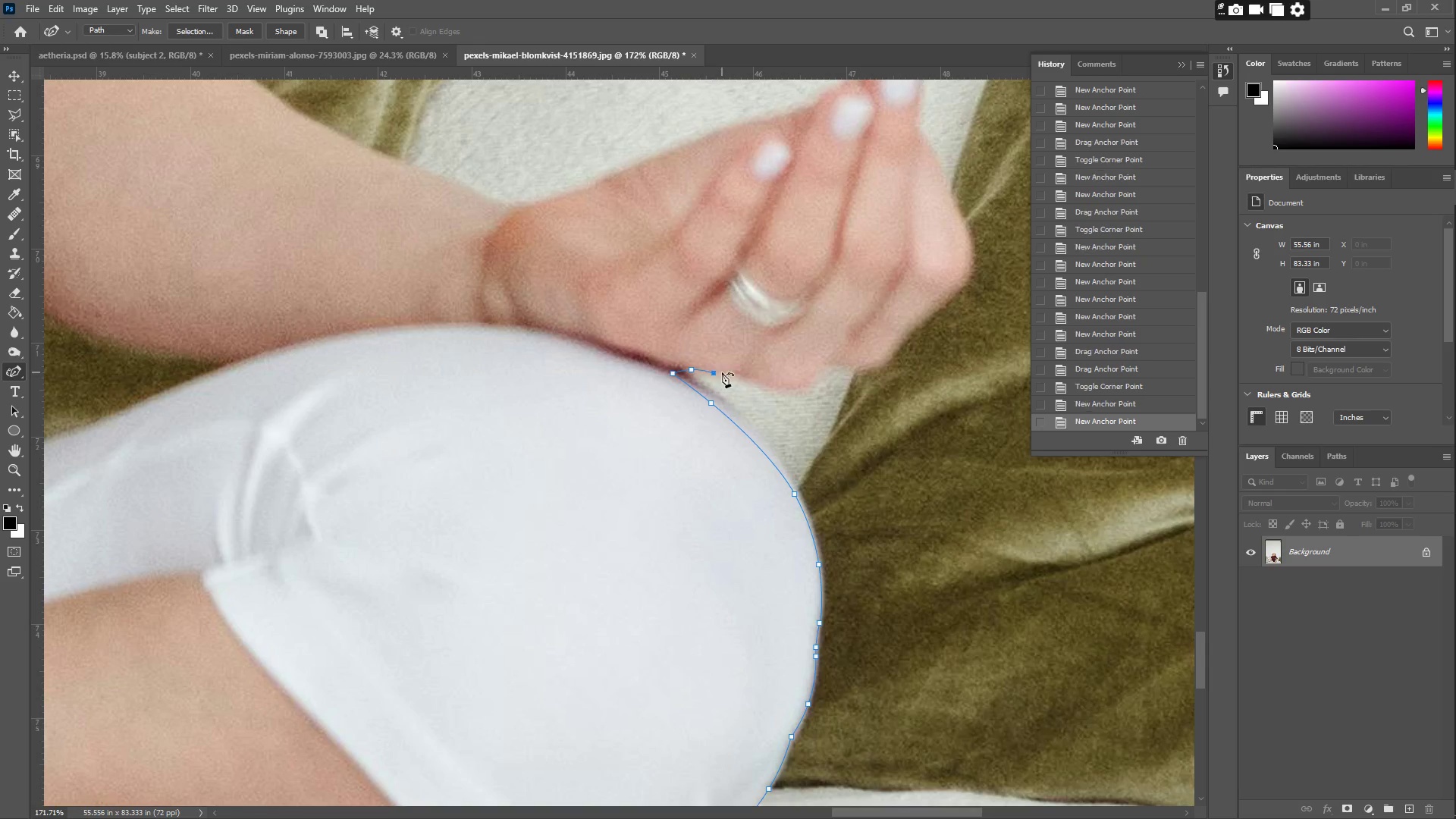 
left_click_drag(start_coordinate=[722, 372], to_coordinate=[735, 372])
 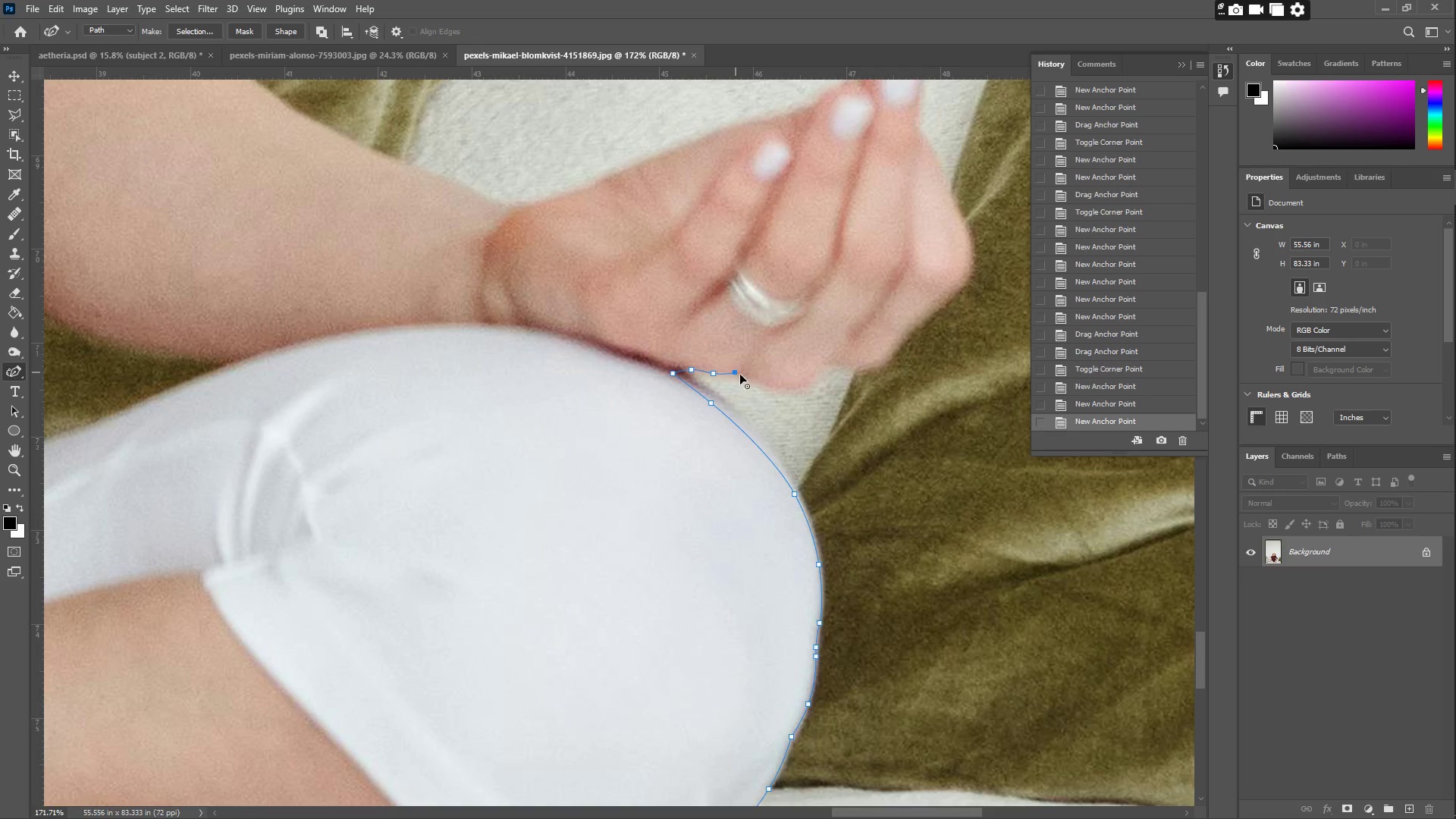 
left_click_drag(start_coordinate=[752, 379], to_coordinate=[757, 383])
 